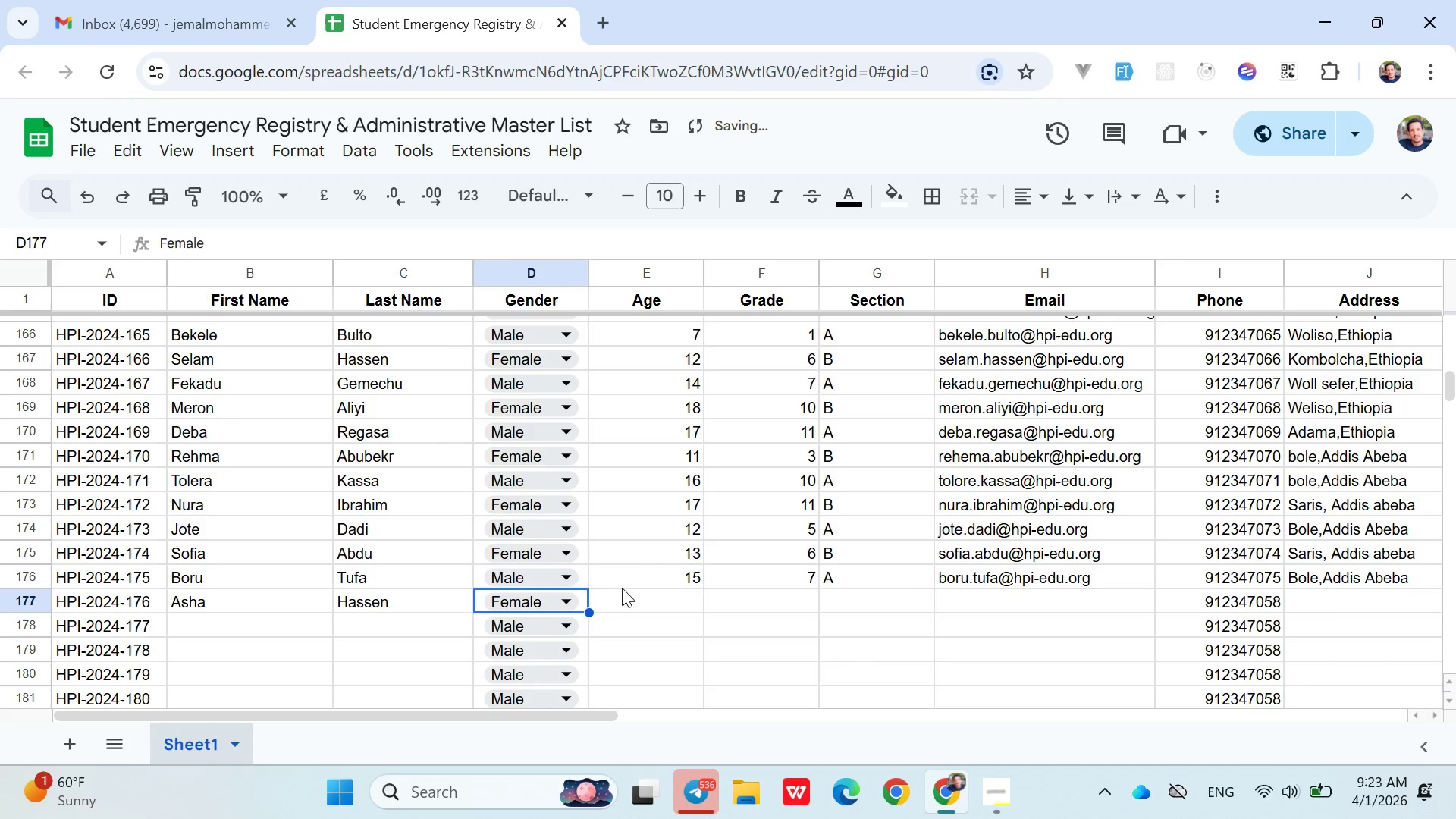 
left_click([629, 592])
 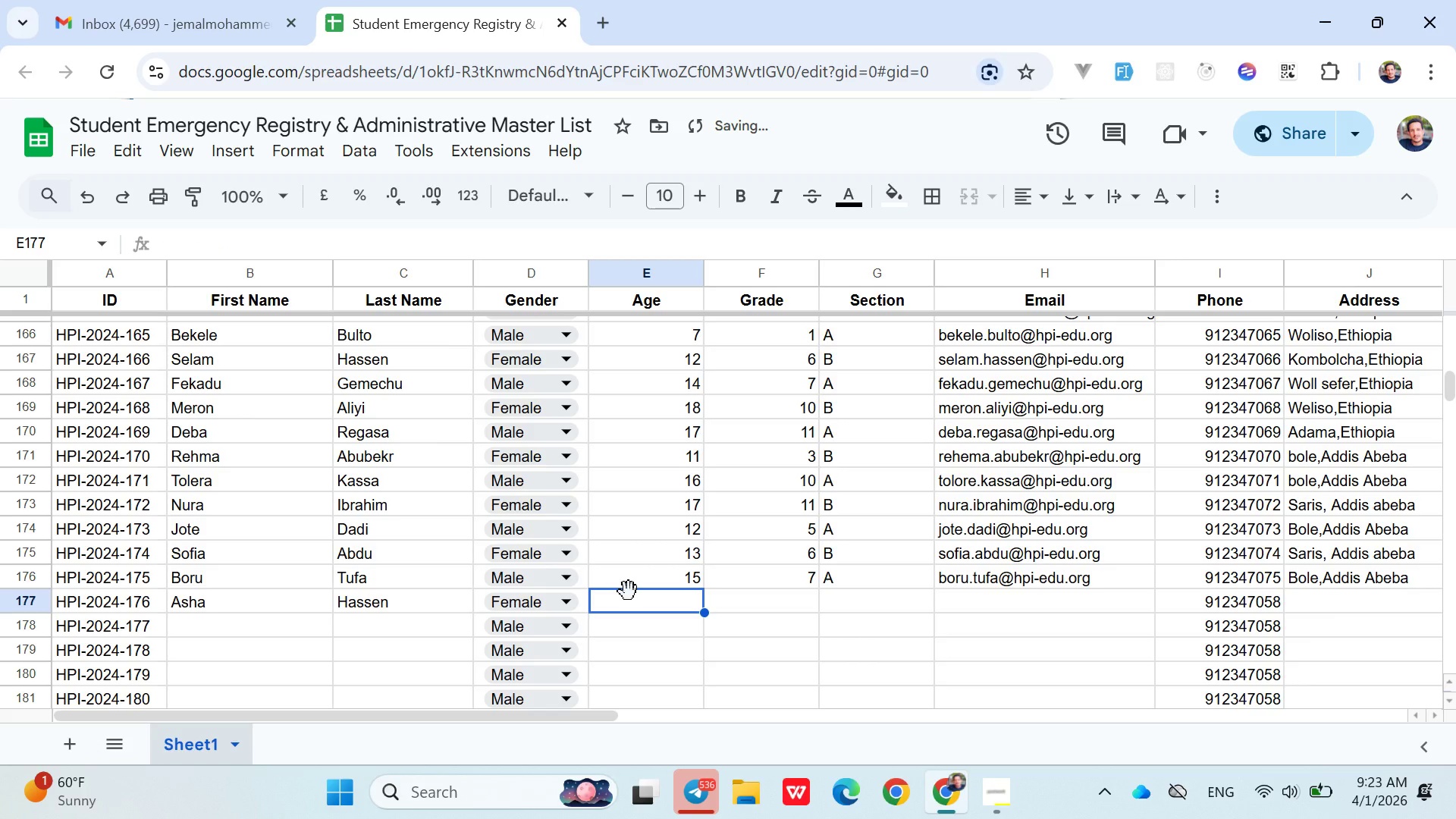 
type(16)
 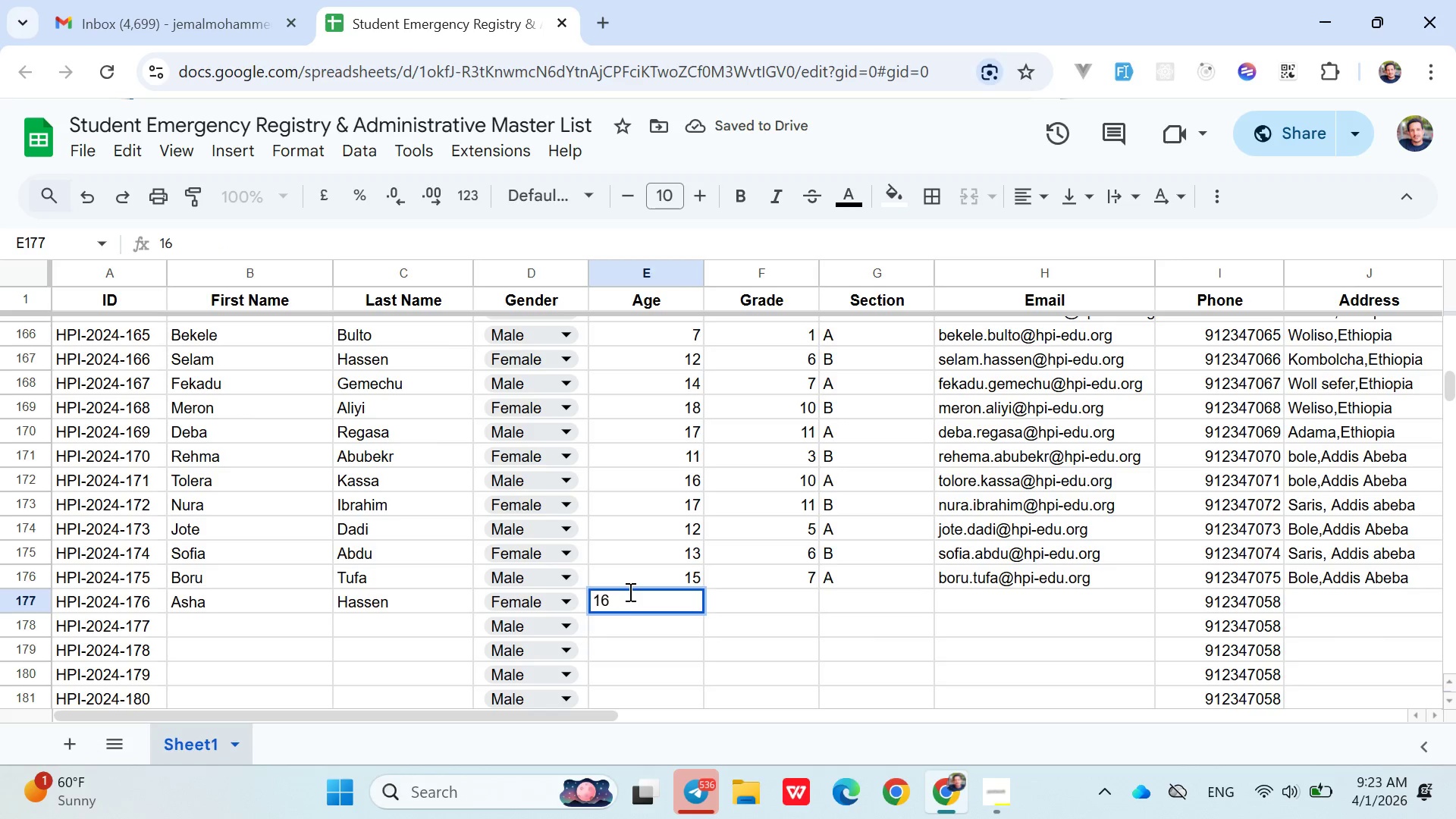 
key(ArrowRight)
 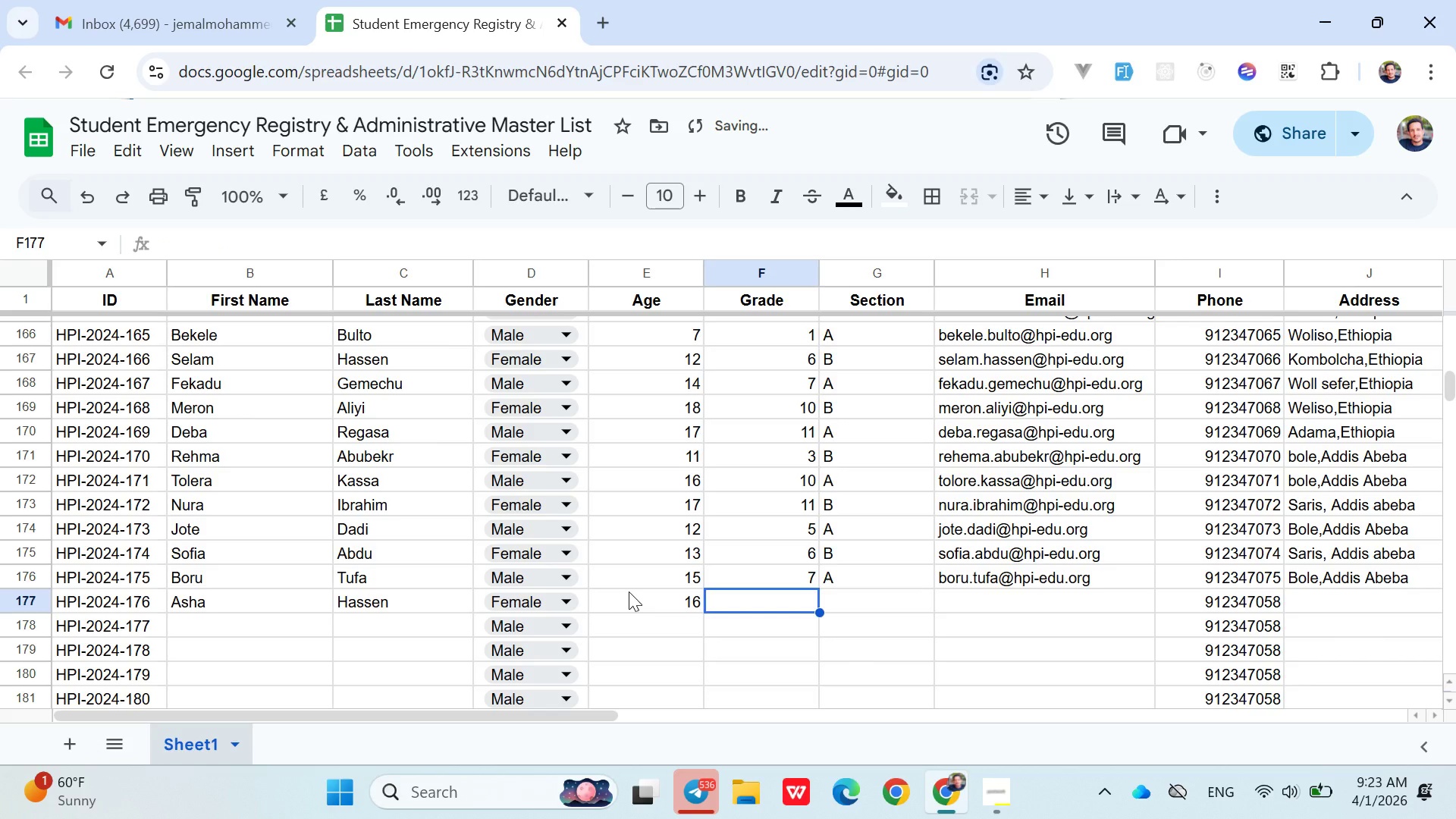 
type(10)
 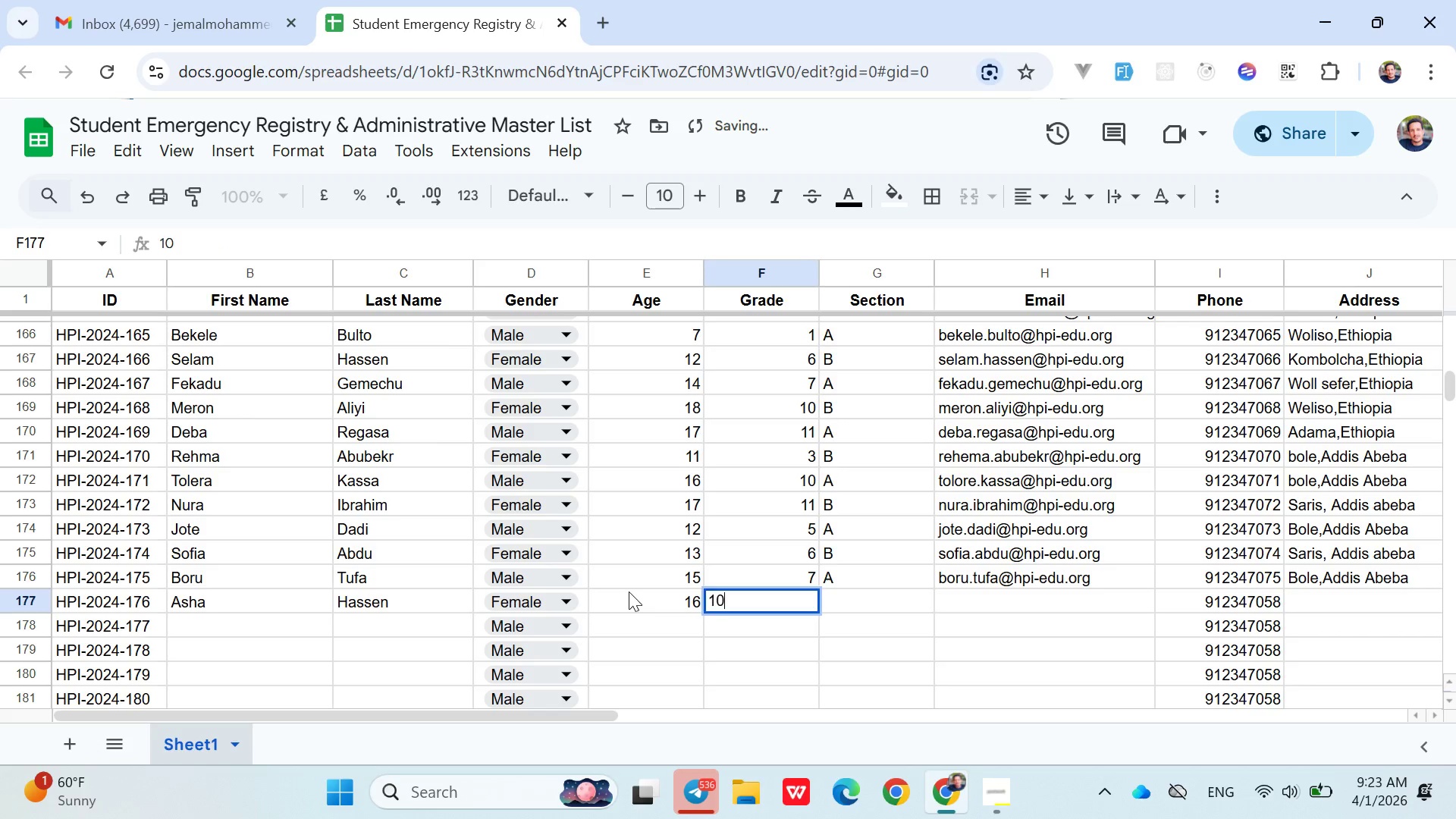 
key(ArrowRight)
 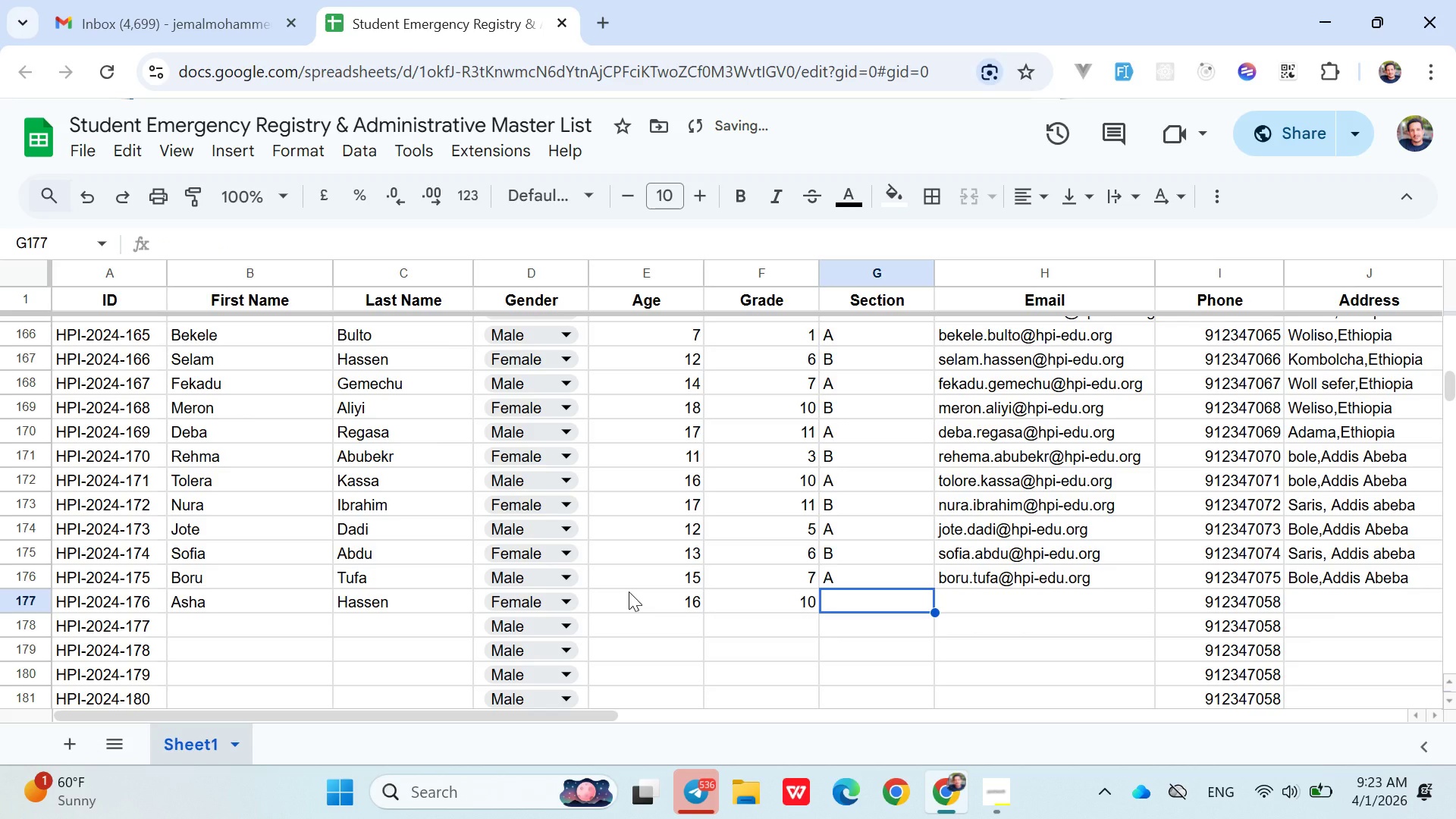 
key(Shift+A)
 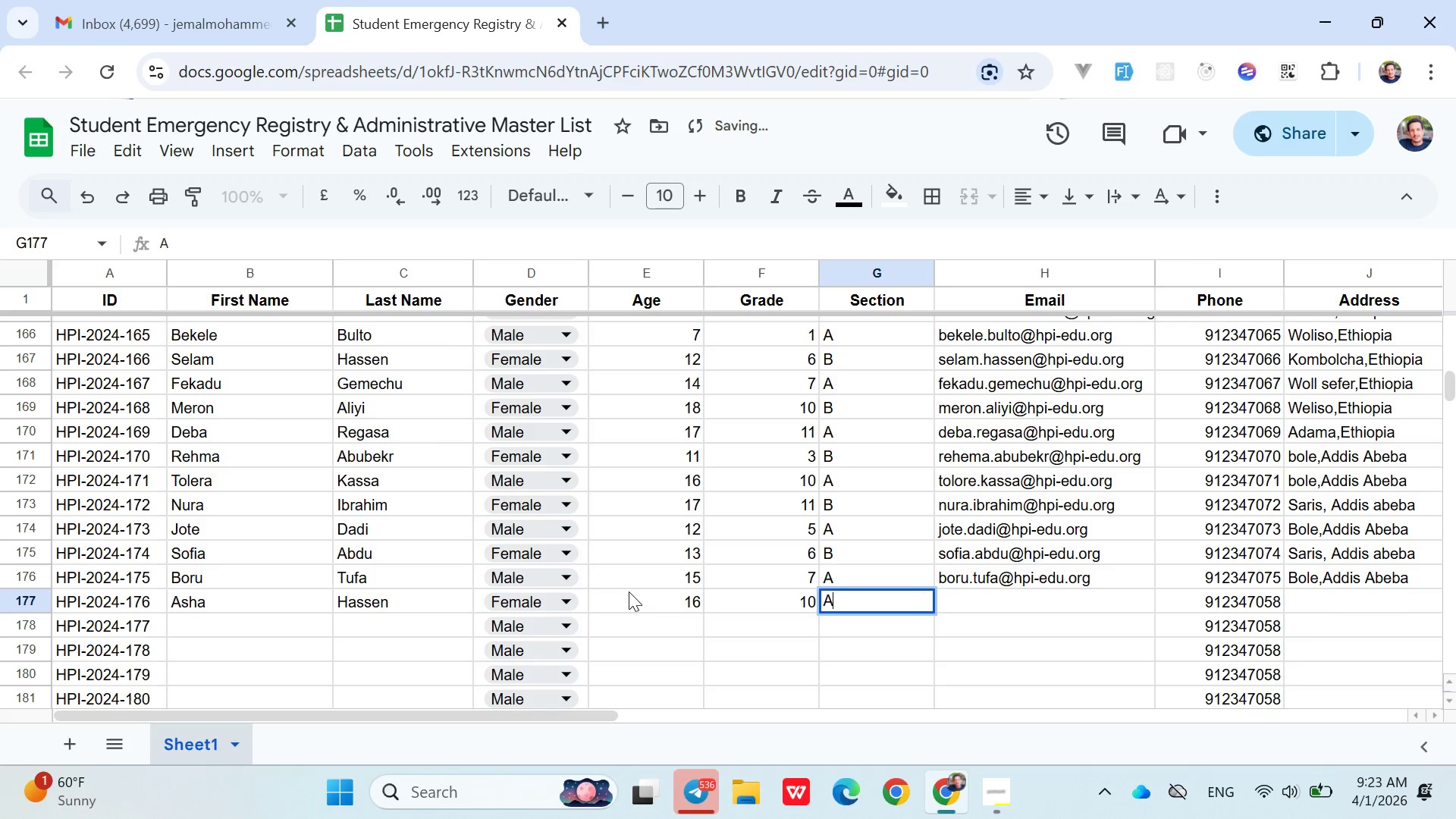 
key(ArrowRight)
 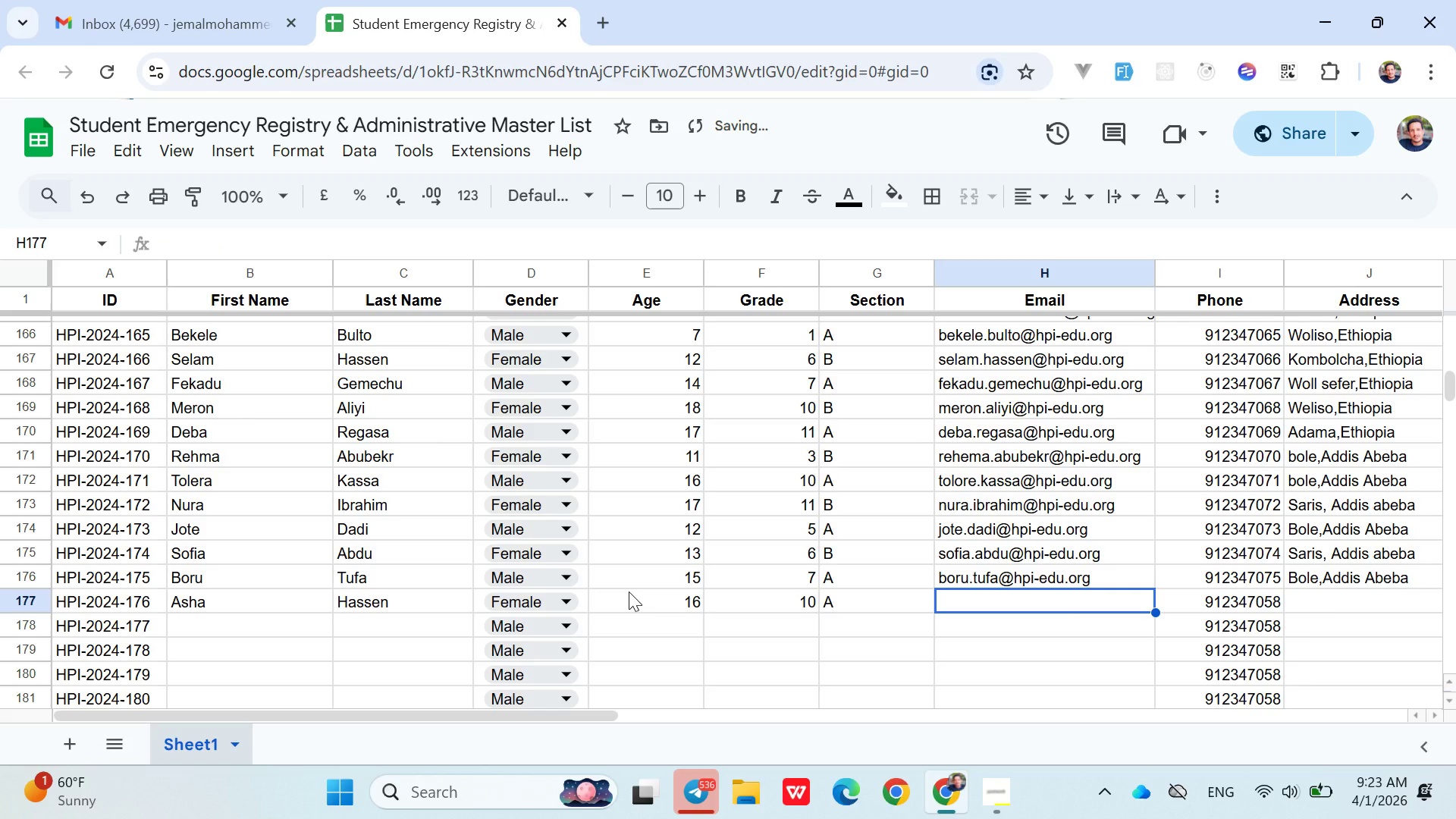 
type(asha.hs)
key(Backspace)
type(assen@hpi-edu.org)
 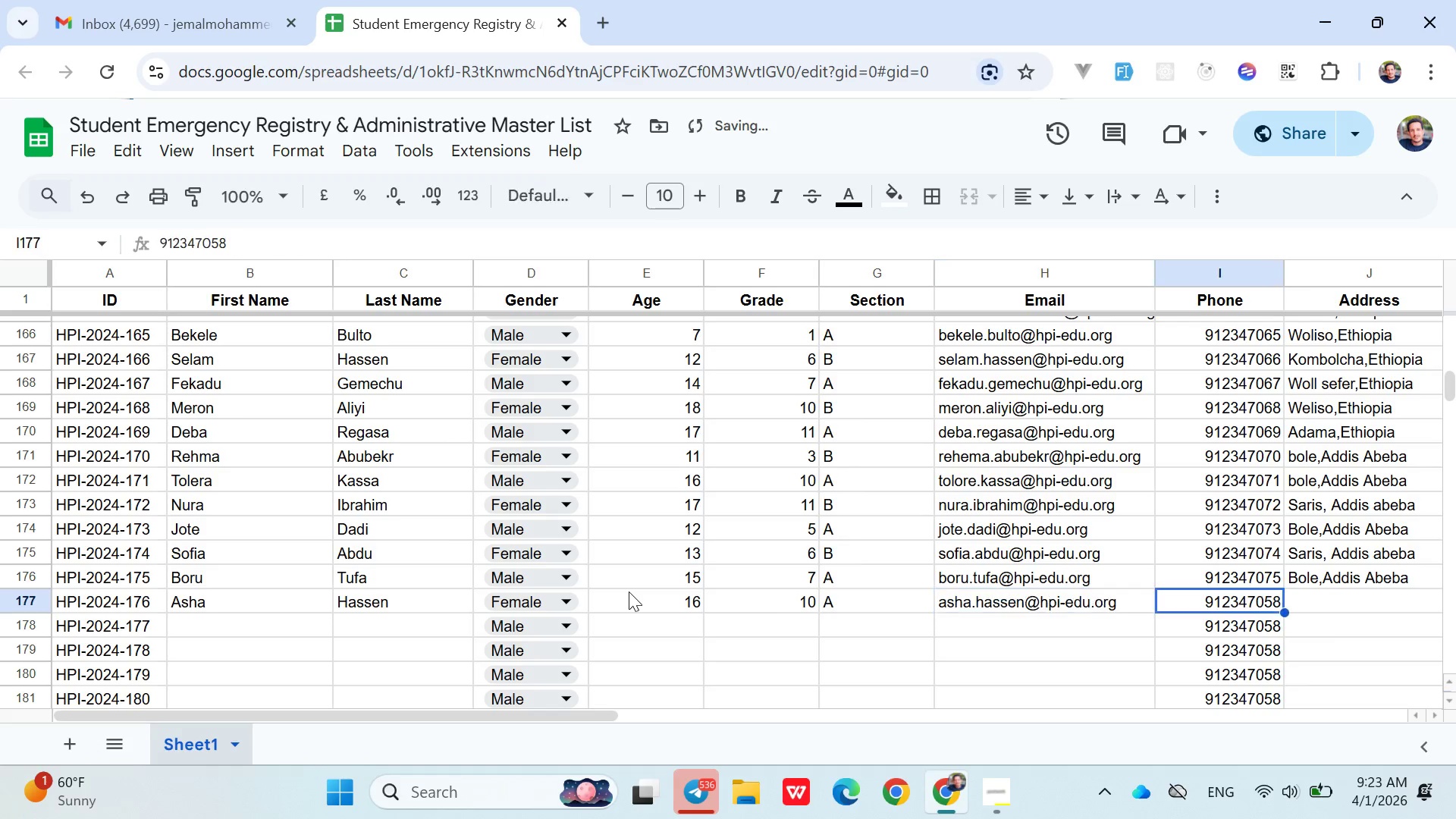 
 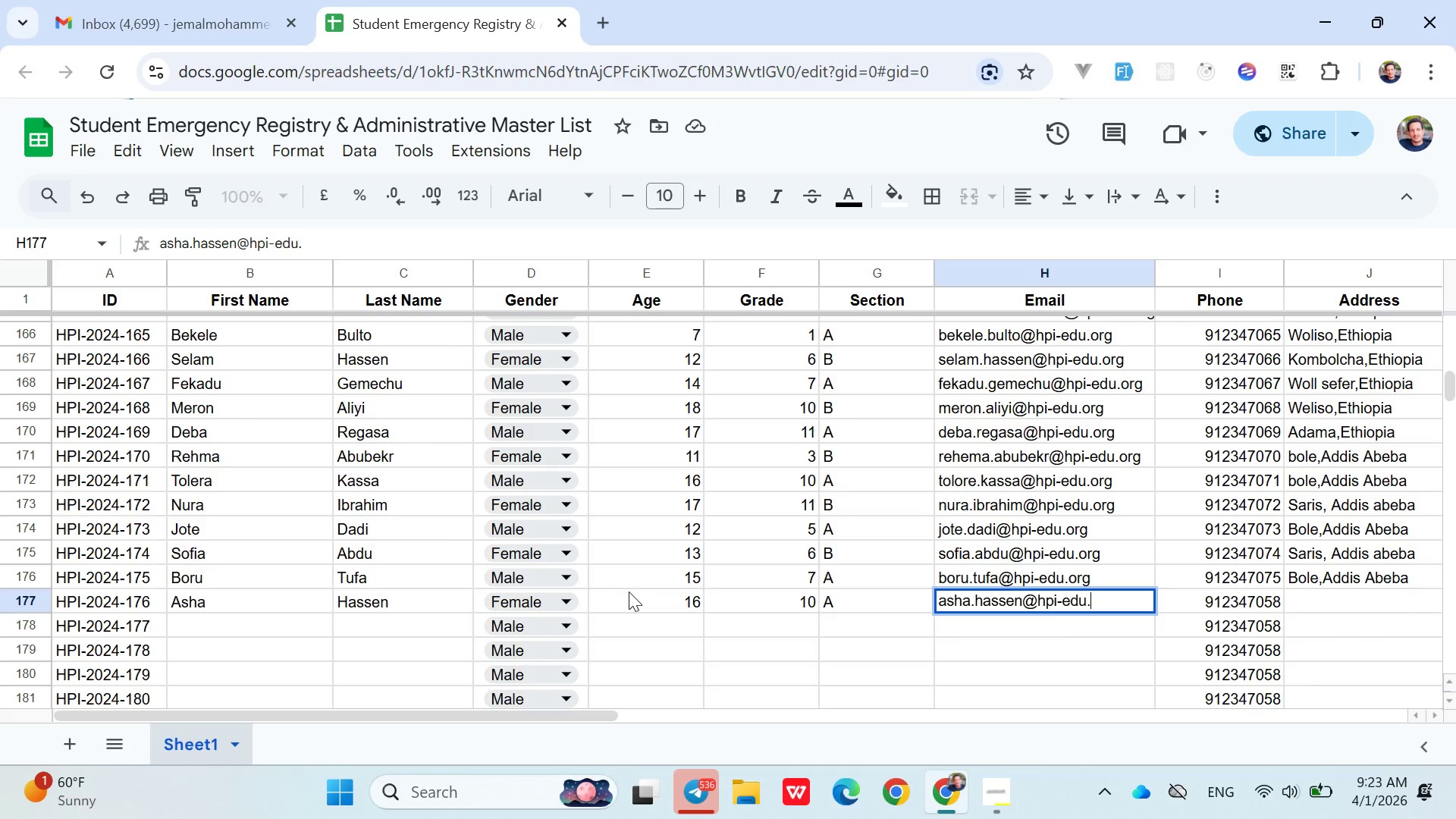 
key(ArrowRight)
 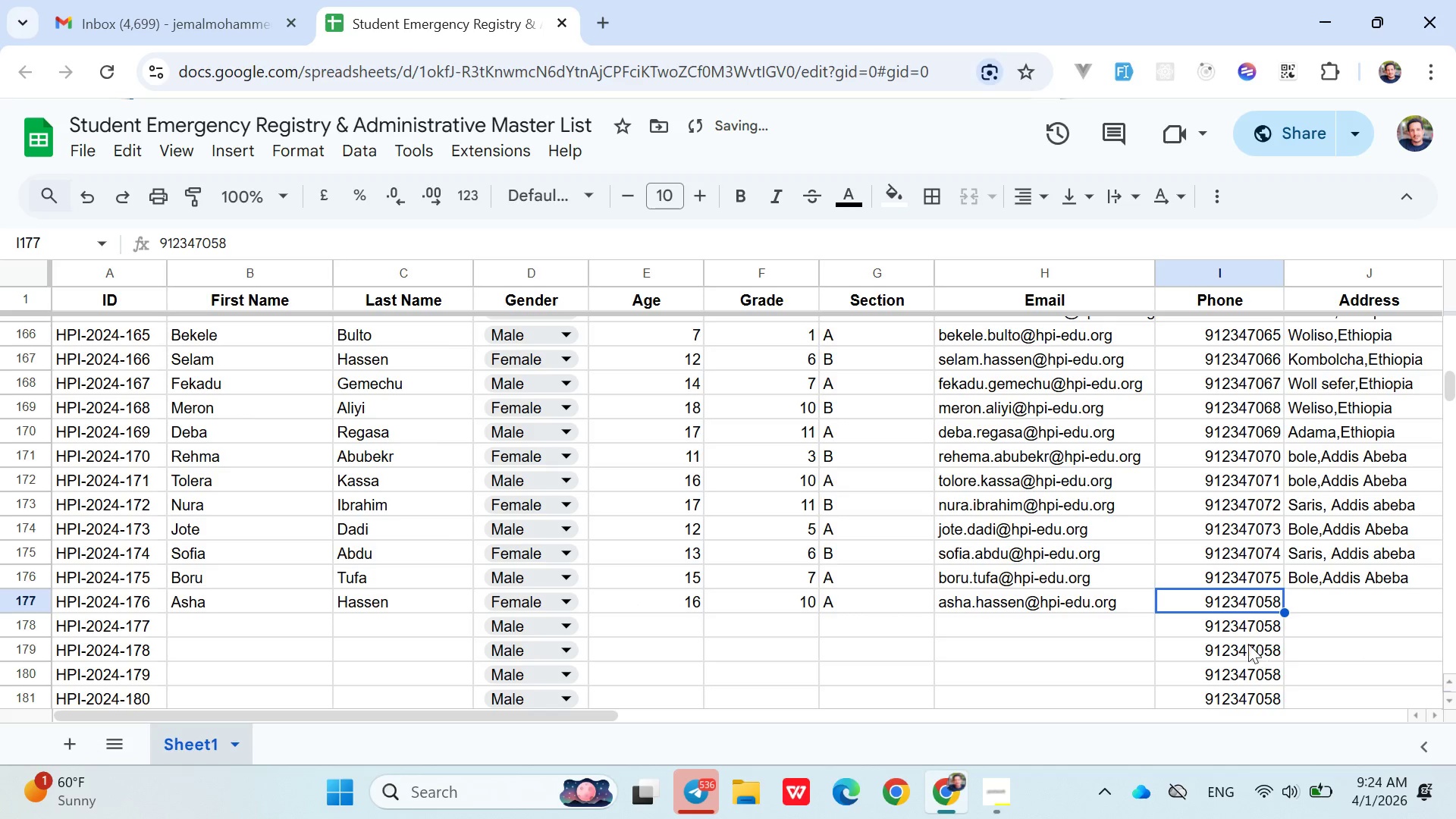 
double_click([1232, 598])
 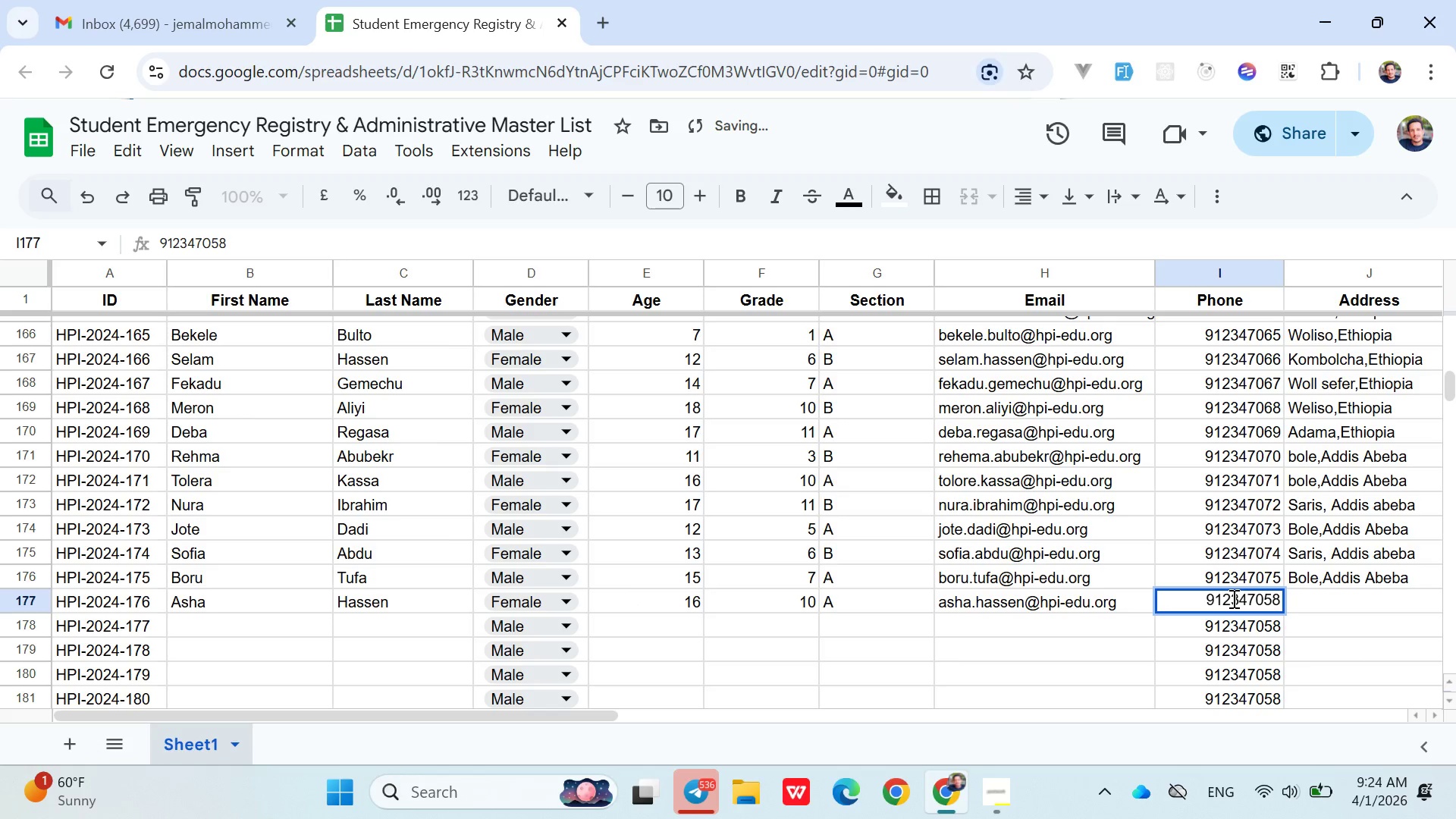 
key(Backspace)
key(Backspace)
type(76)
 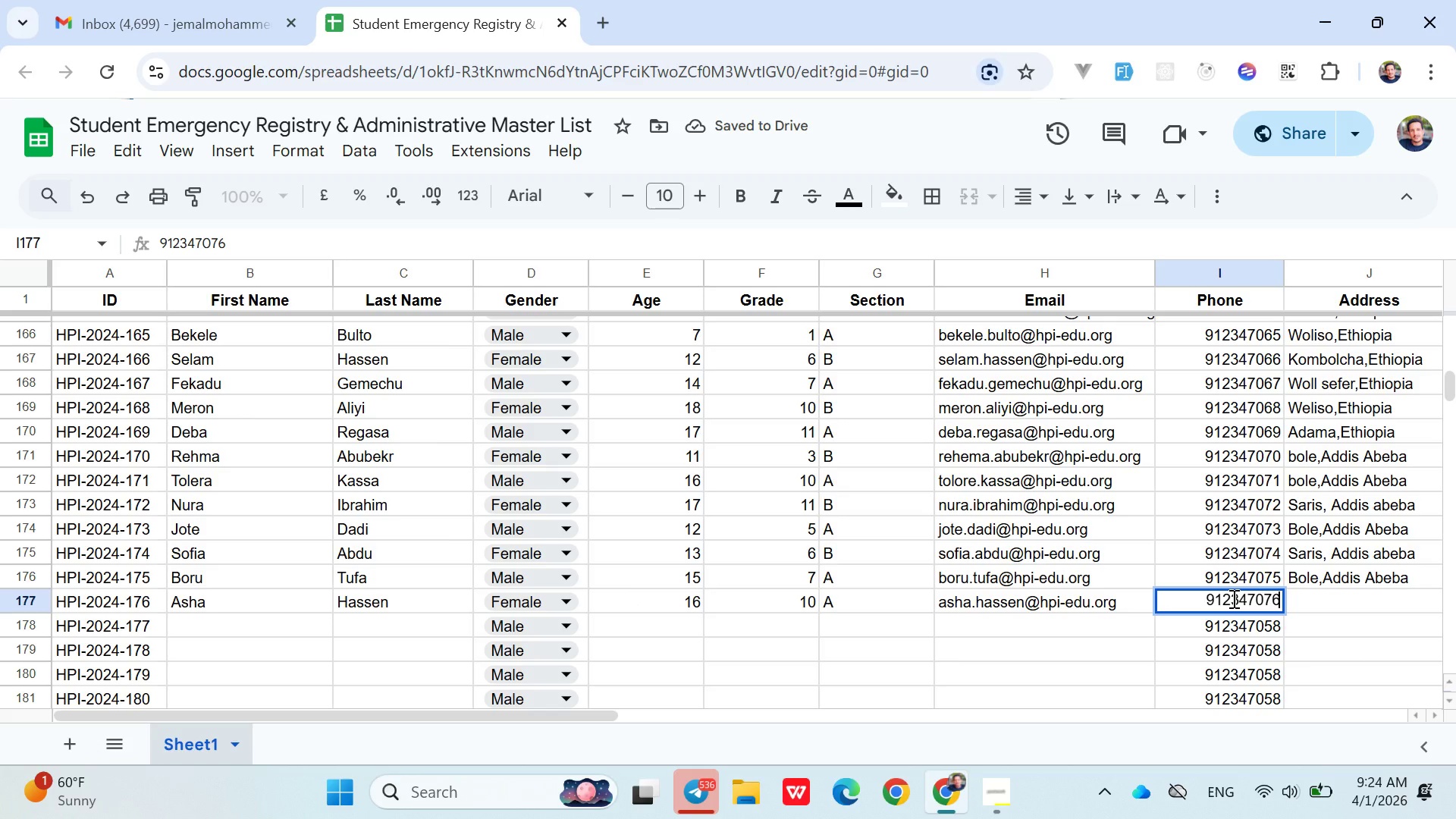 
key(ArrowRight)
 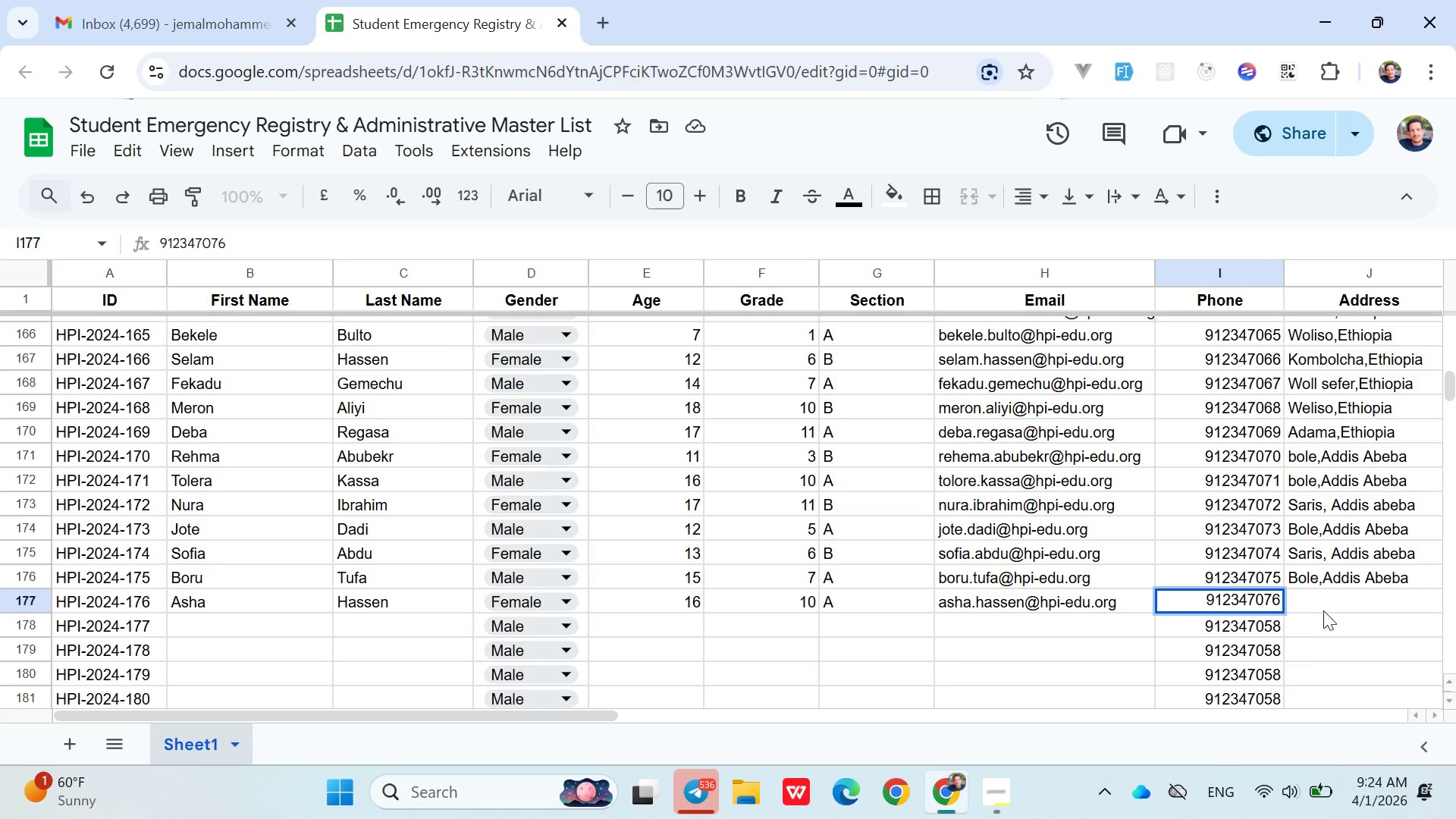 
left_click([1320, 604])
 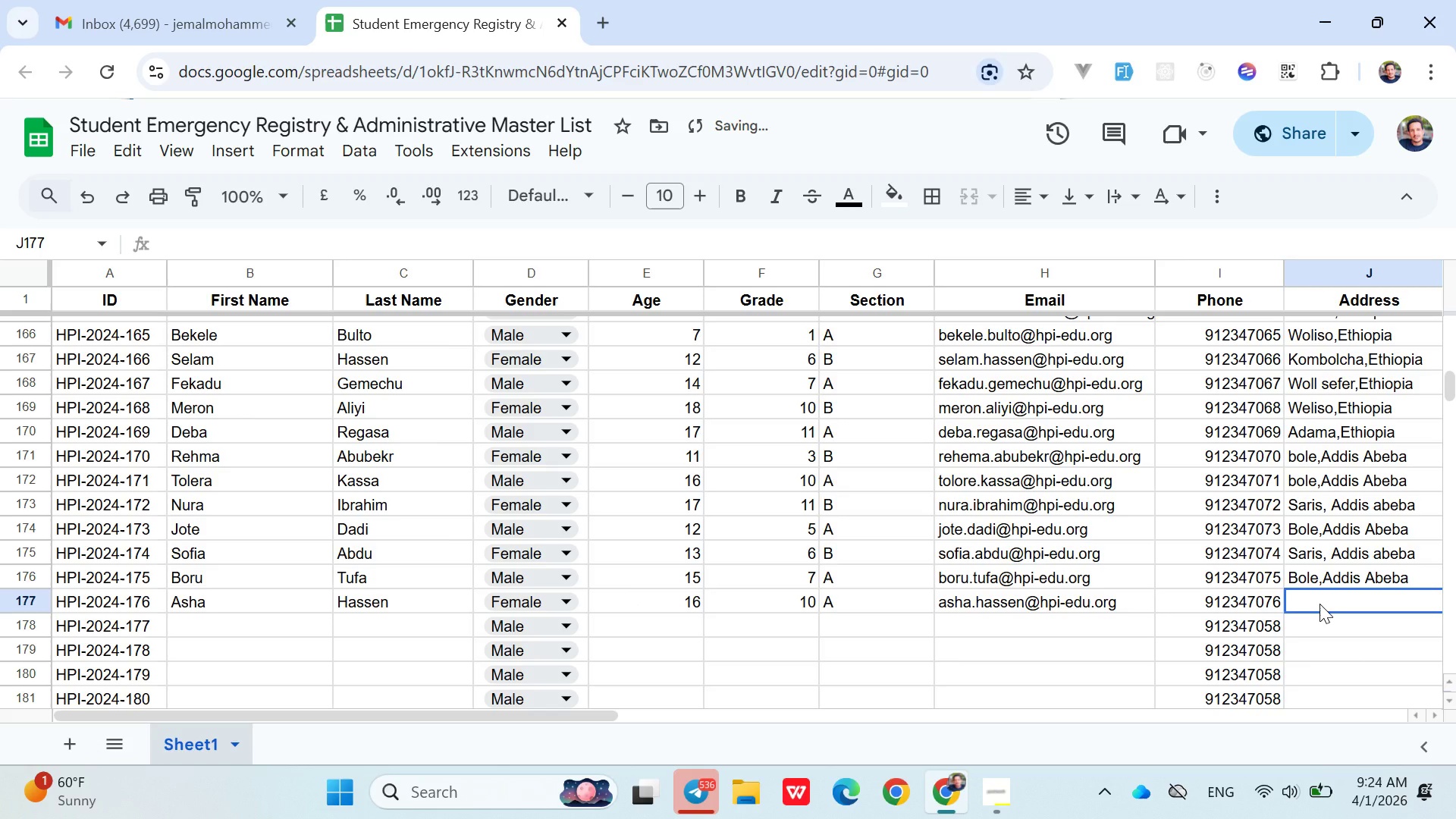 
type(Ada)
 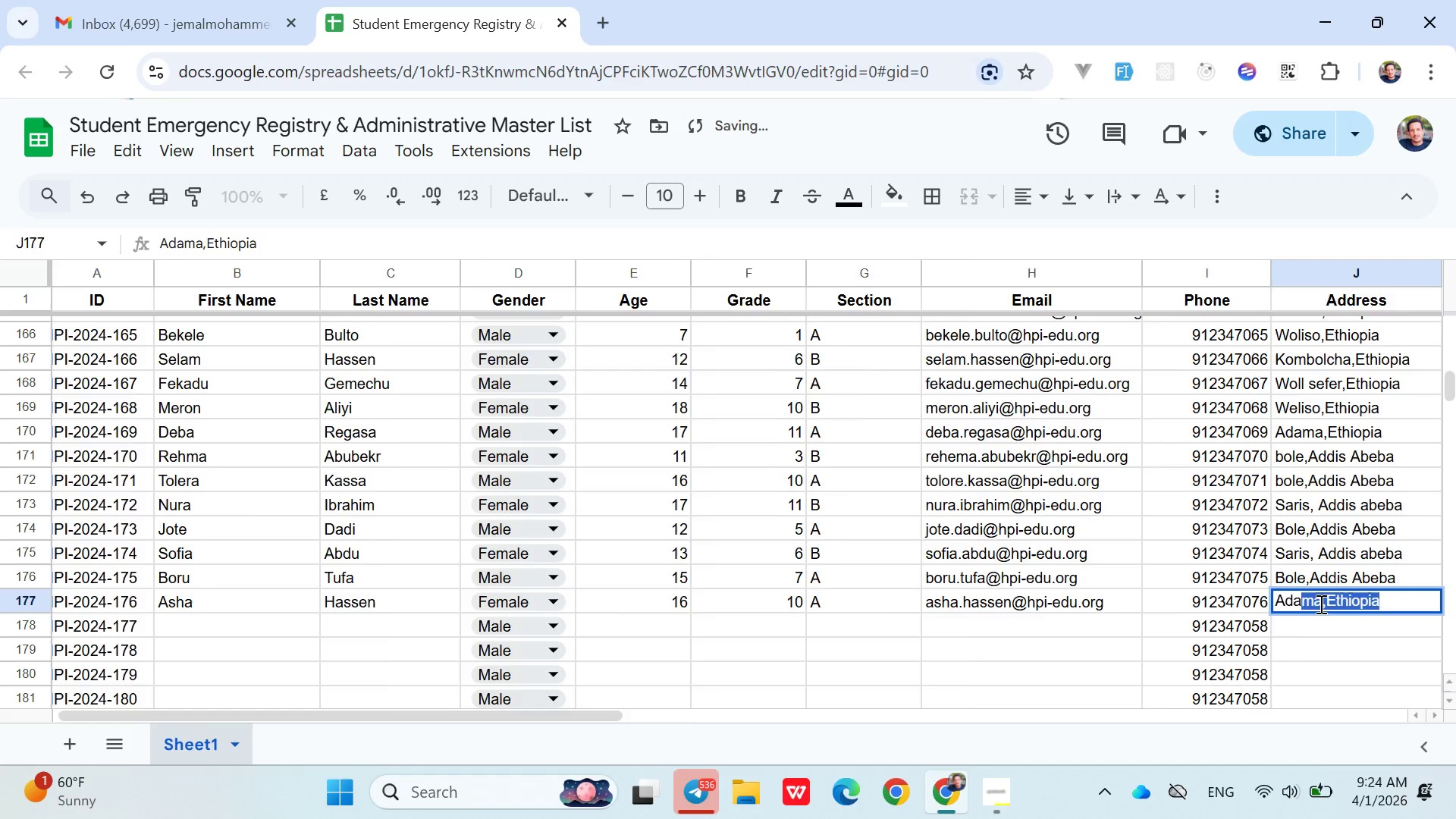 
key(ArrowRight)
 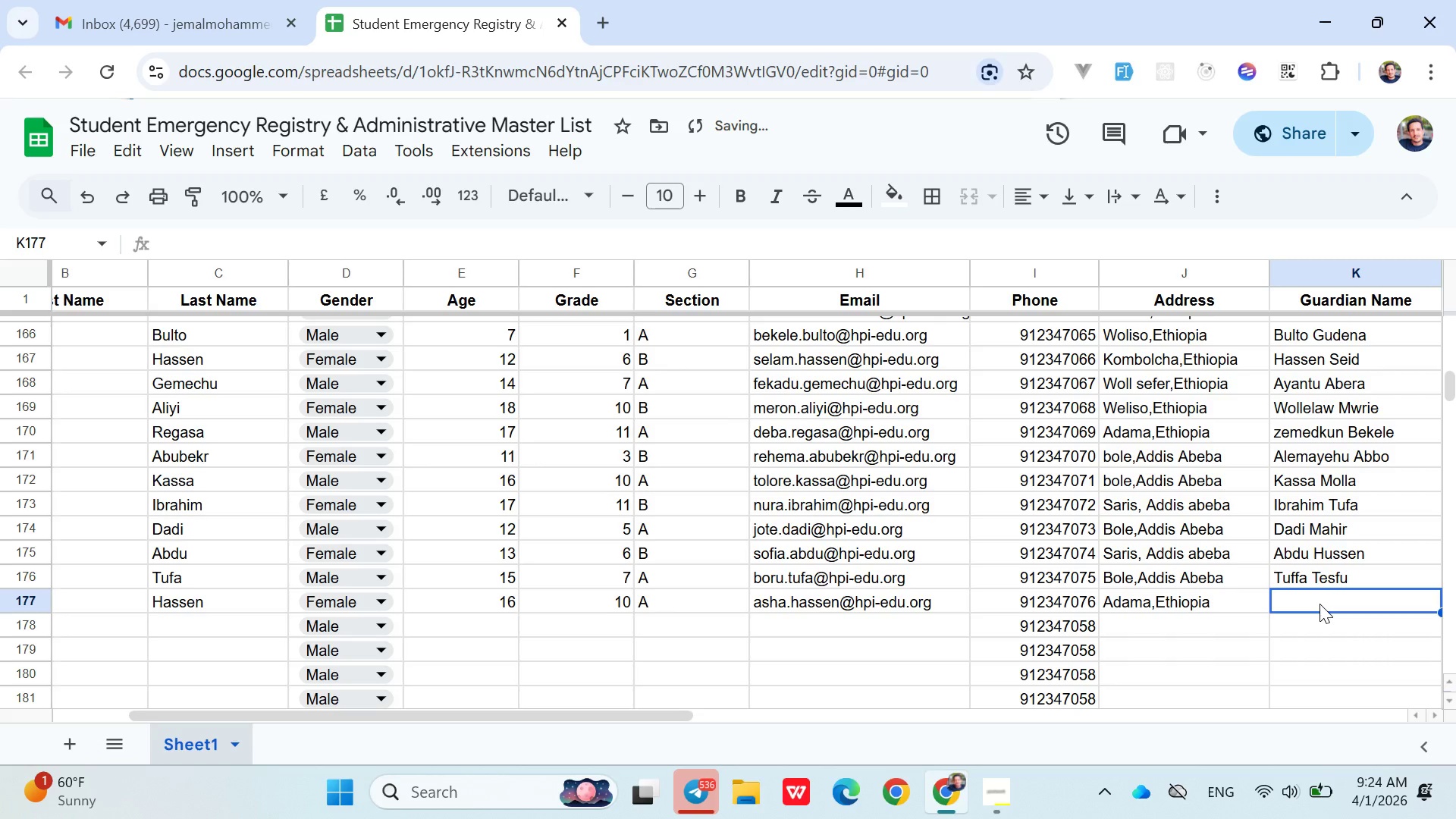 
type(Hassen Hussen)
 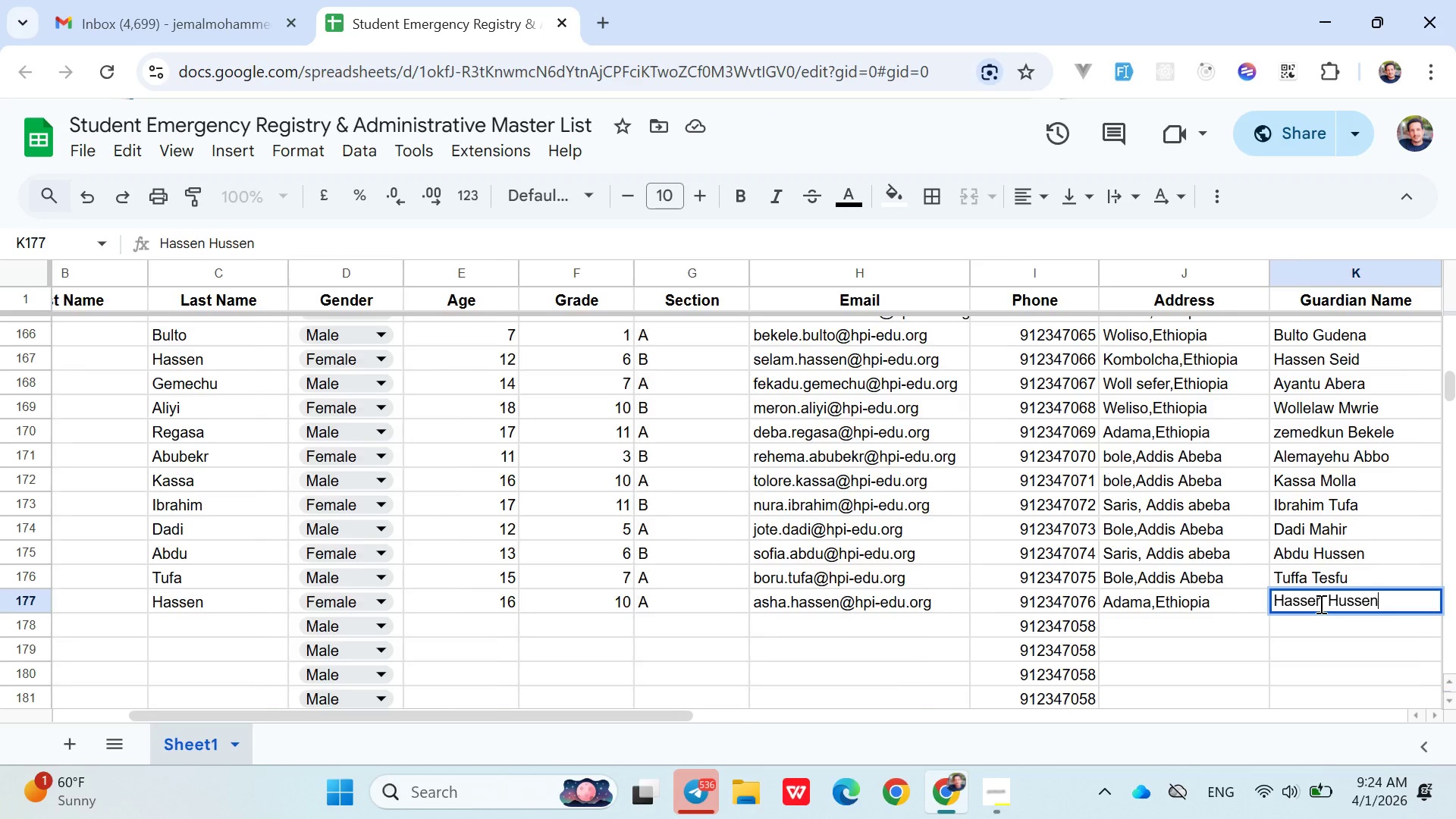 
key(ArrowRight)
 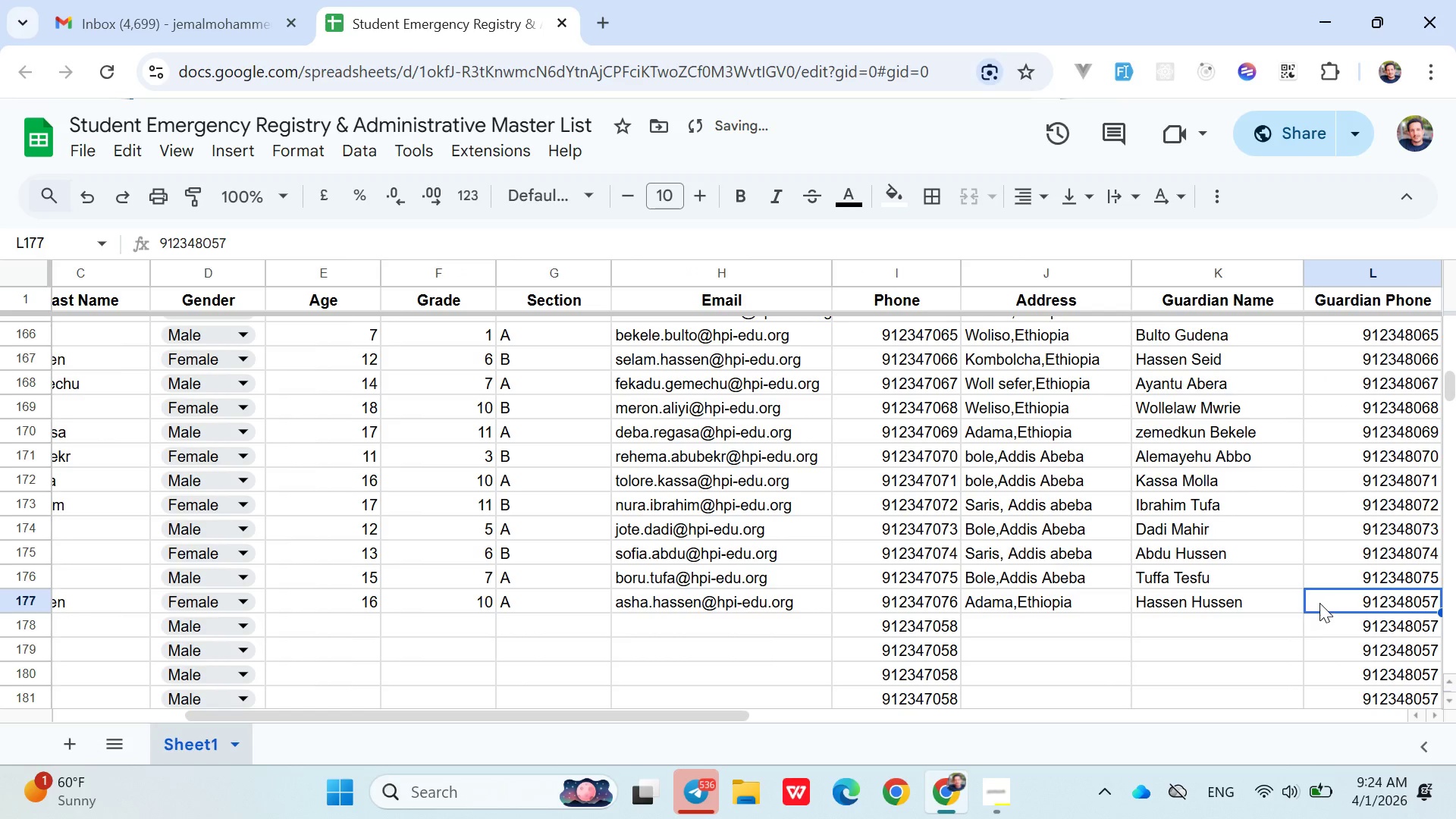 
double_click([1324, 601])
 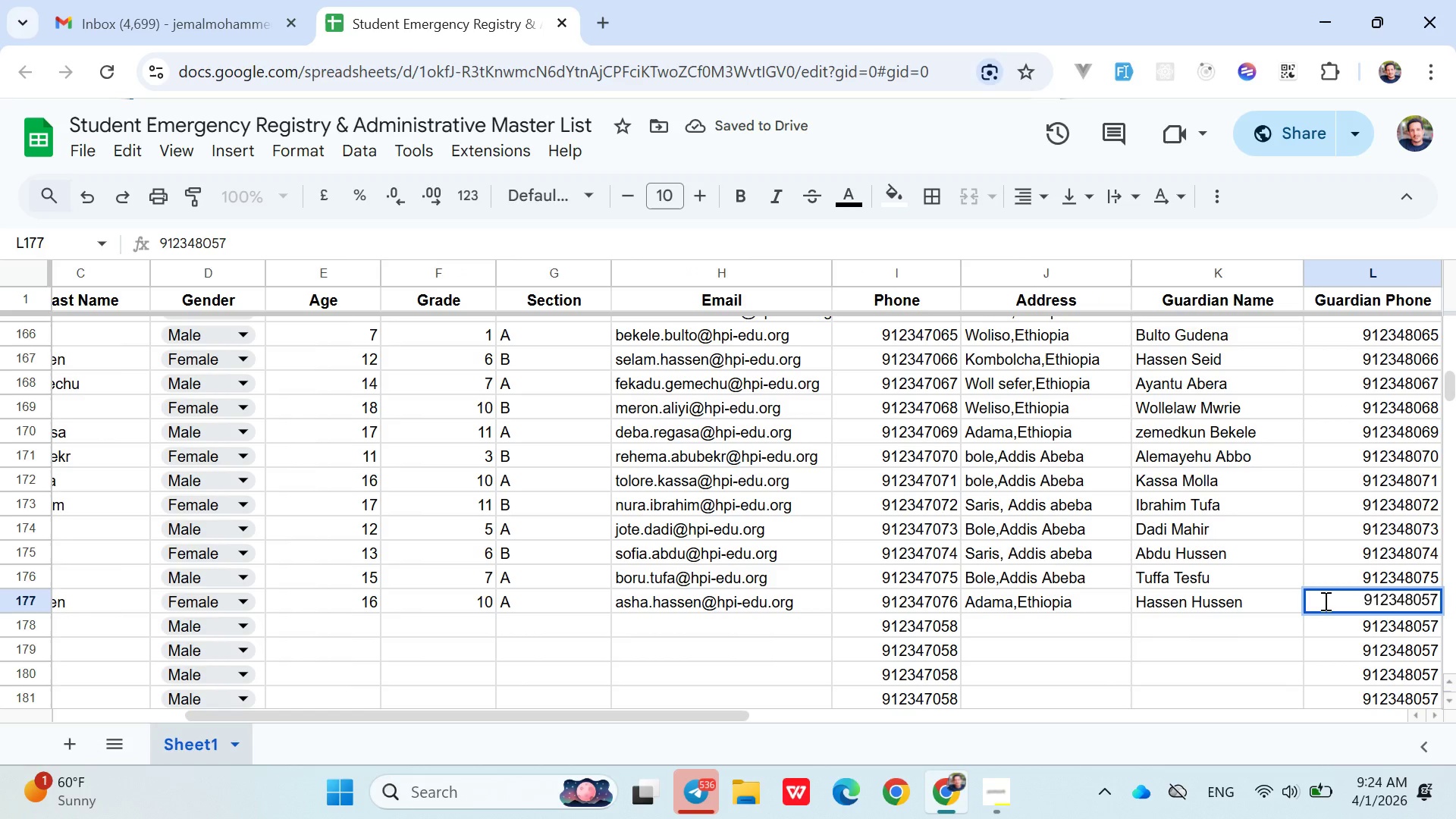 
key(Backspace)
key(Backspace)
type(76)
 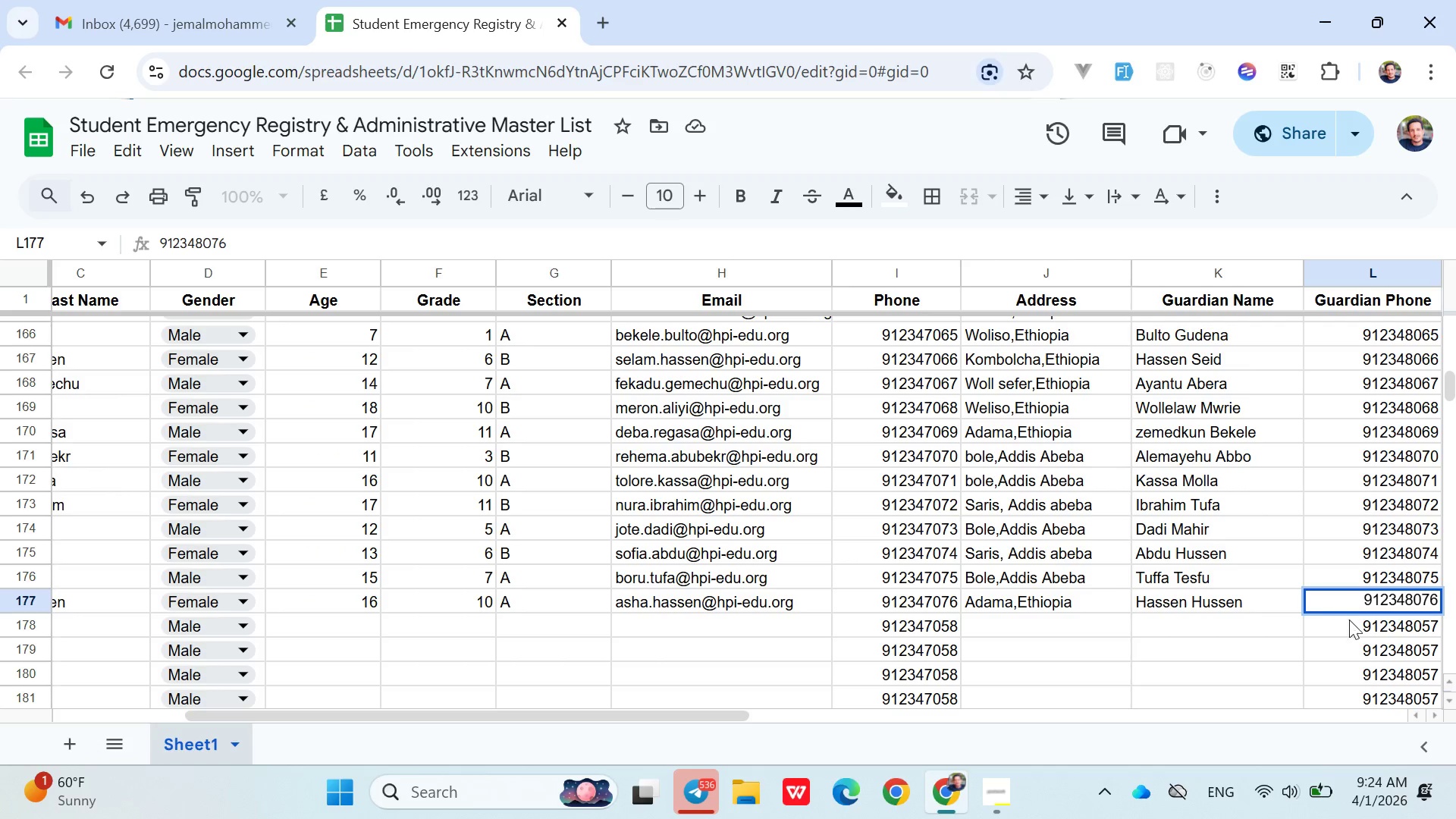 
left_click([1354, 626])
 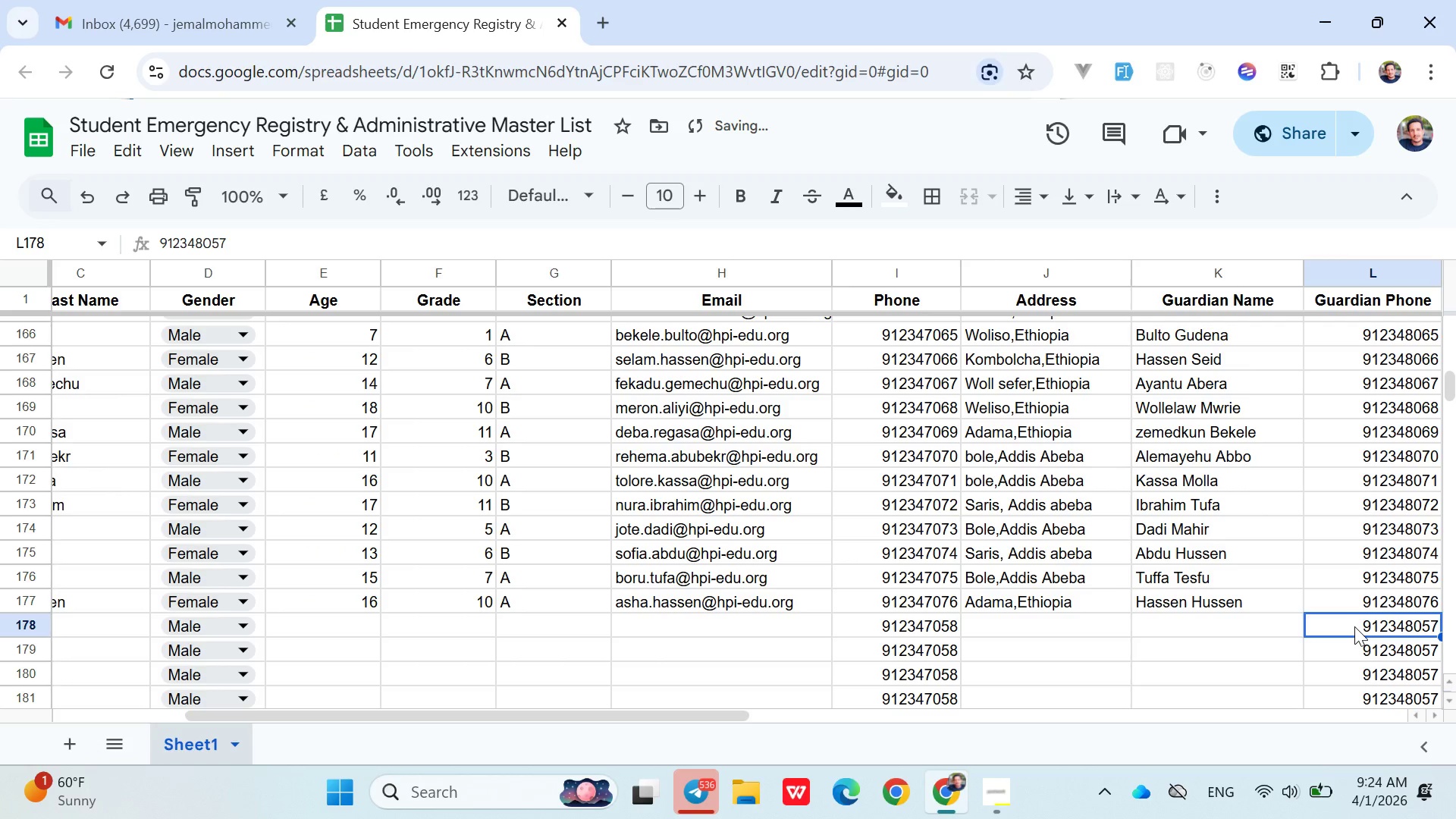 
hold_key(key=ArrowLeft, duration=1.03)
 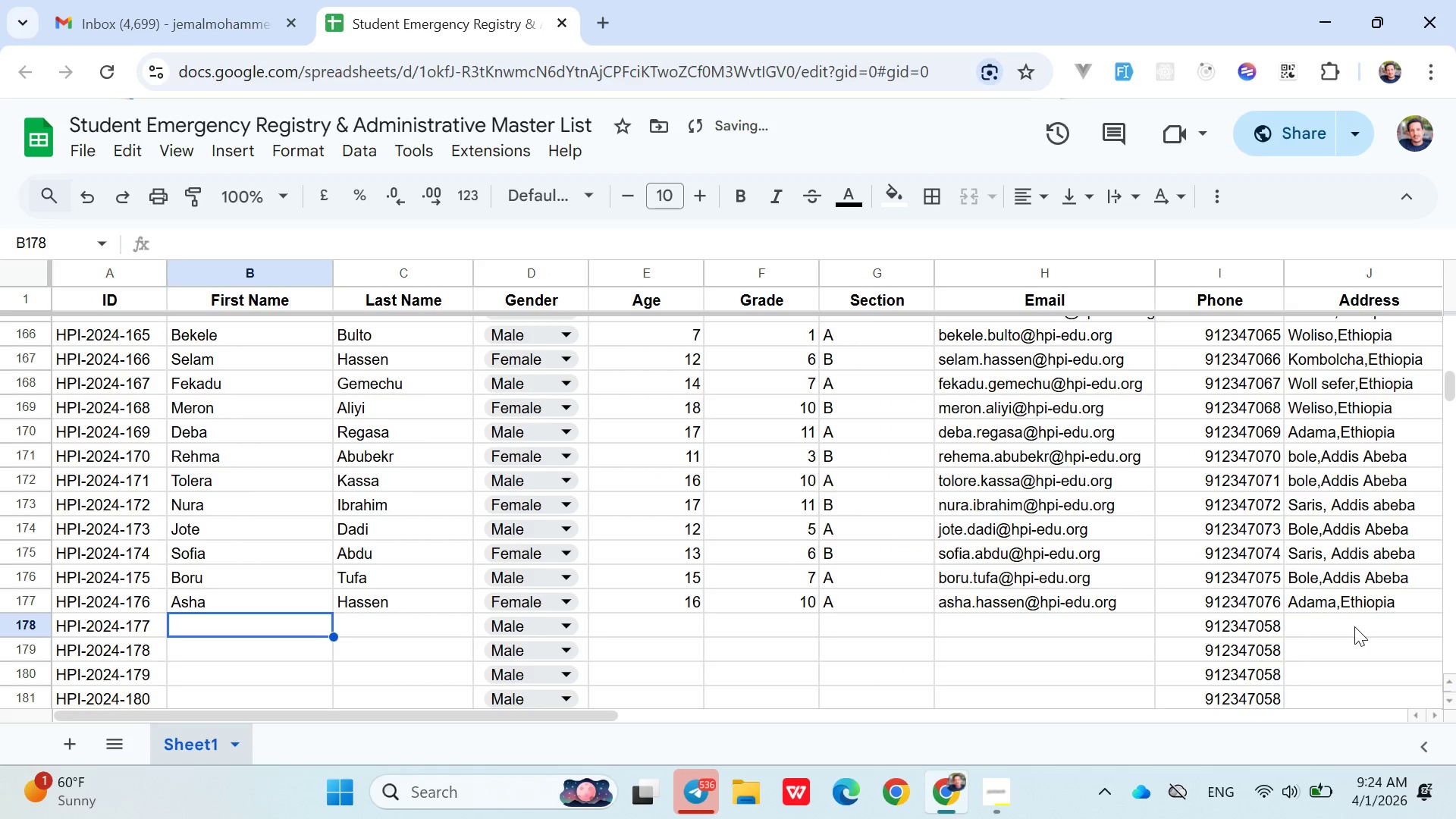 
key(ArrowRight)
 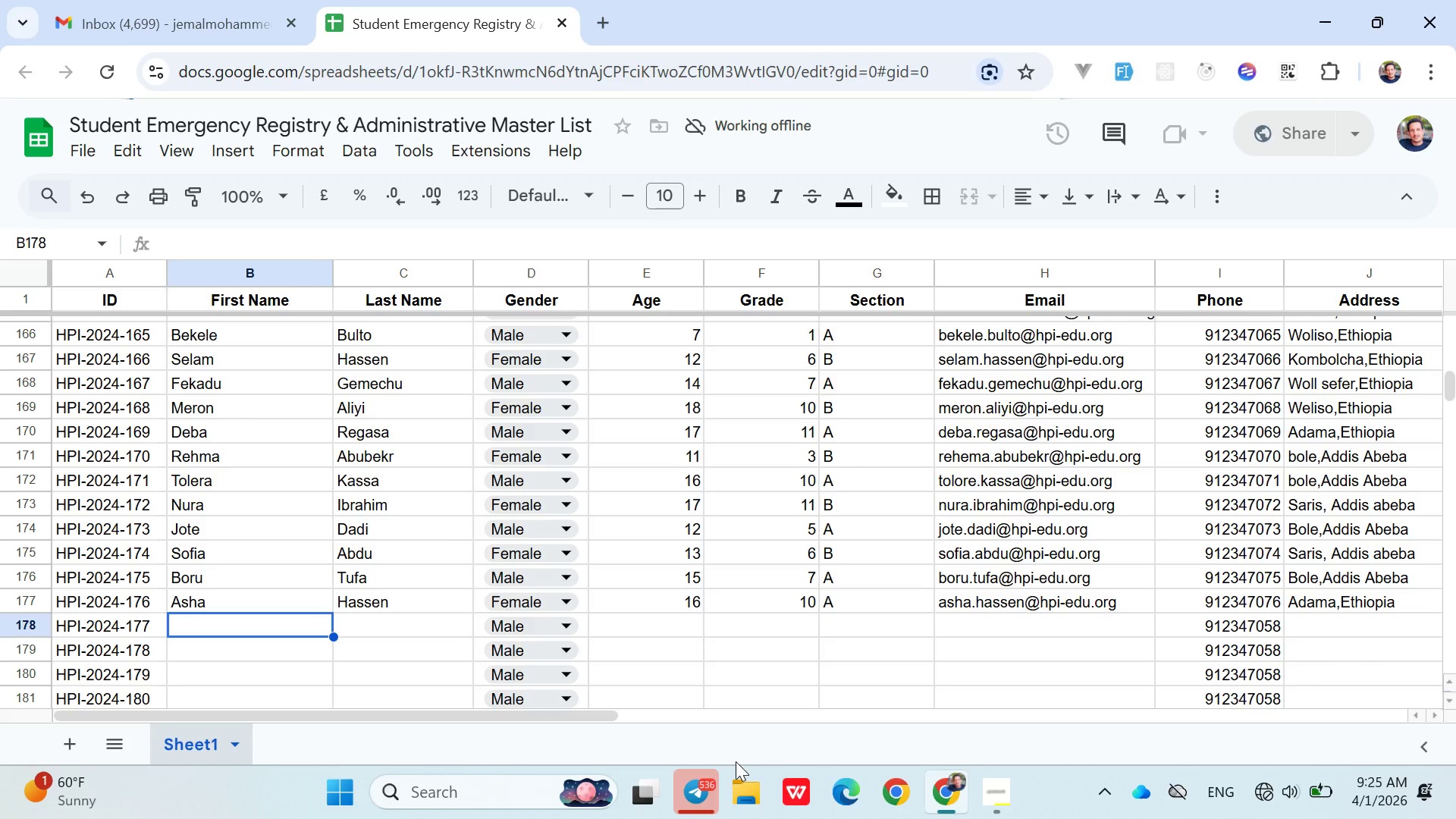 
wait(45.83)
 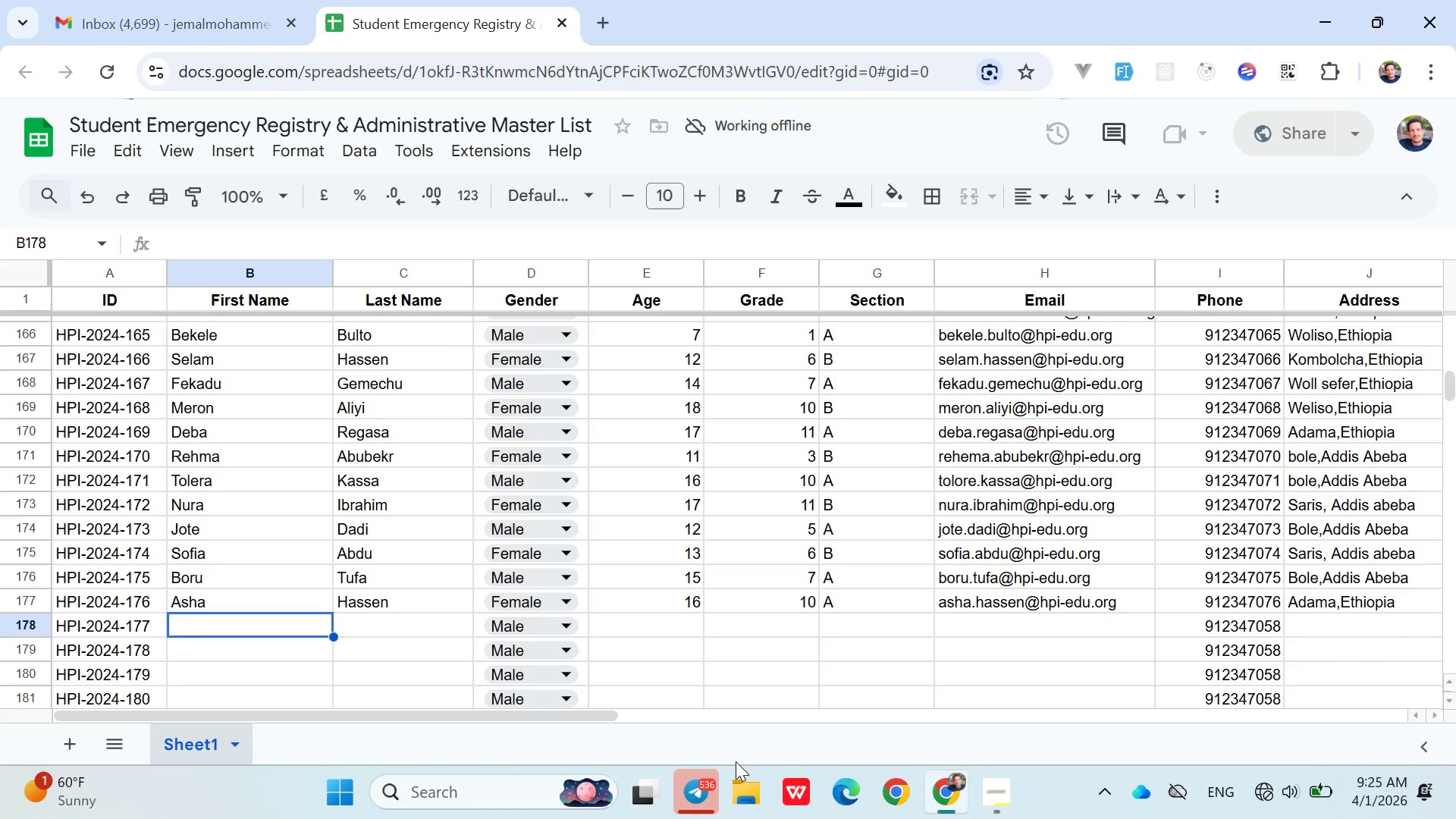 
type(Dinsa)
 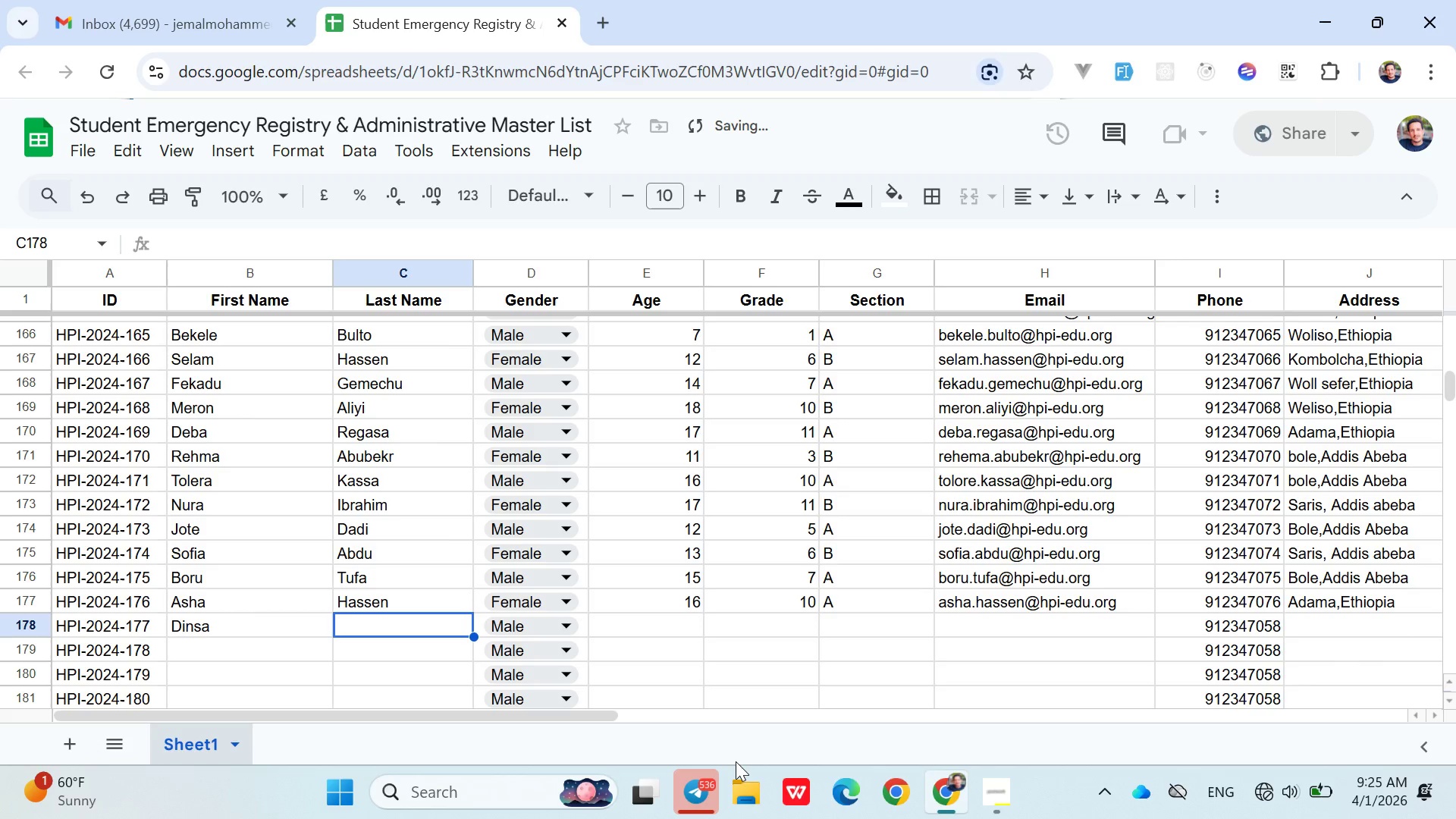 
key(ArrowRight)
 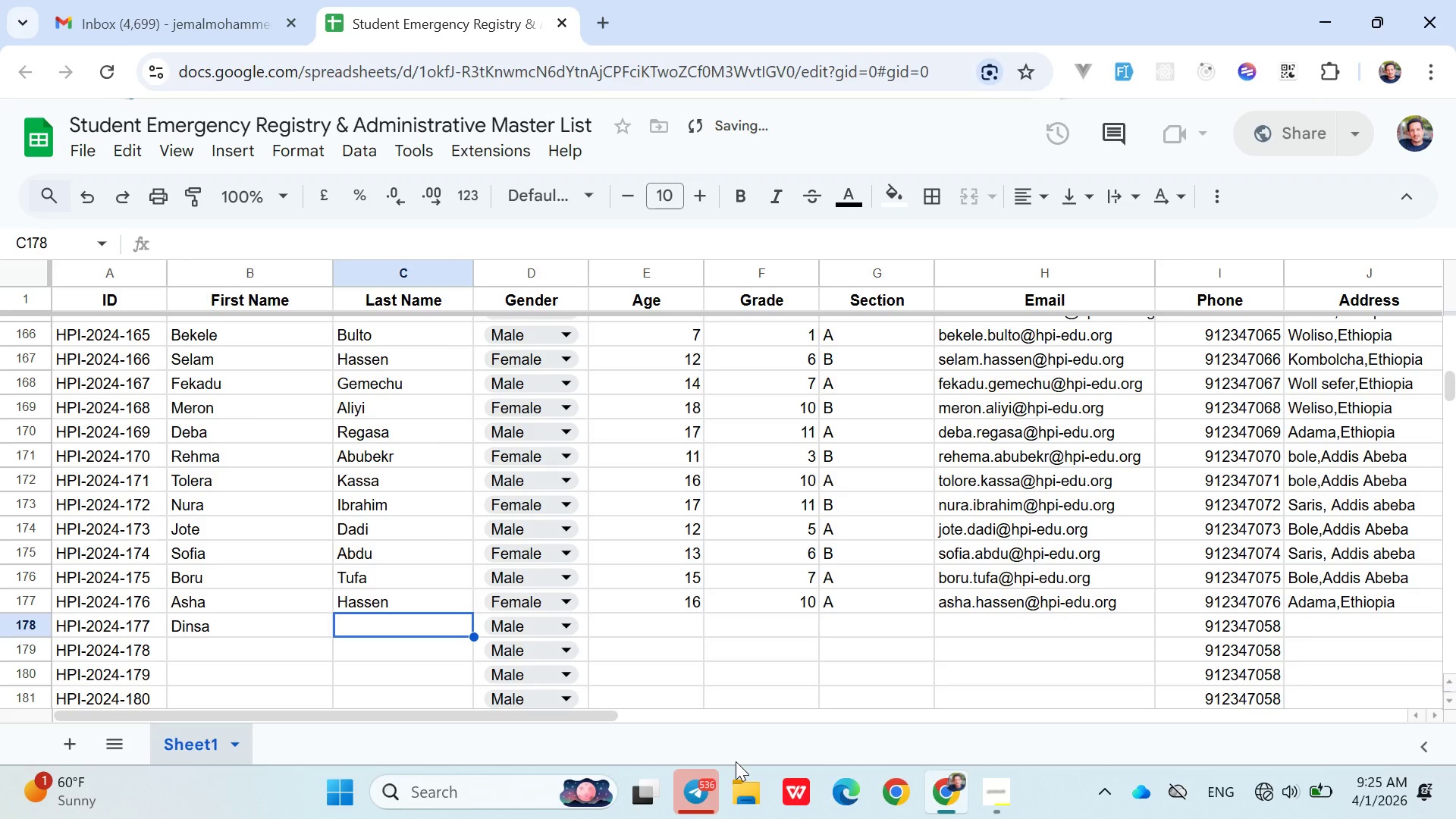 
type(Jifar)
 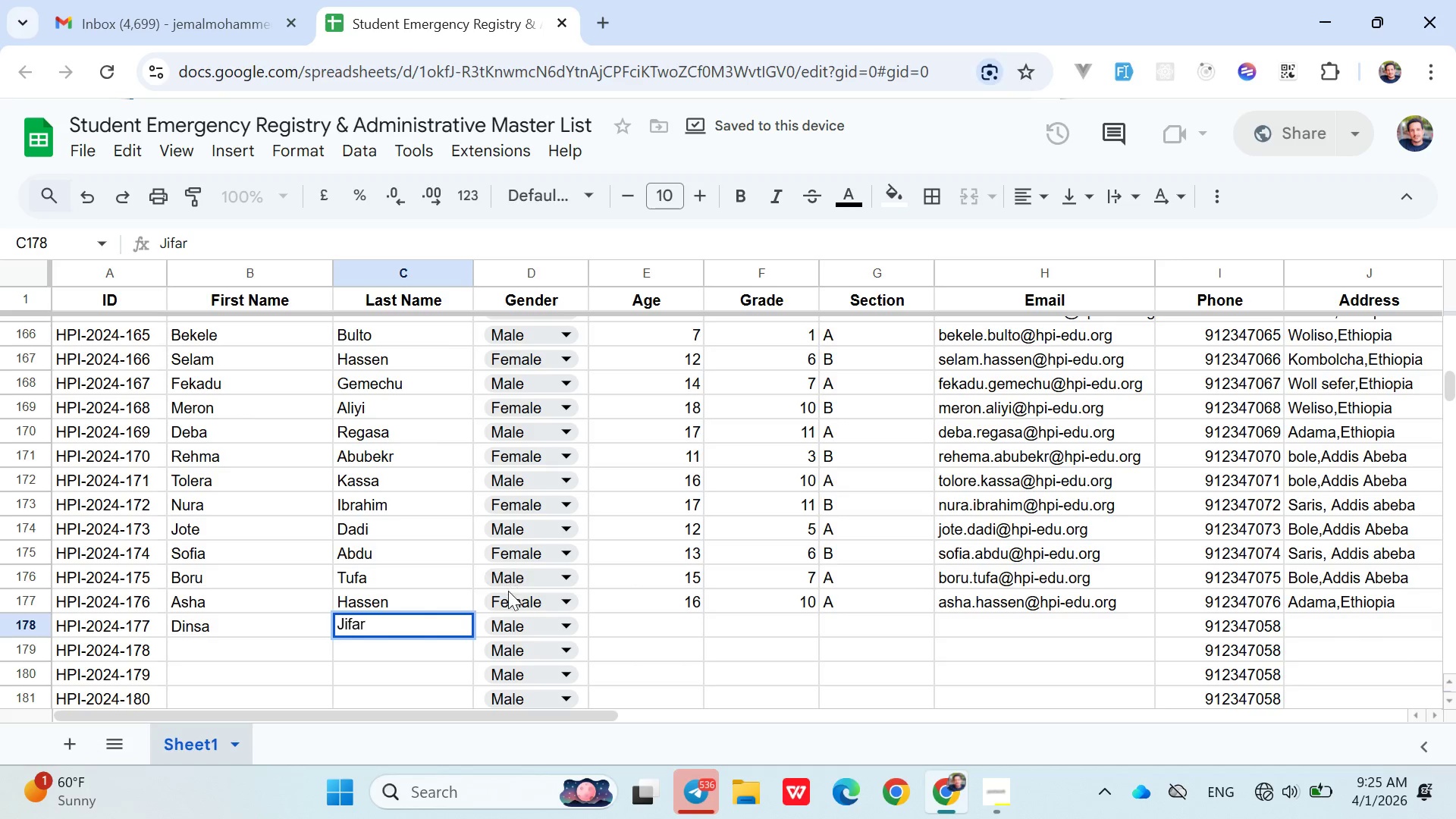 
left_click([521, 610])
 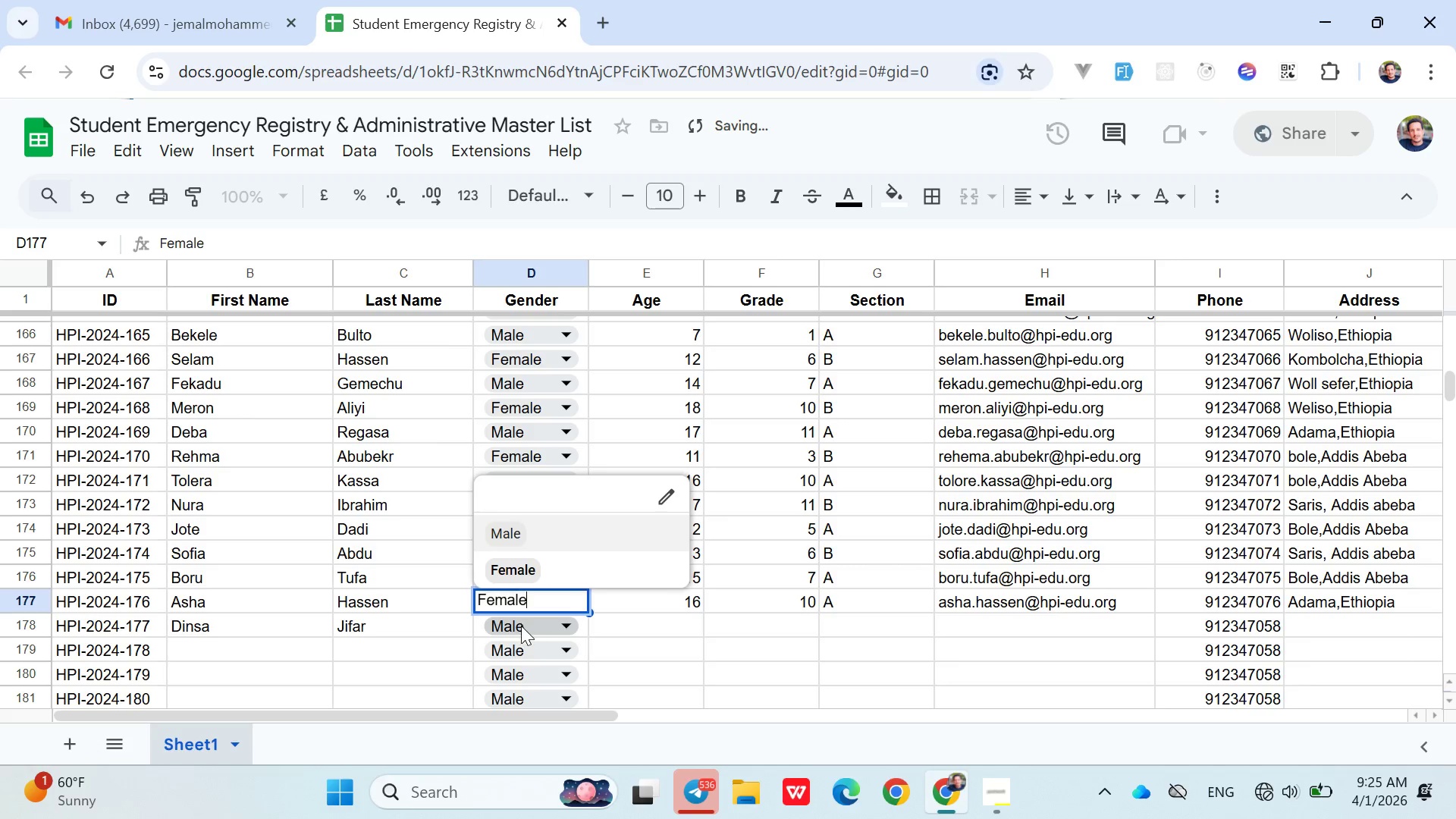 
left_click([521, 626])
 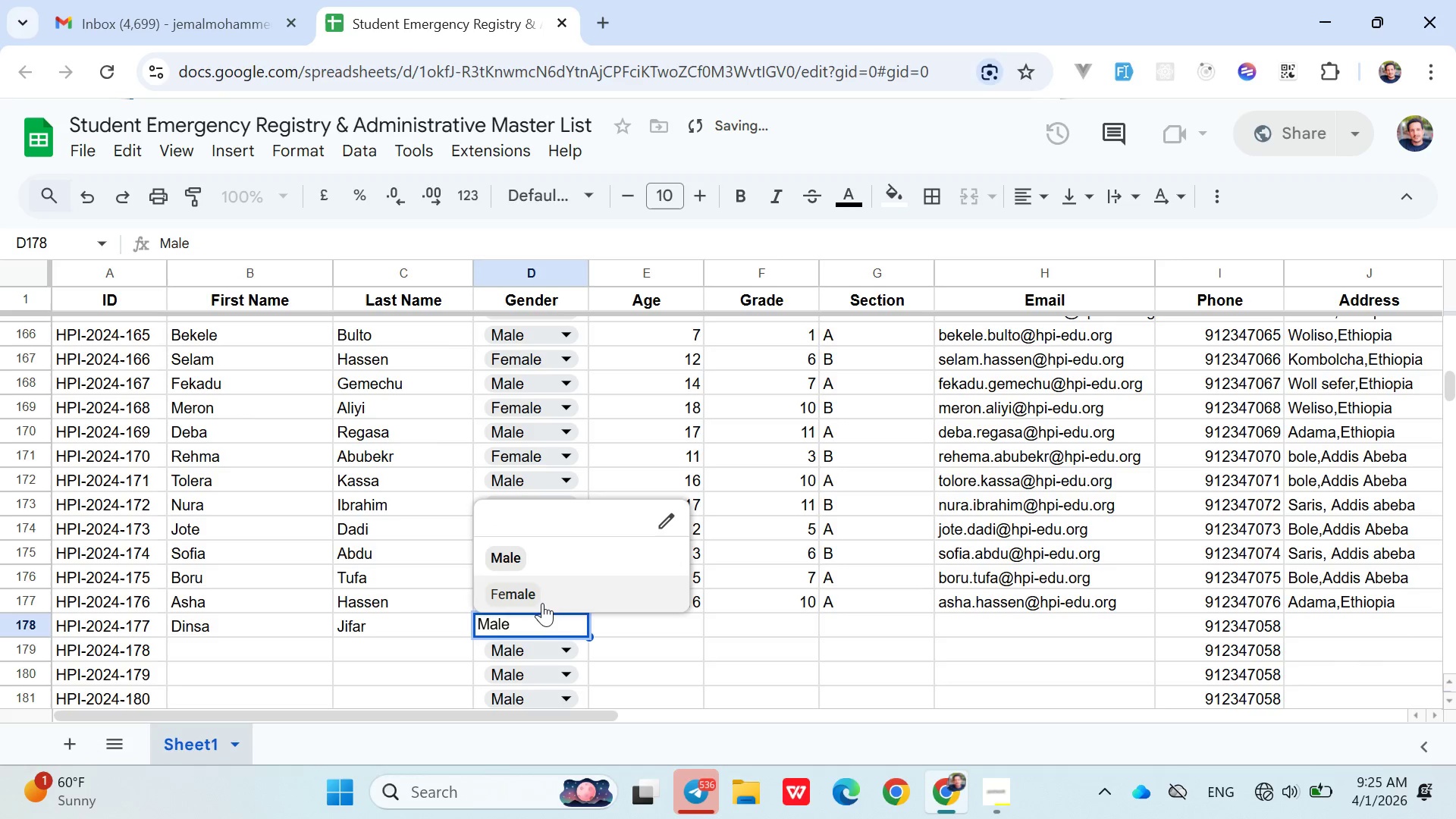 
left_click([542, 603])
 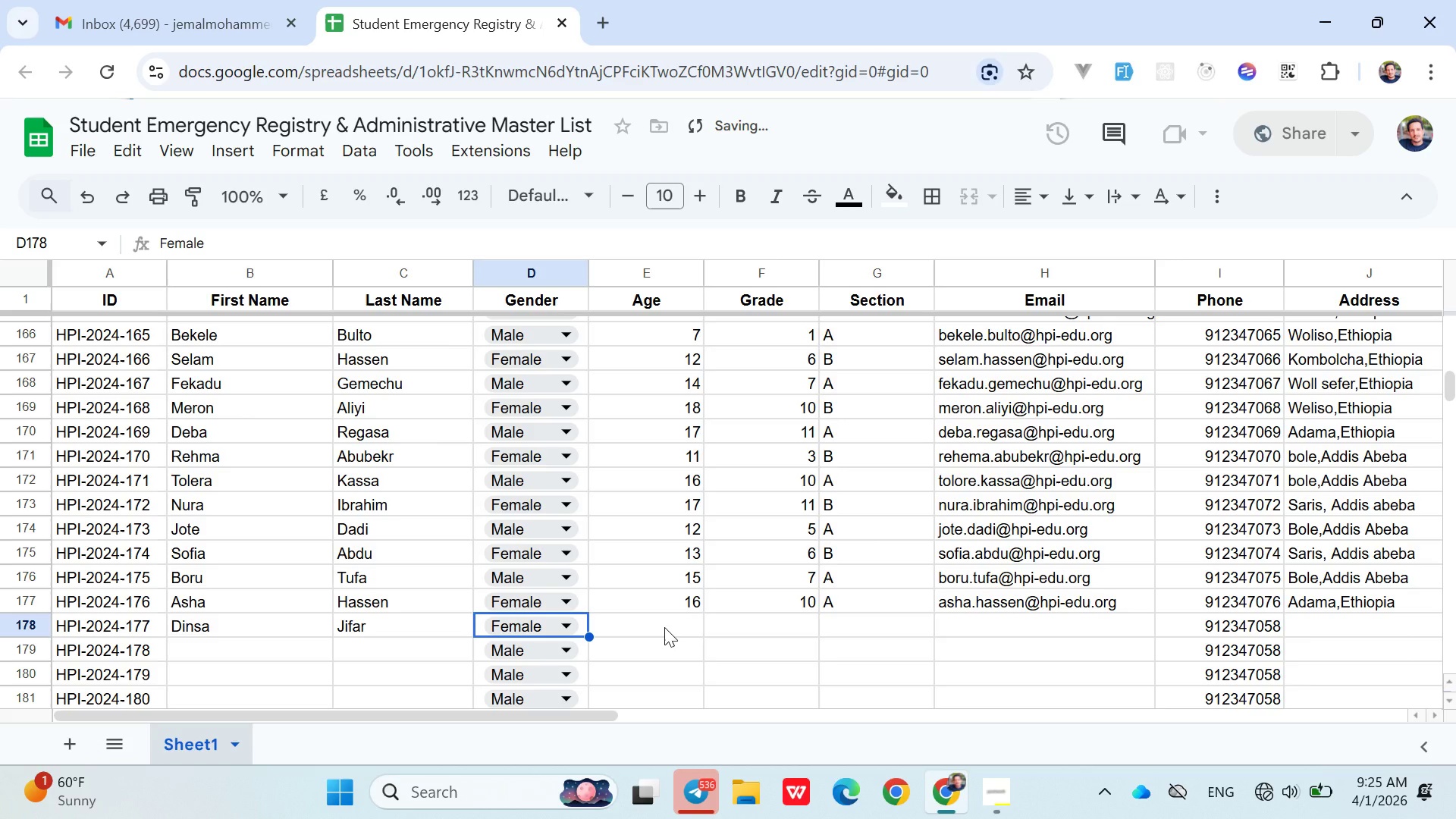 
left_click([664, 627])
 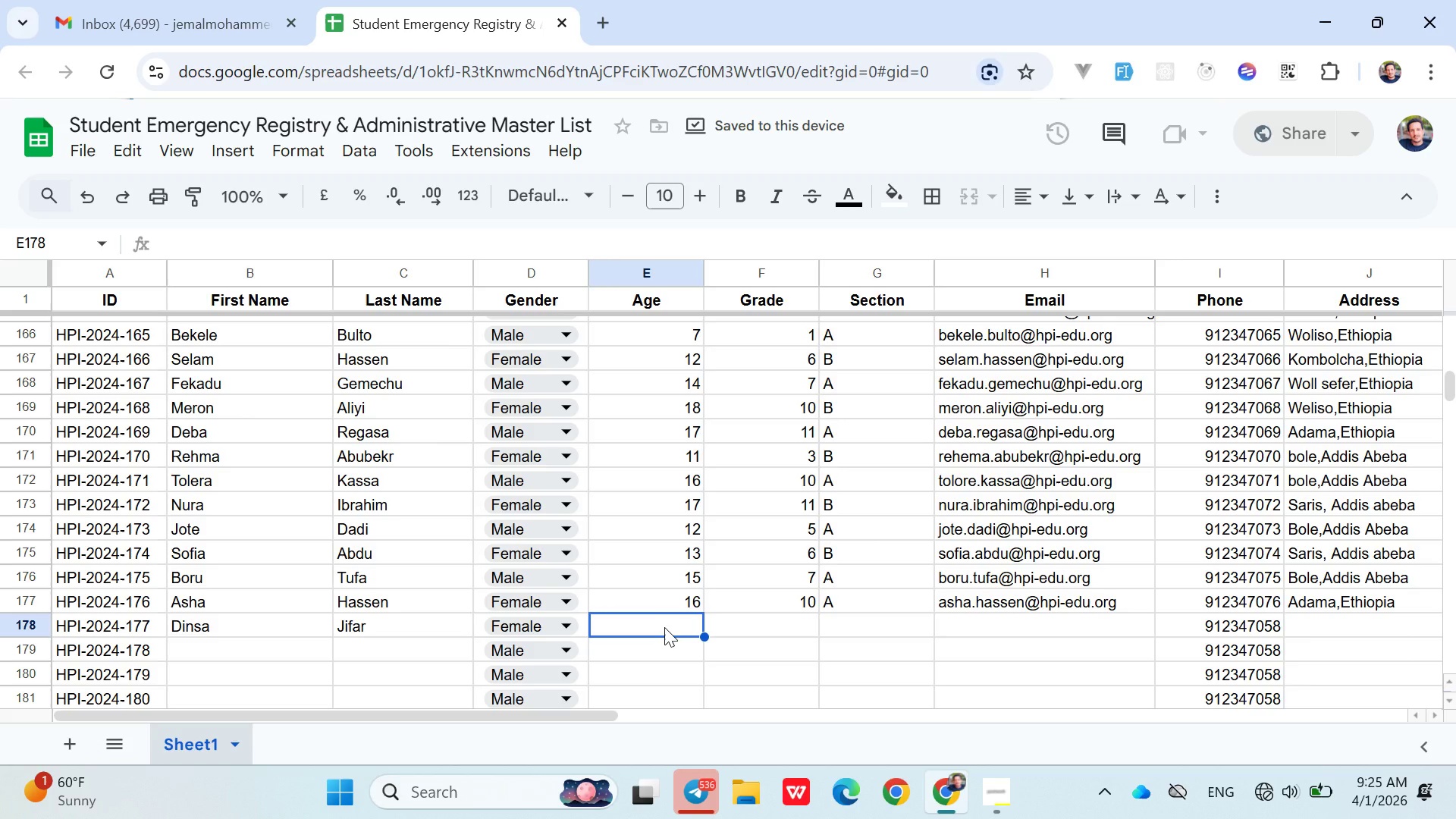 
key(6)
 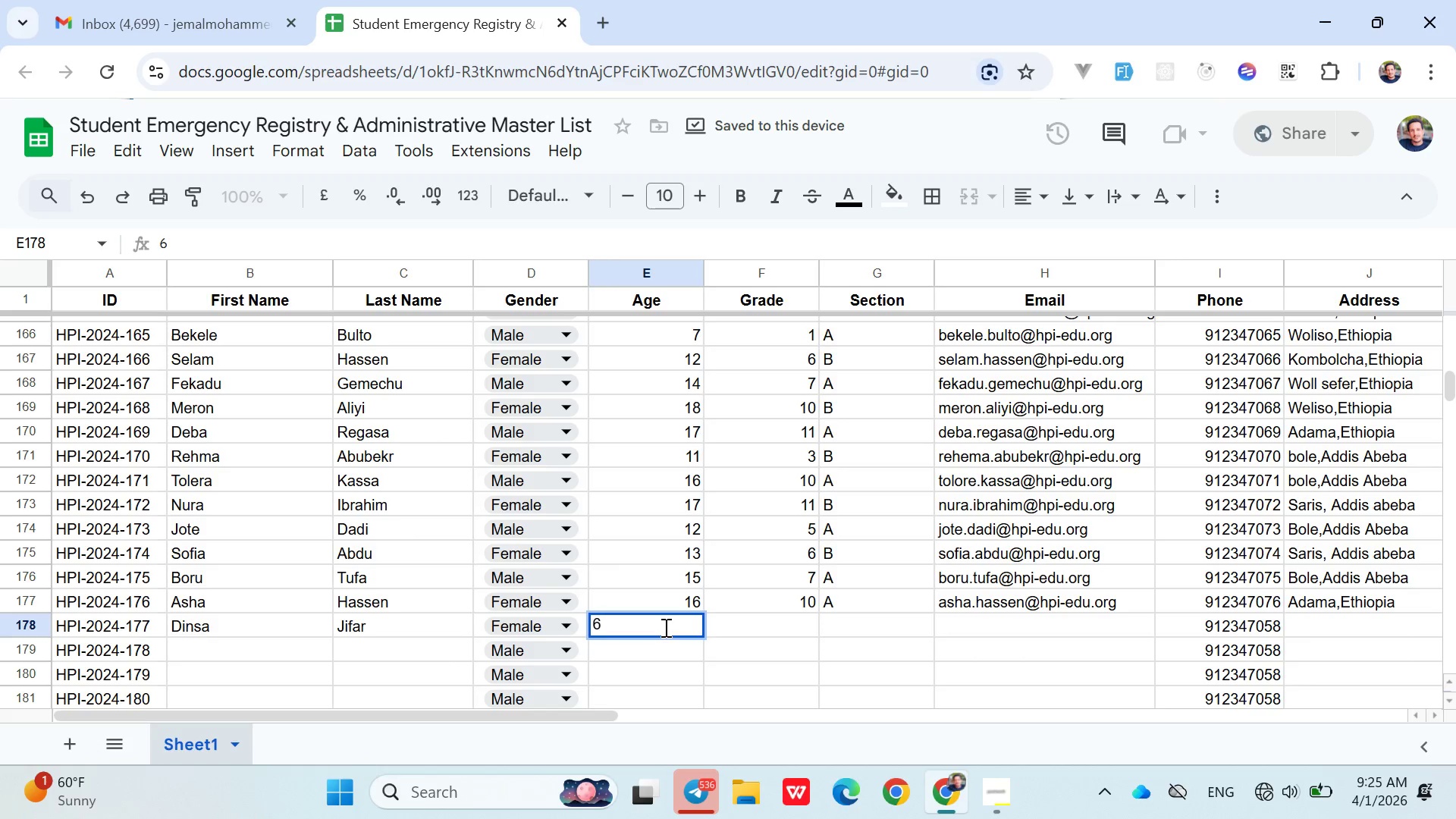 
key(ArrowRight)
 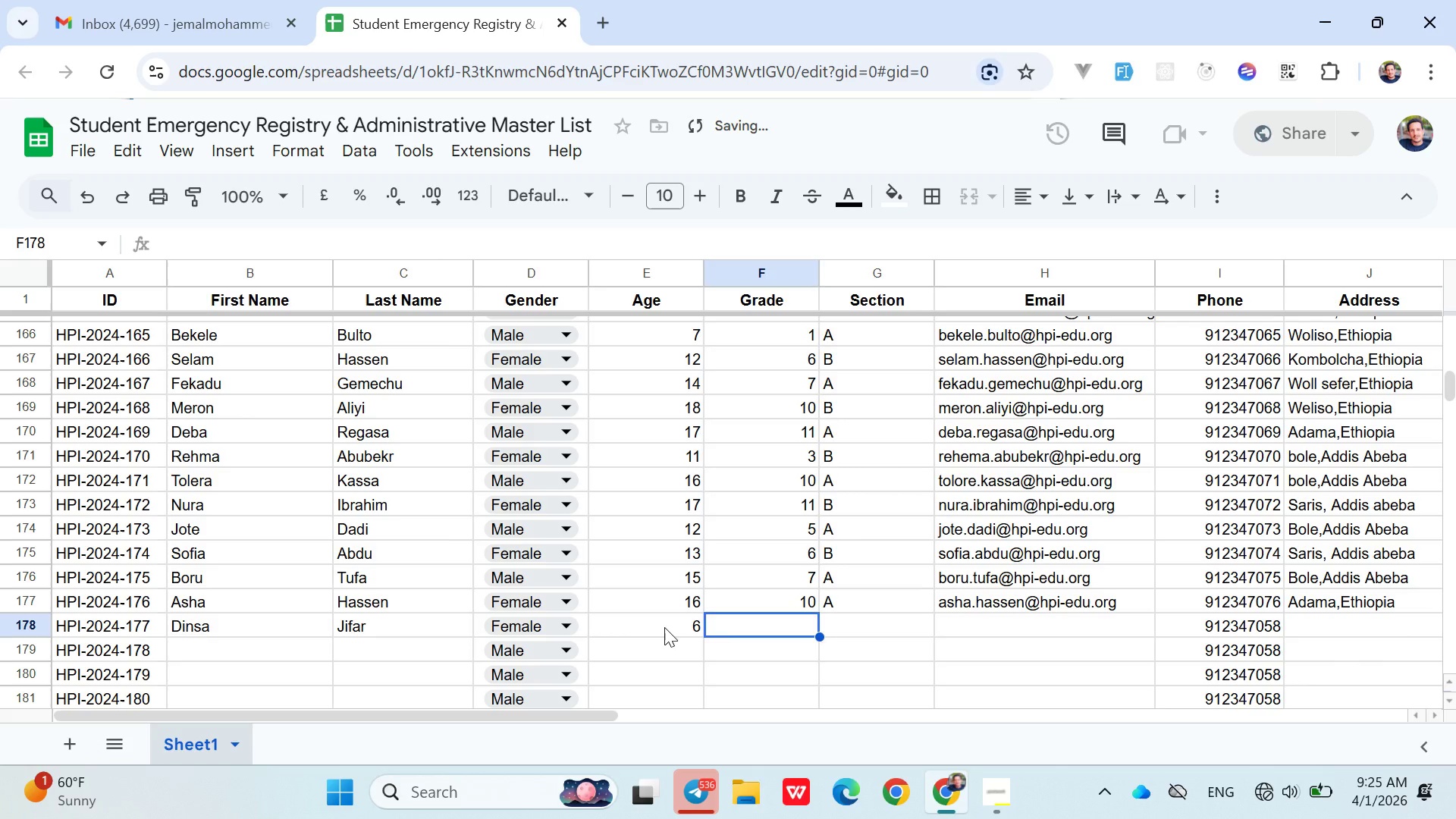 
key(Shift+ShiftLeft)
 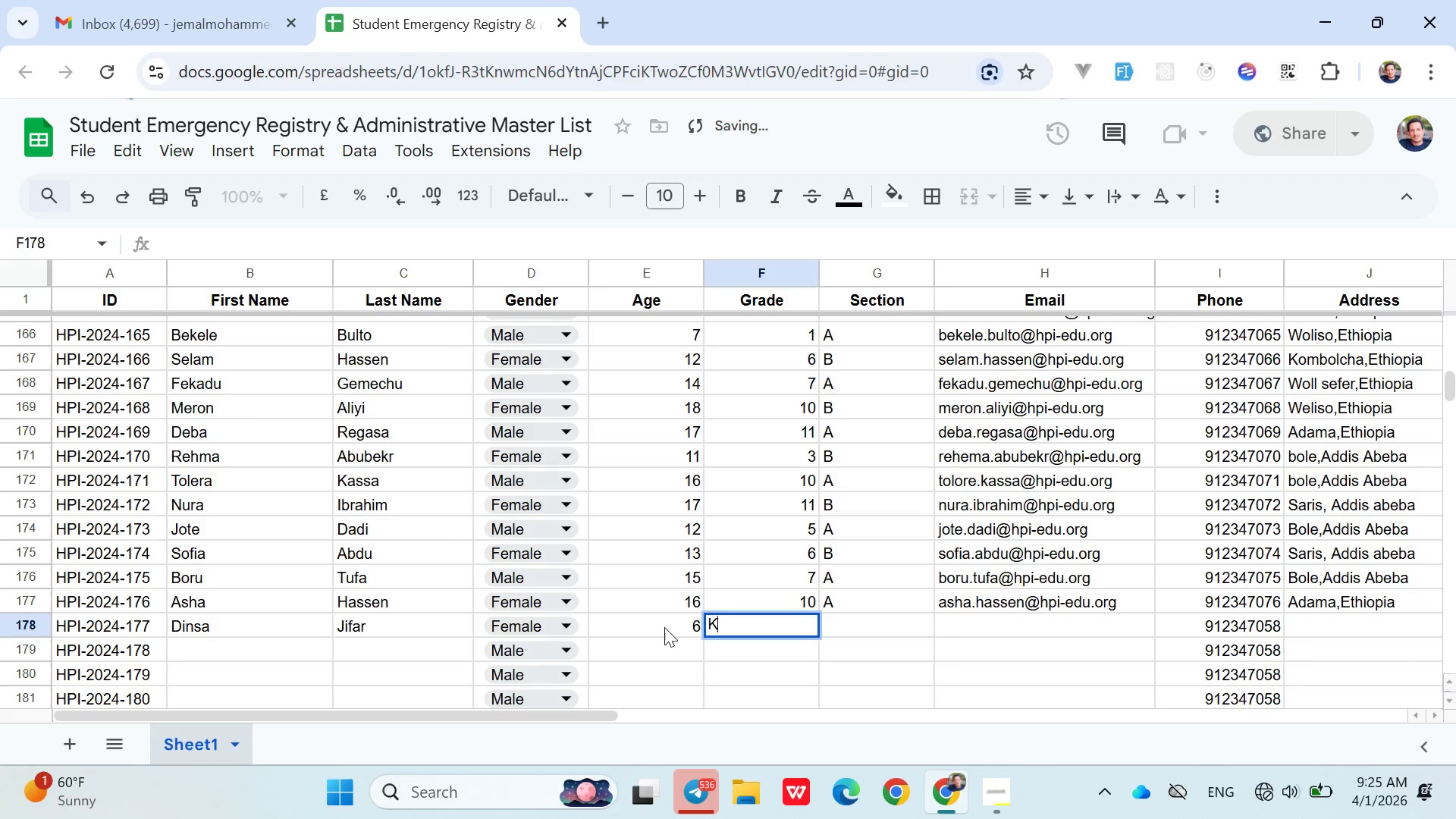 
key(Shift+K)
 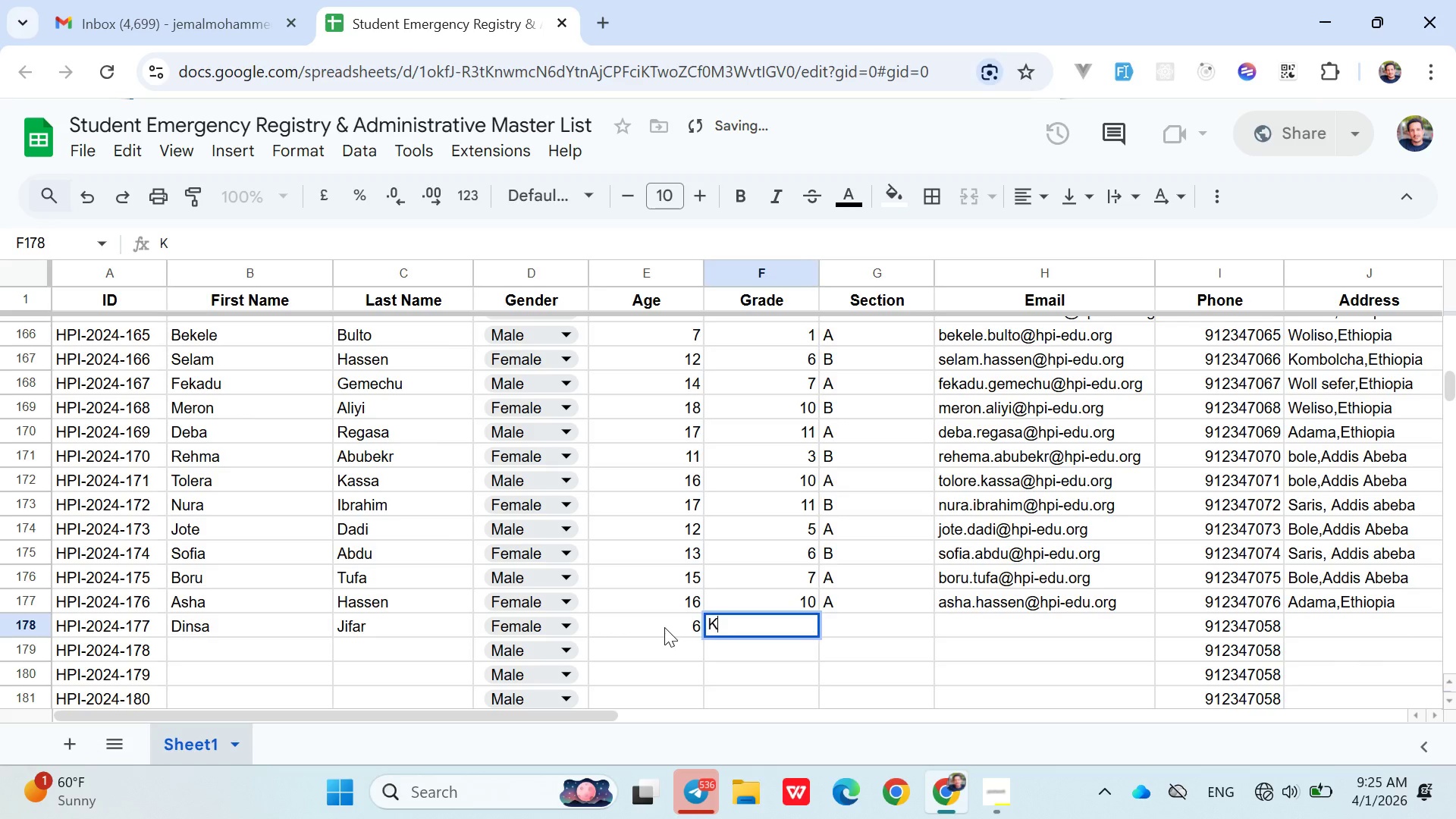 
key(ArrowRight)
 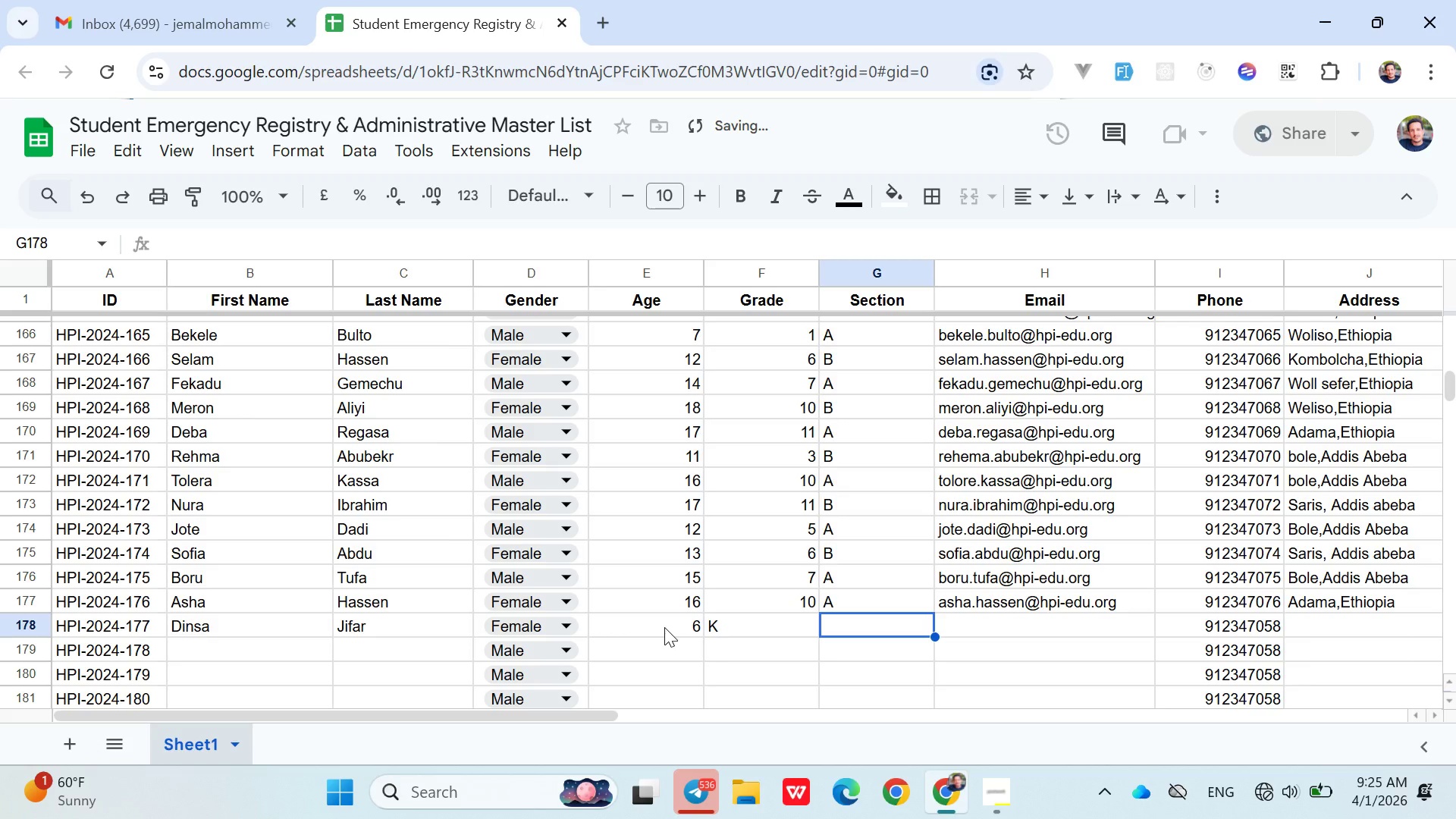 
key(Shift+A)
 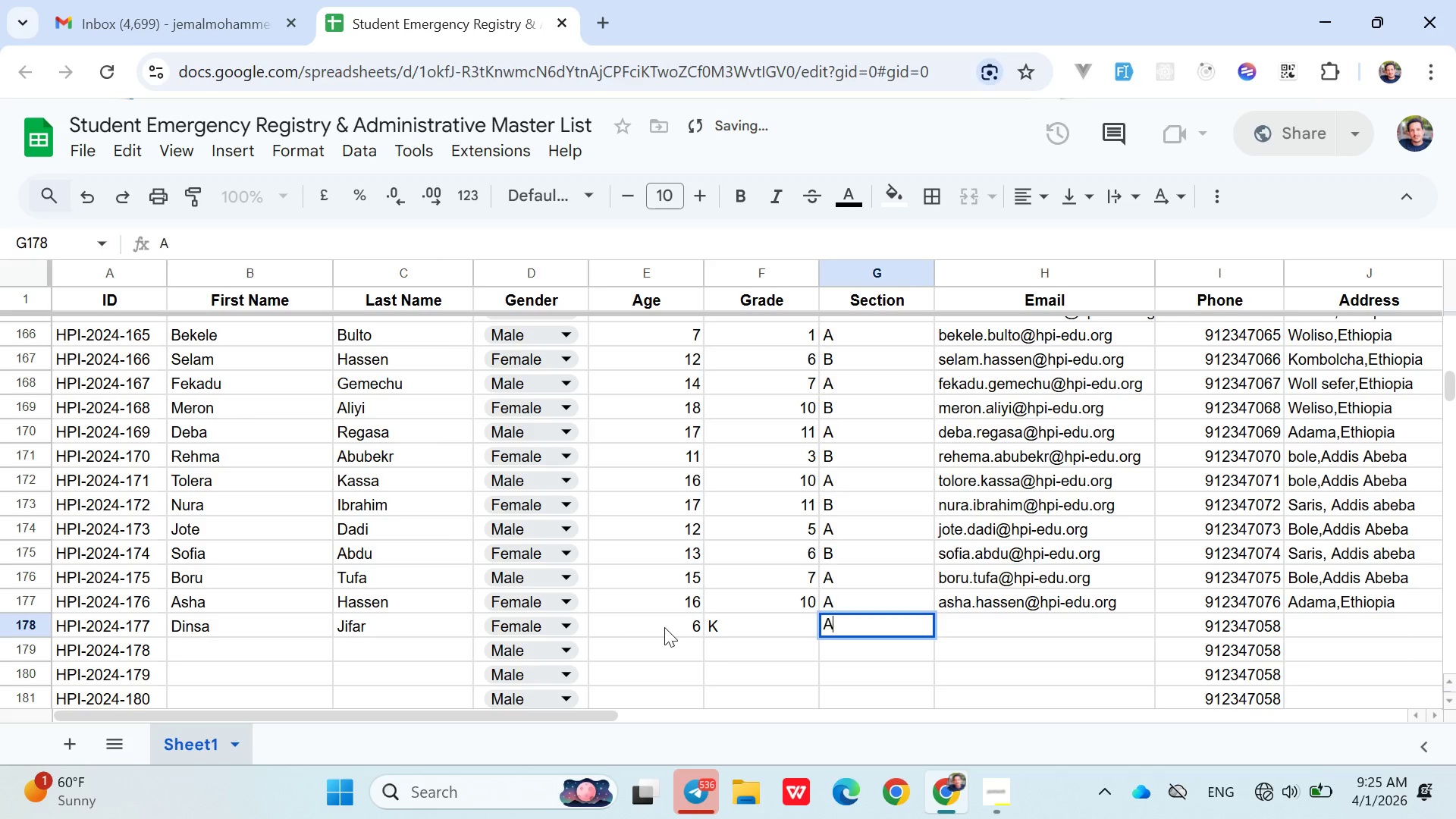 
key(ArrowRight)
 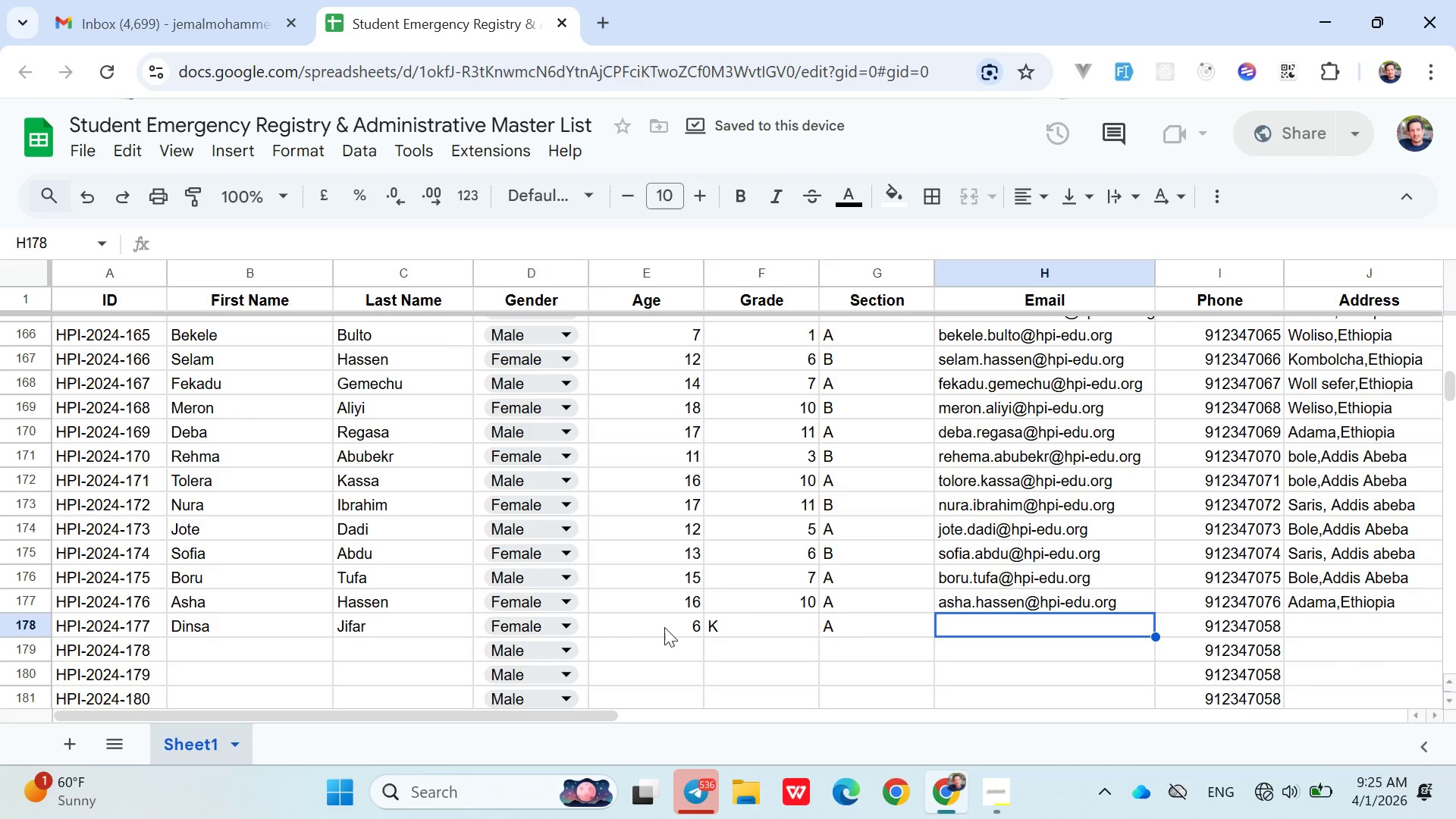 
hold_key(key=ShiftLeft, duration=0.34)
 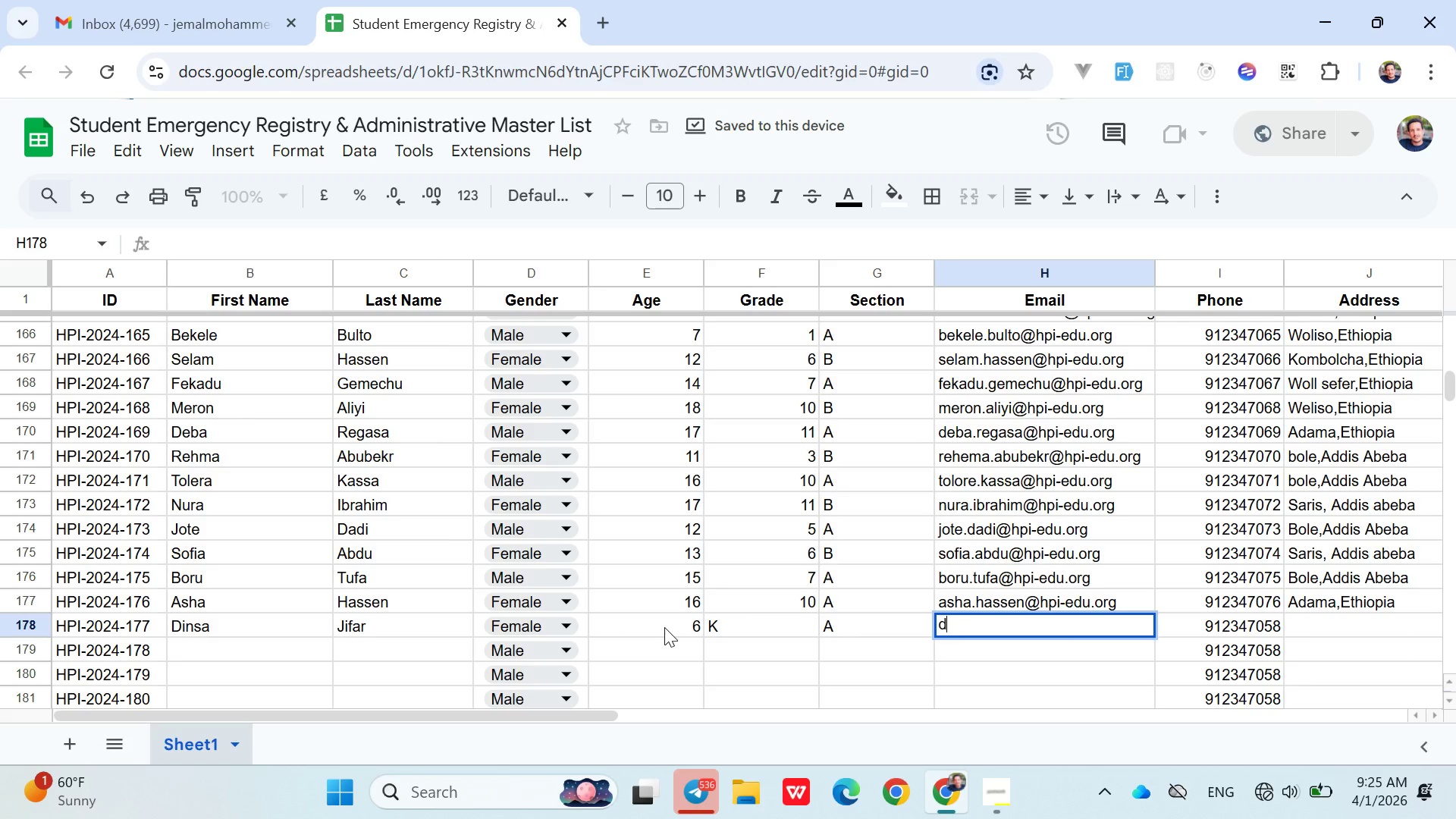 
type(dinfa.jifar@hpi-edu.org)
 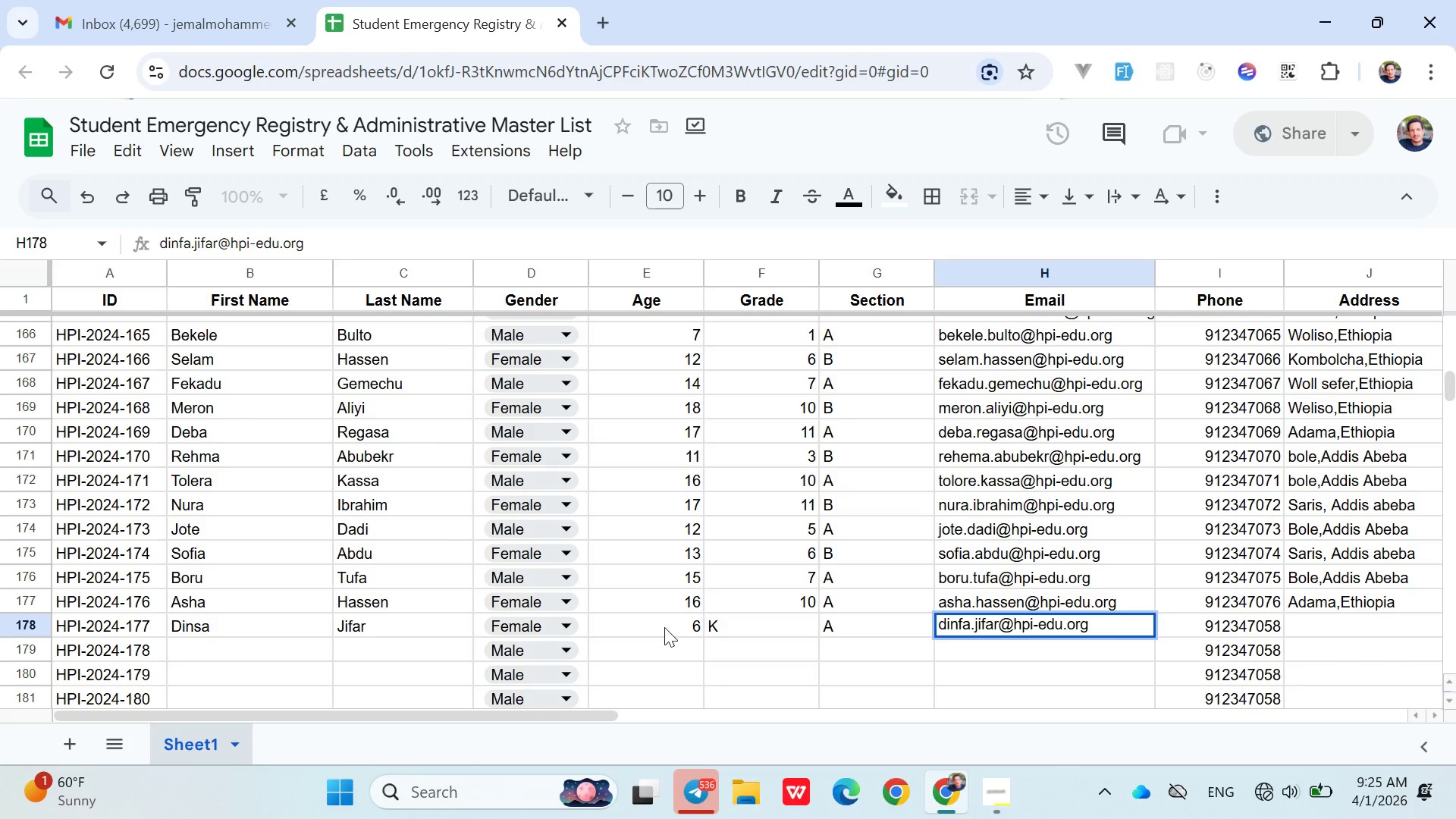 
 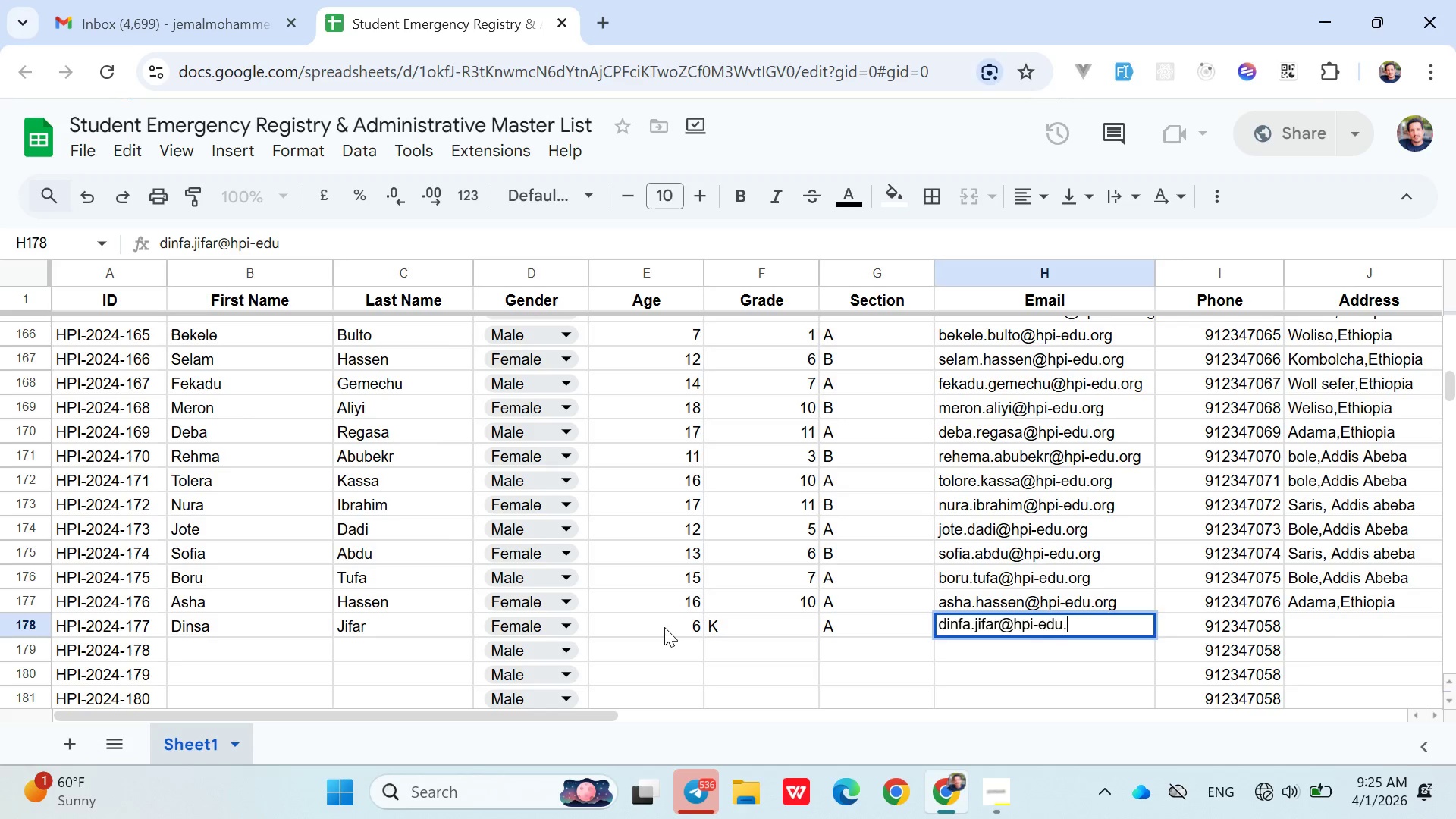 
key(ArrowRight)
 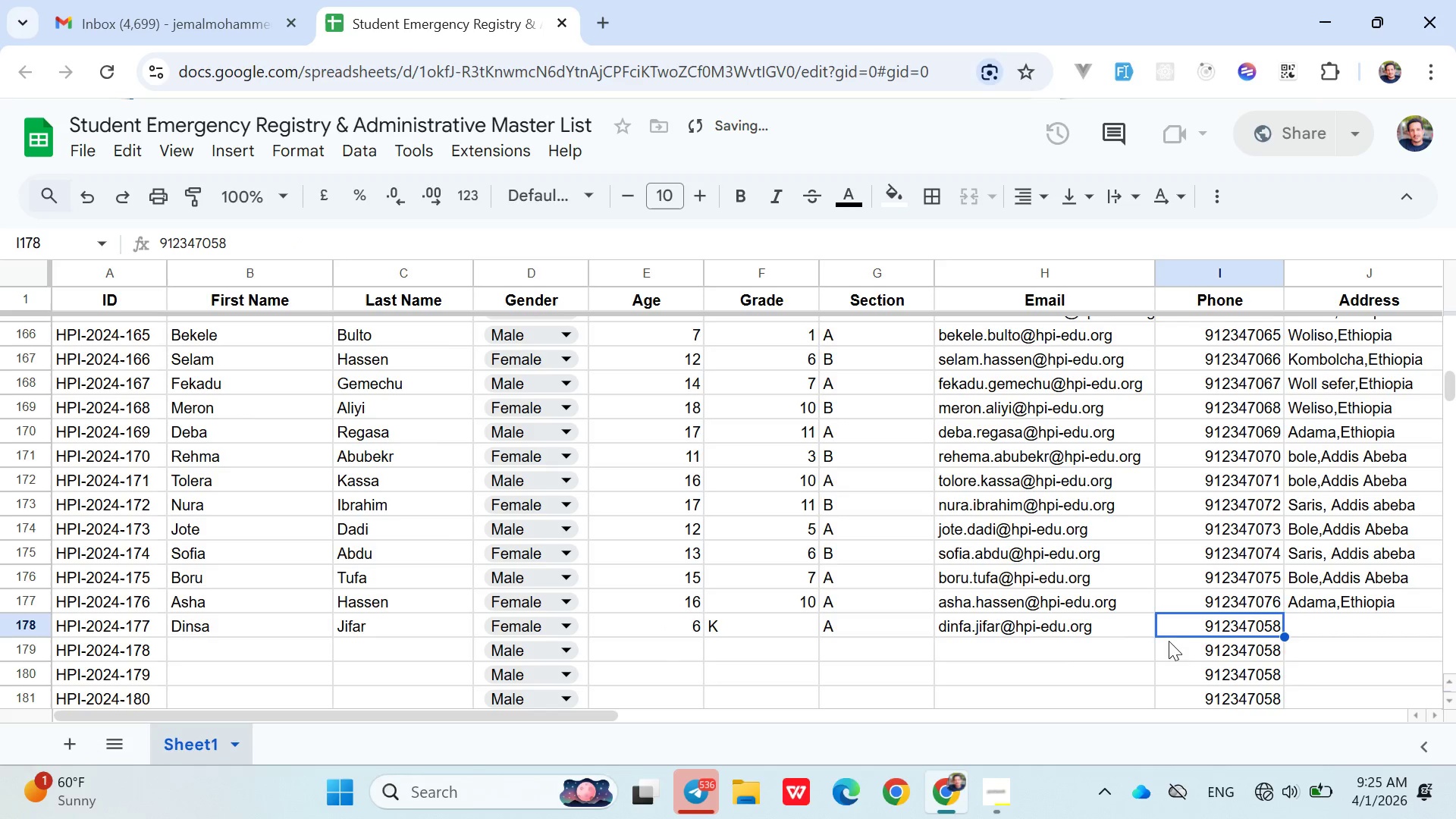 
double_click([1200, 626])
 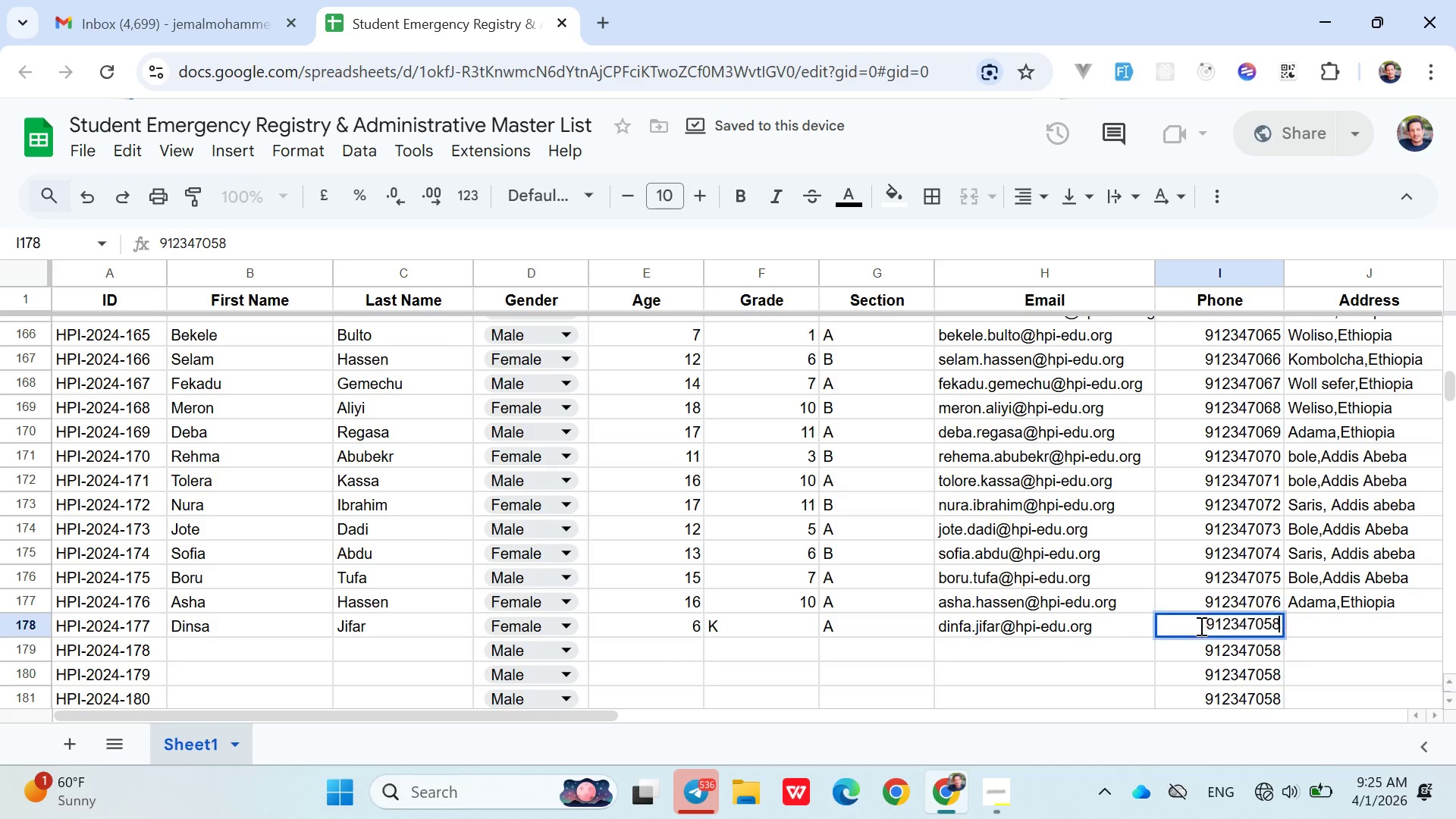 
triple_click([1200, 626])
 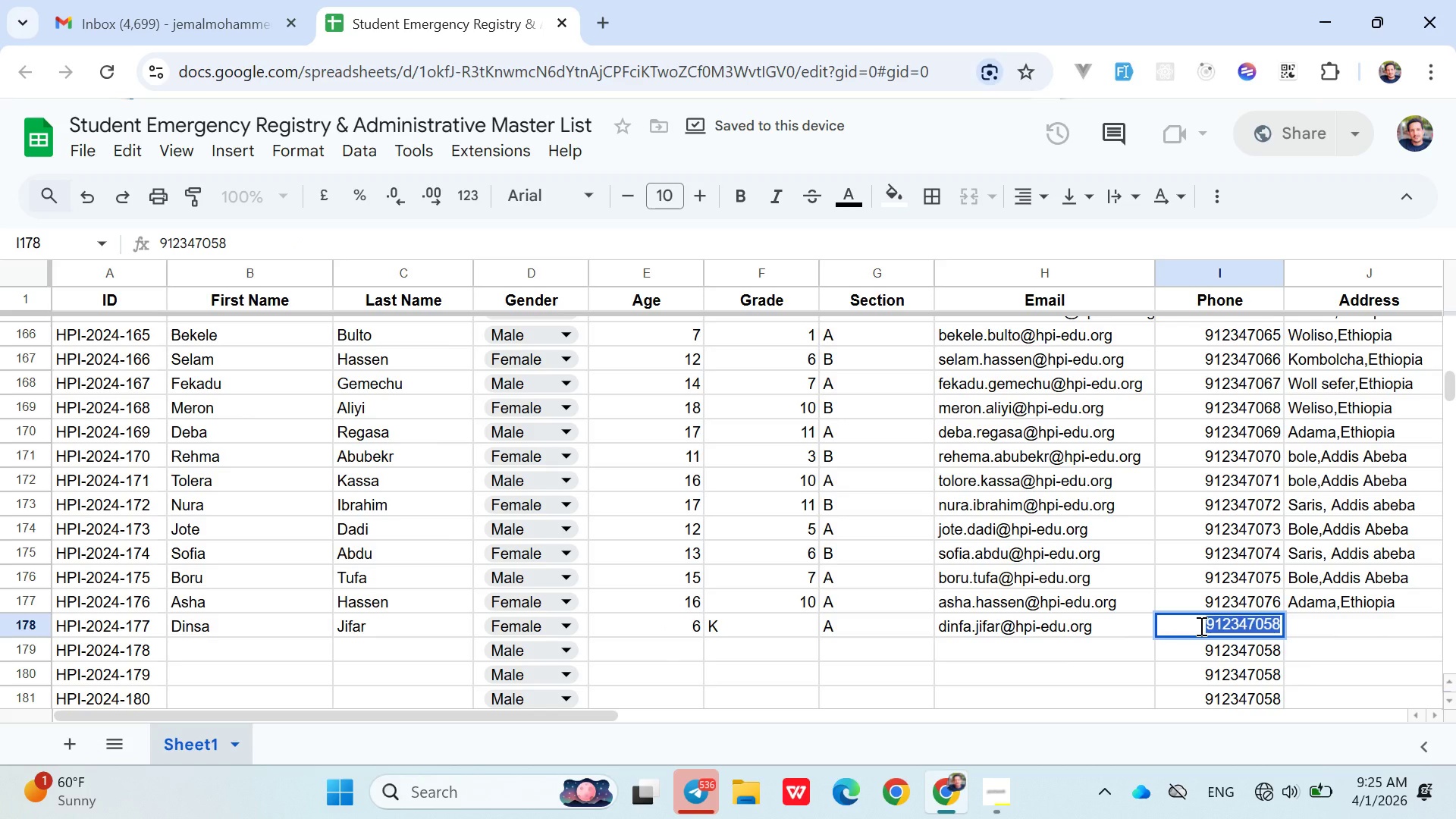 
key(ArrowRight)
 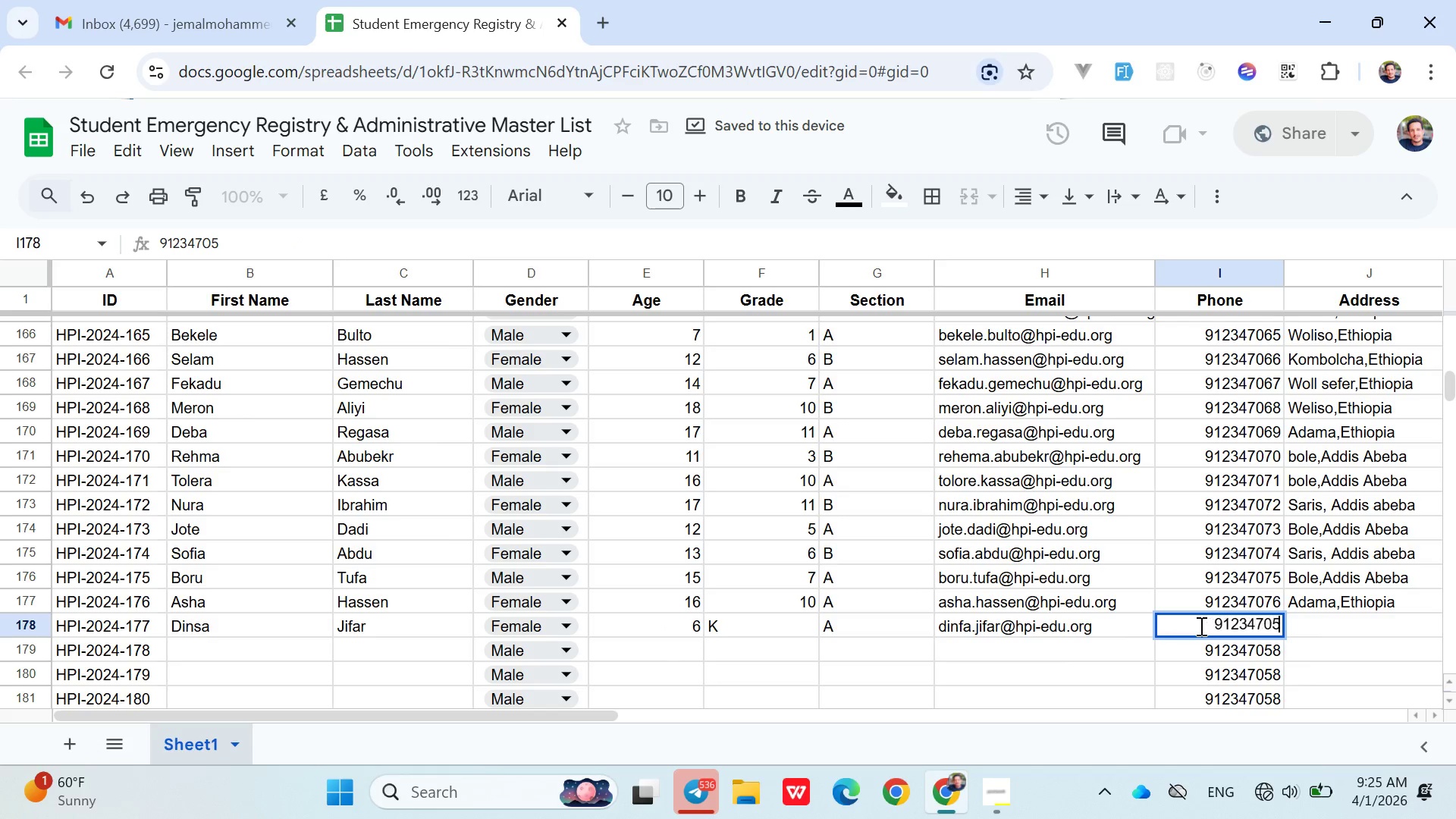 
key(Backspace)
key(Backspace)
type(77)
 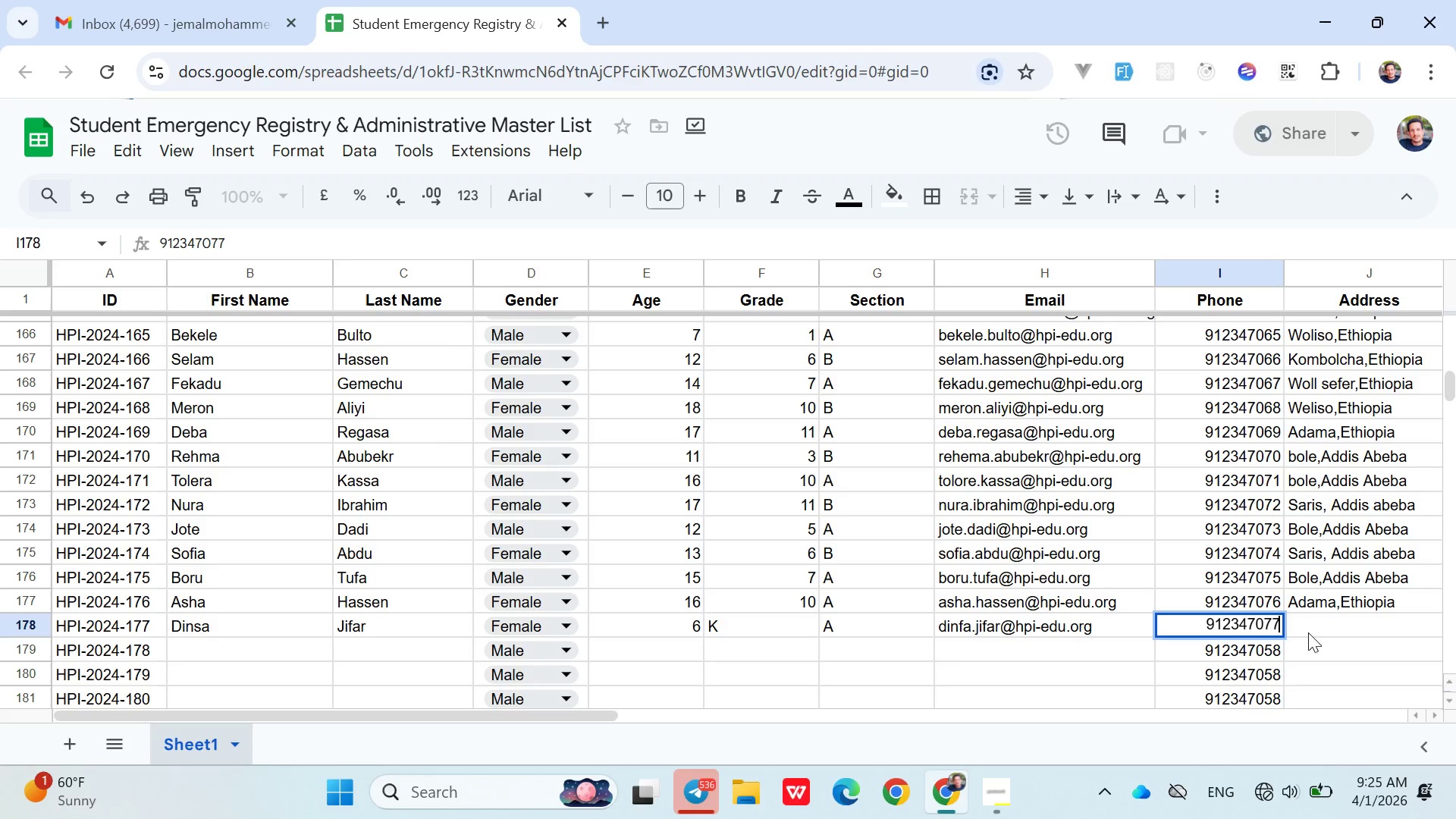 
left_click([1334, 629])
 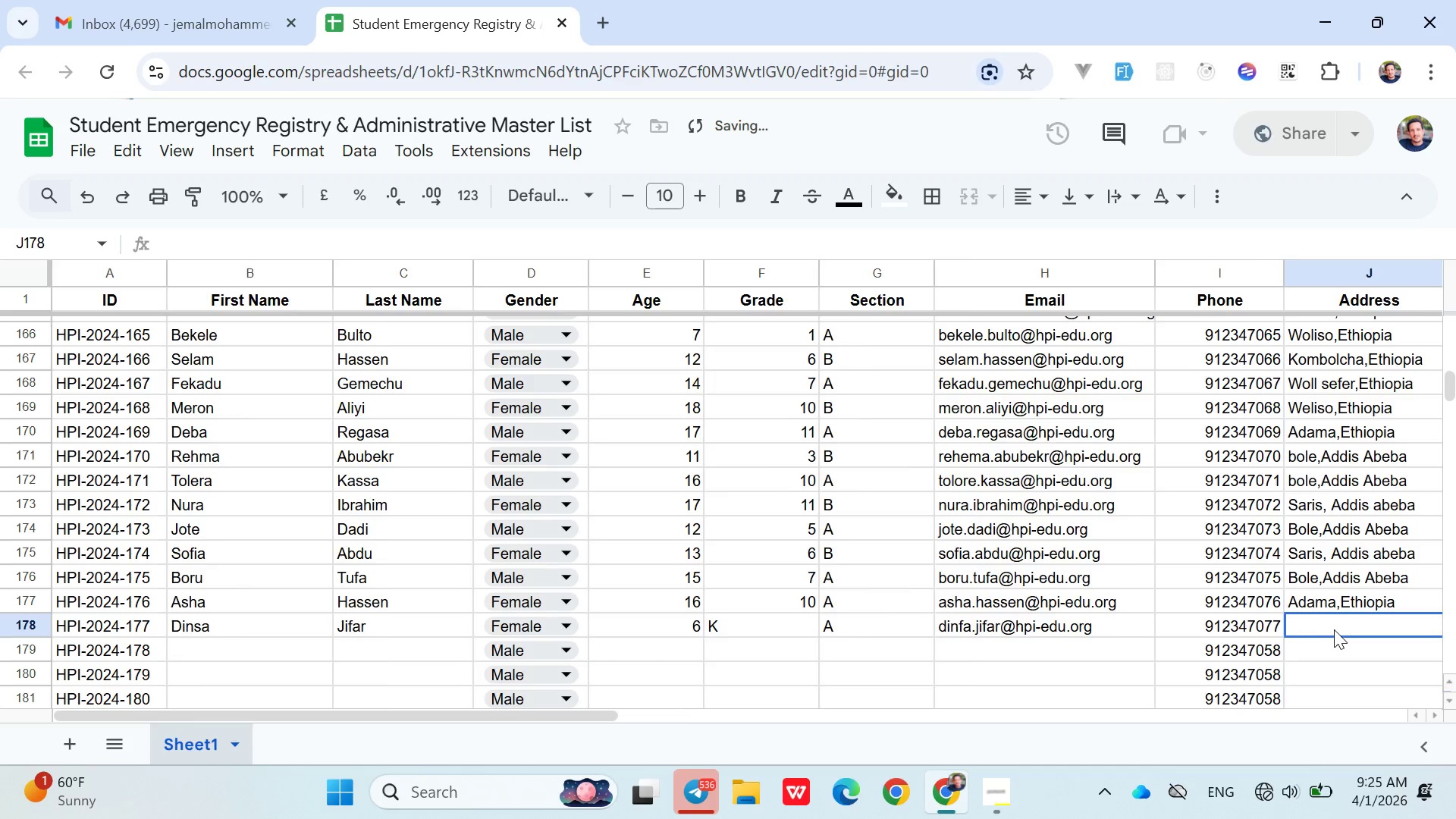 
key(ArrowRight)
 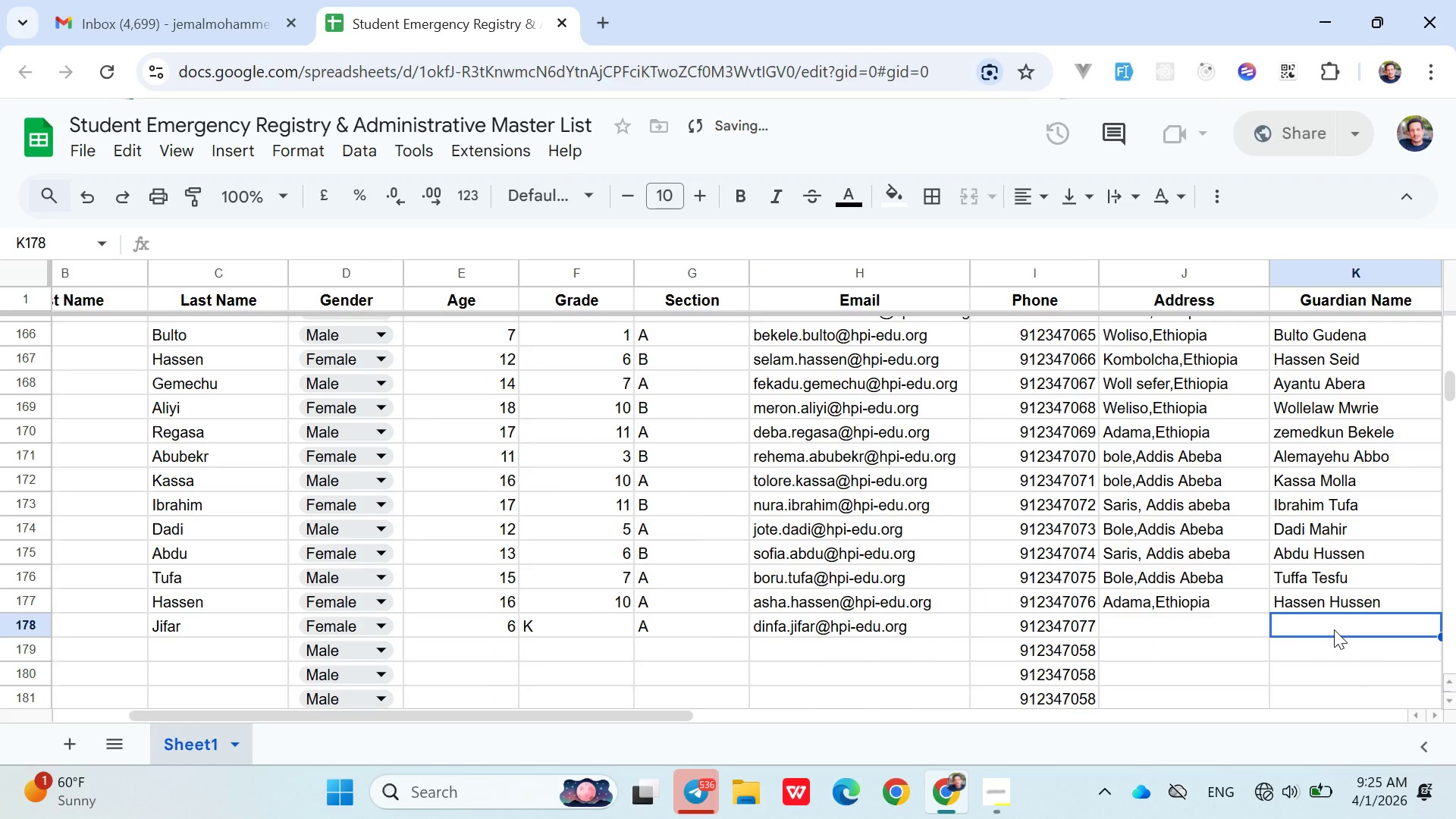 
key(ArrowLeft)
 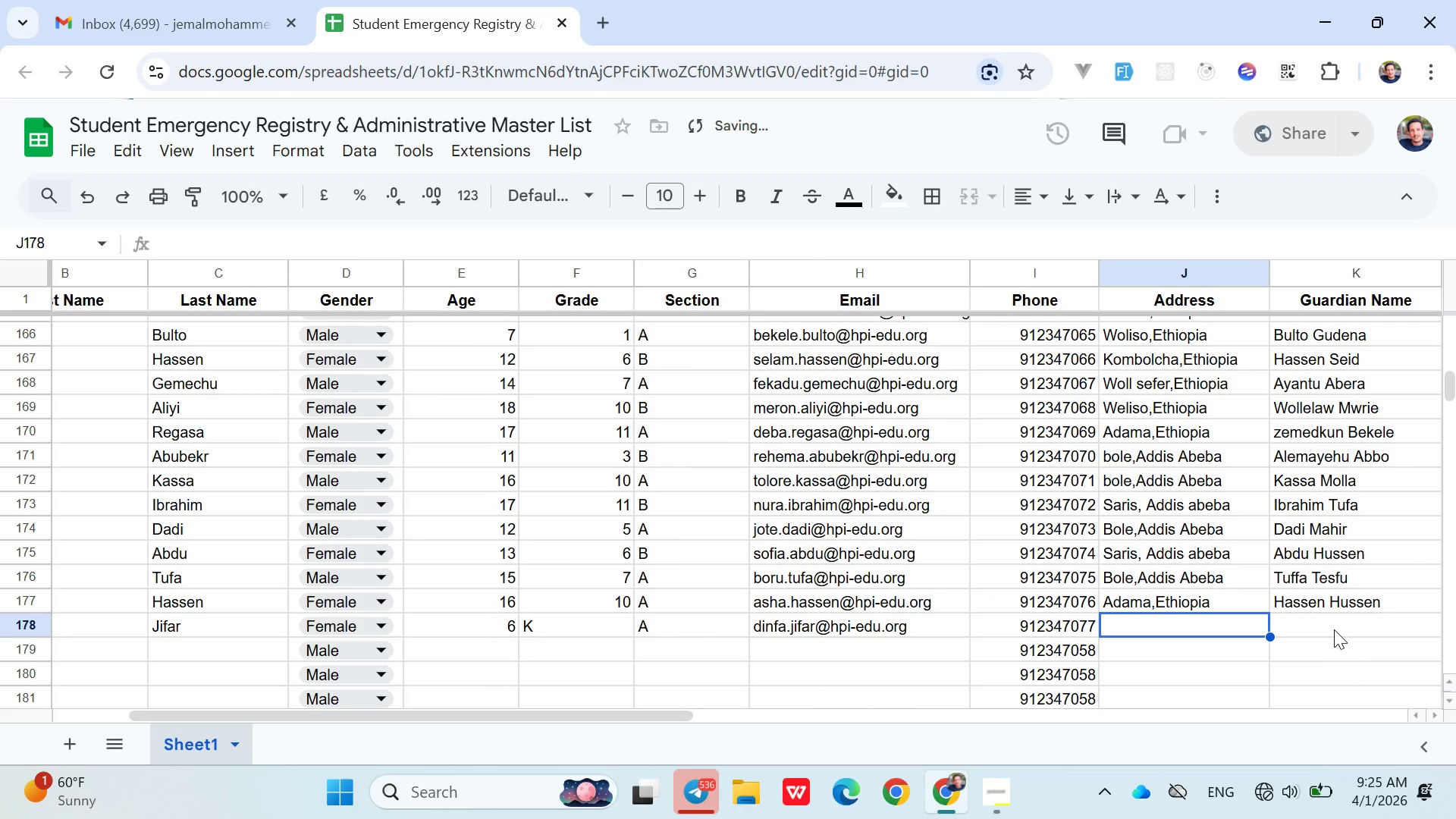 
type(Ad)
 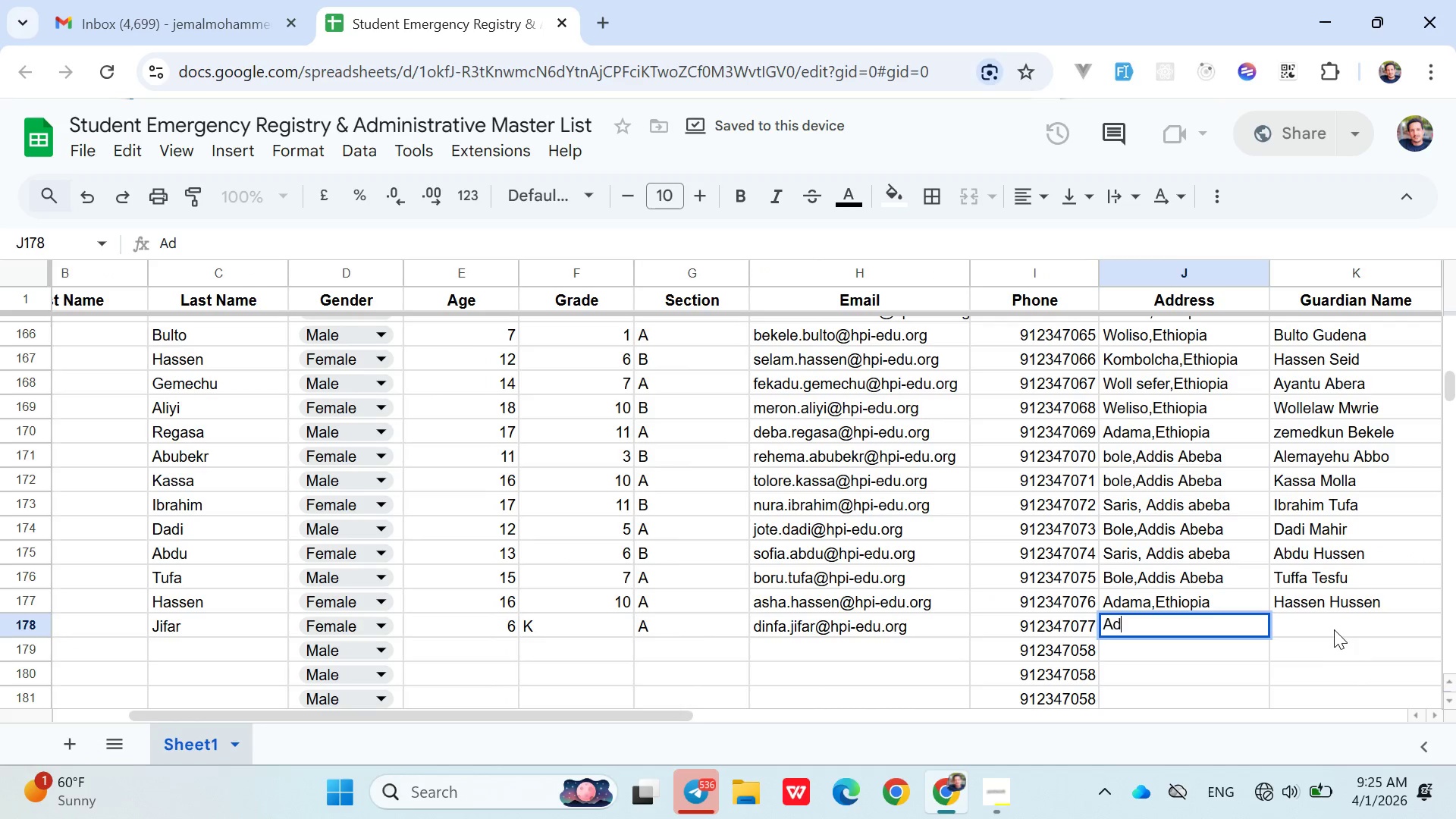 
key(ArrowRight)
 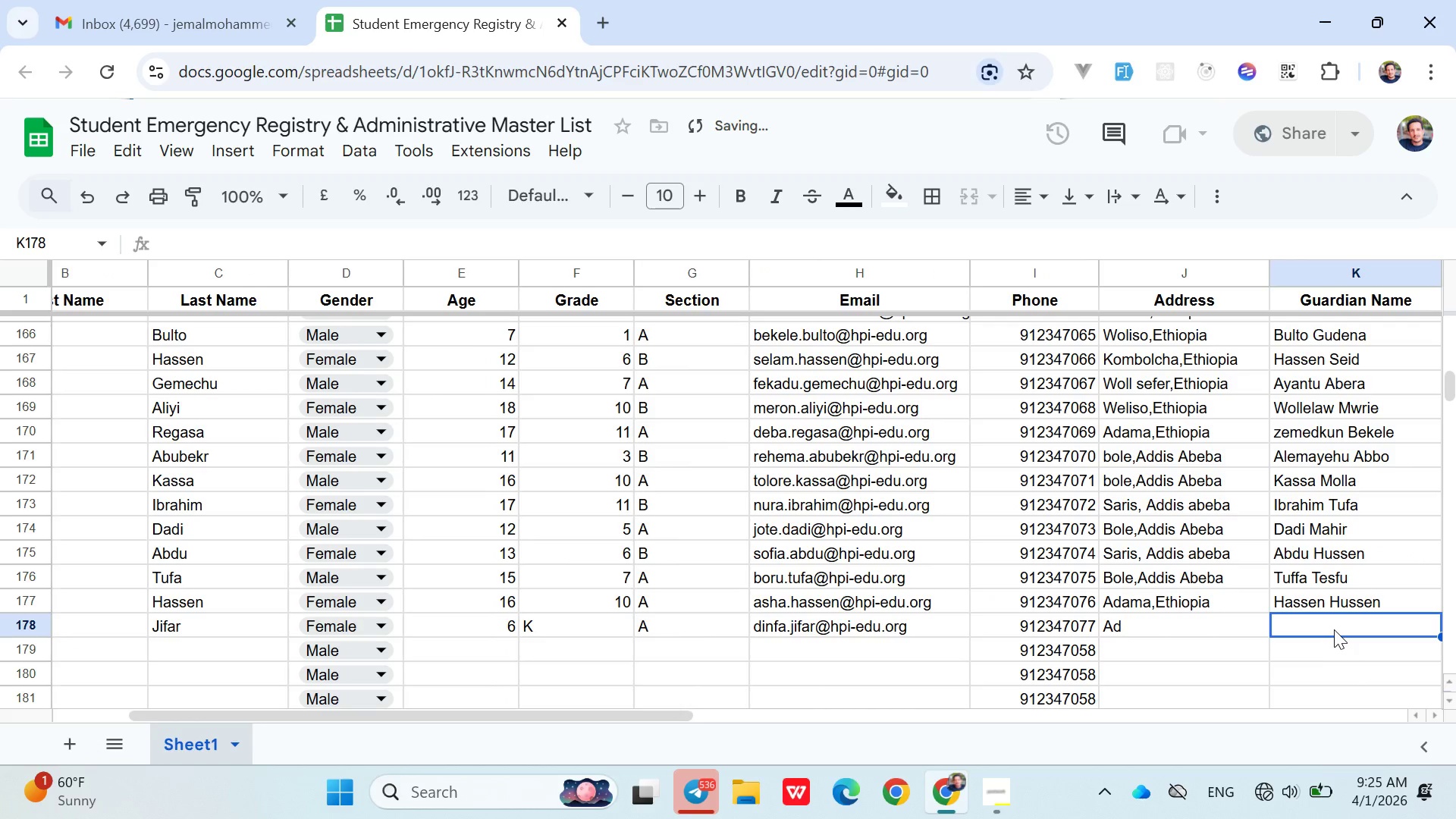 
key(ArrowLeft)
 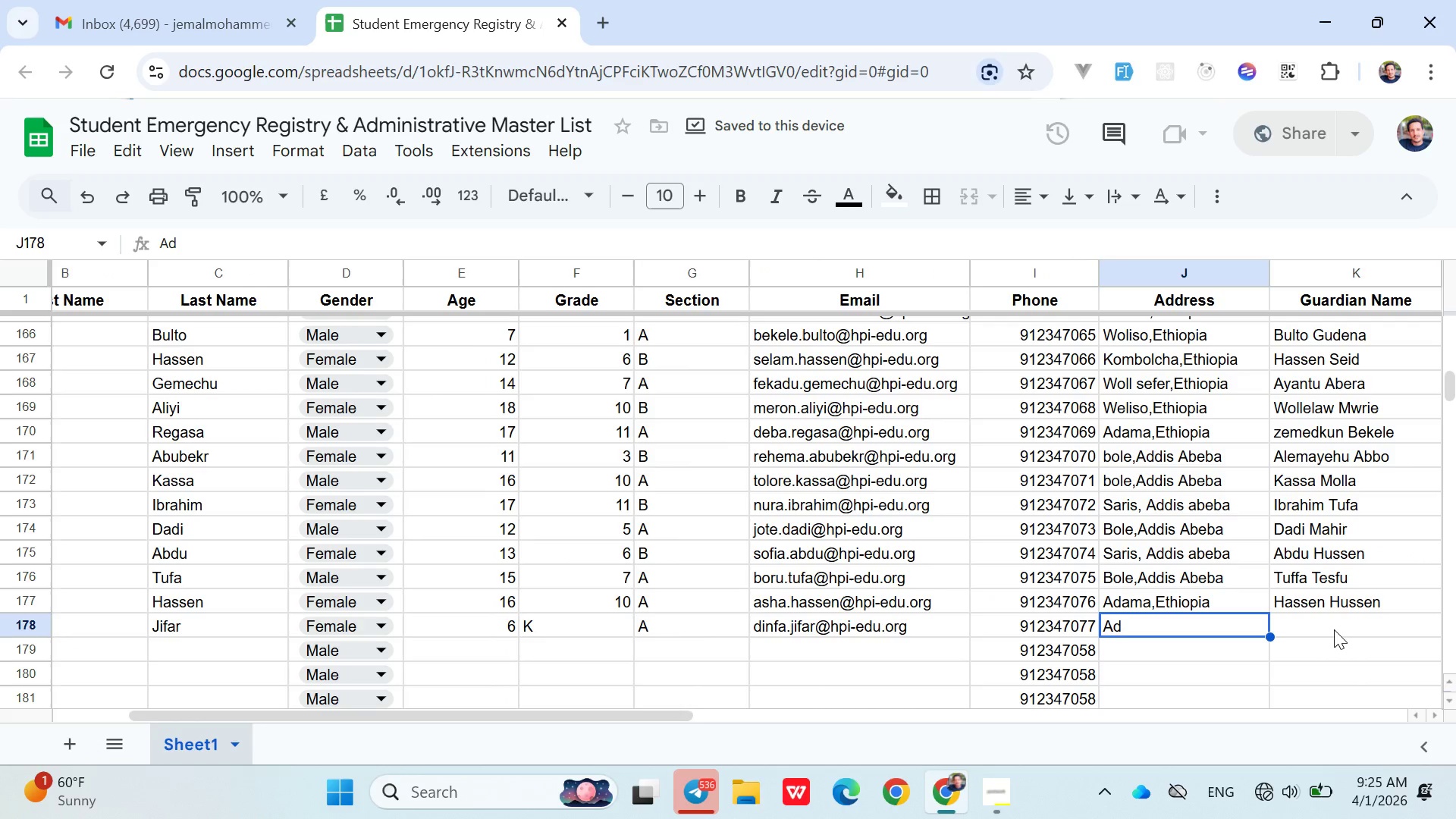 
type(Ada)
 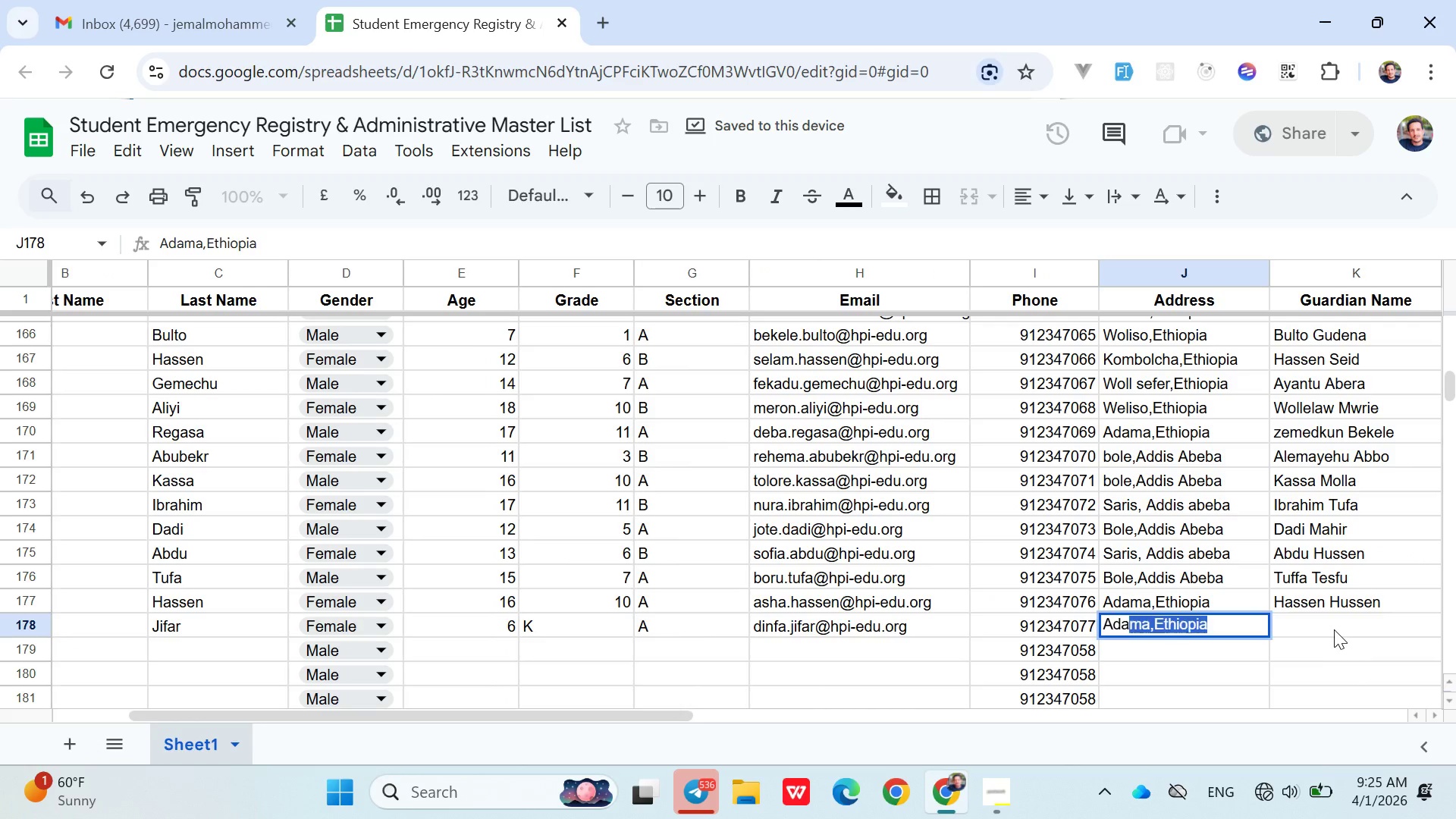 
key(ArrowRight)
 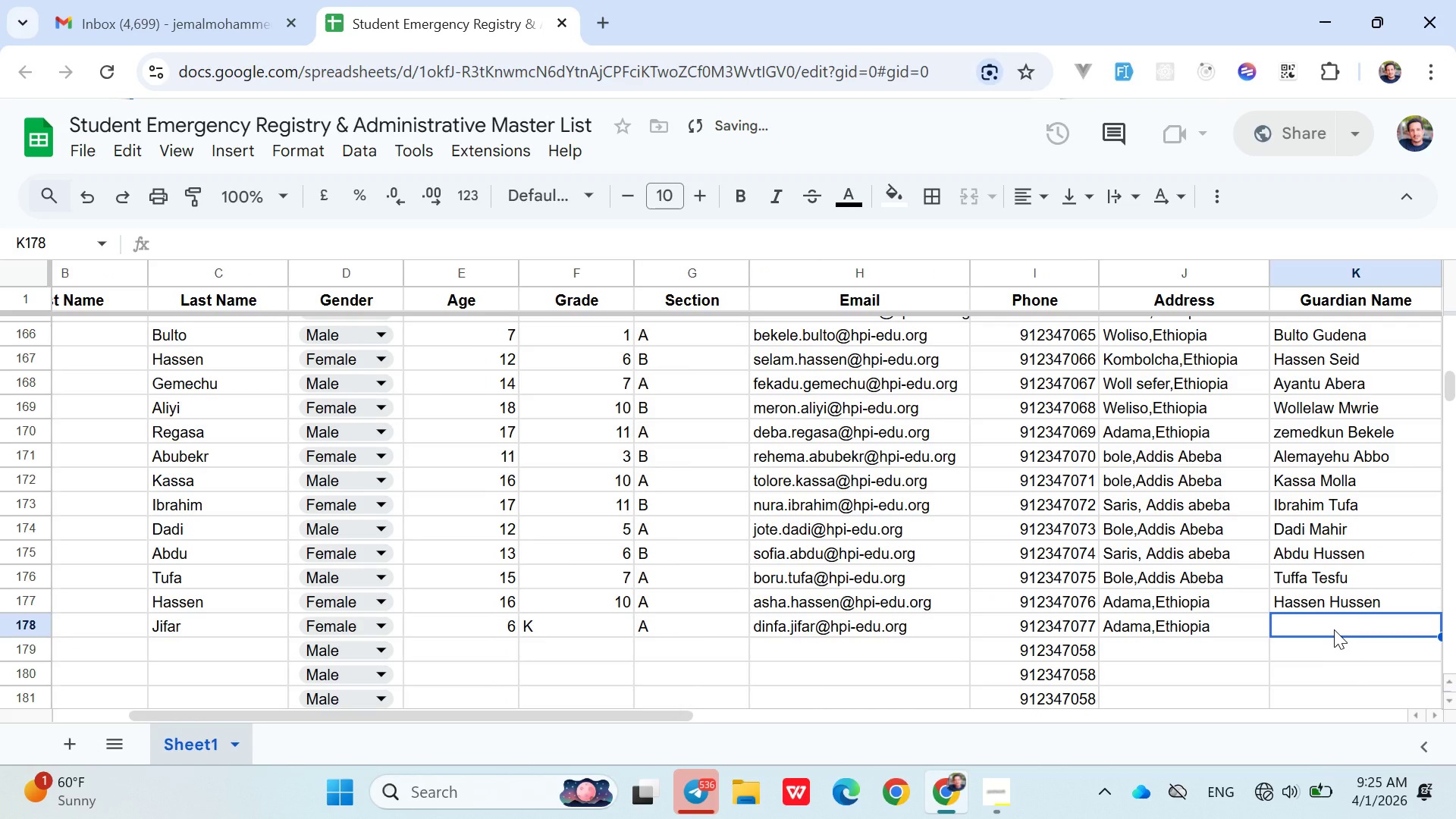 
type(Jifar Jebelu)
 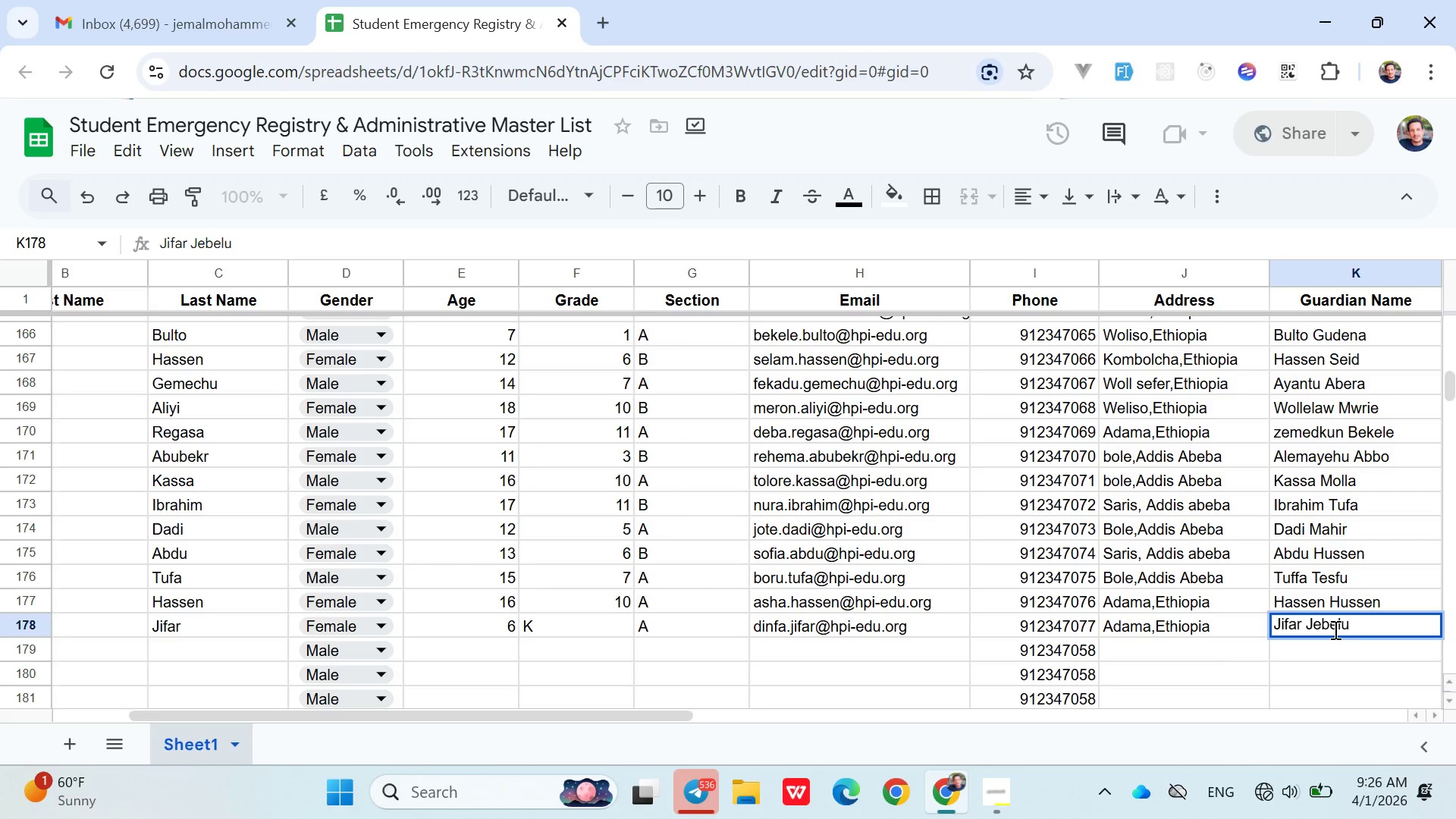 
key(ArrowRight)
 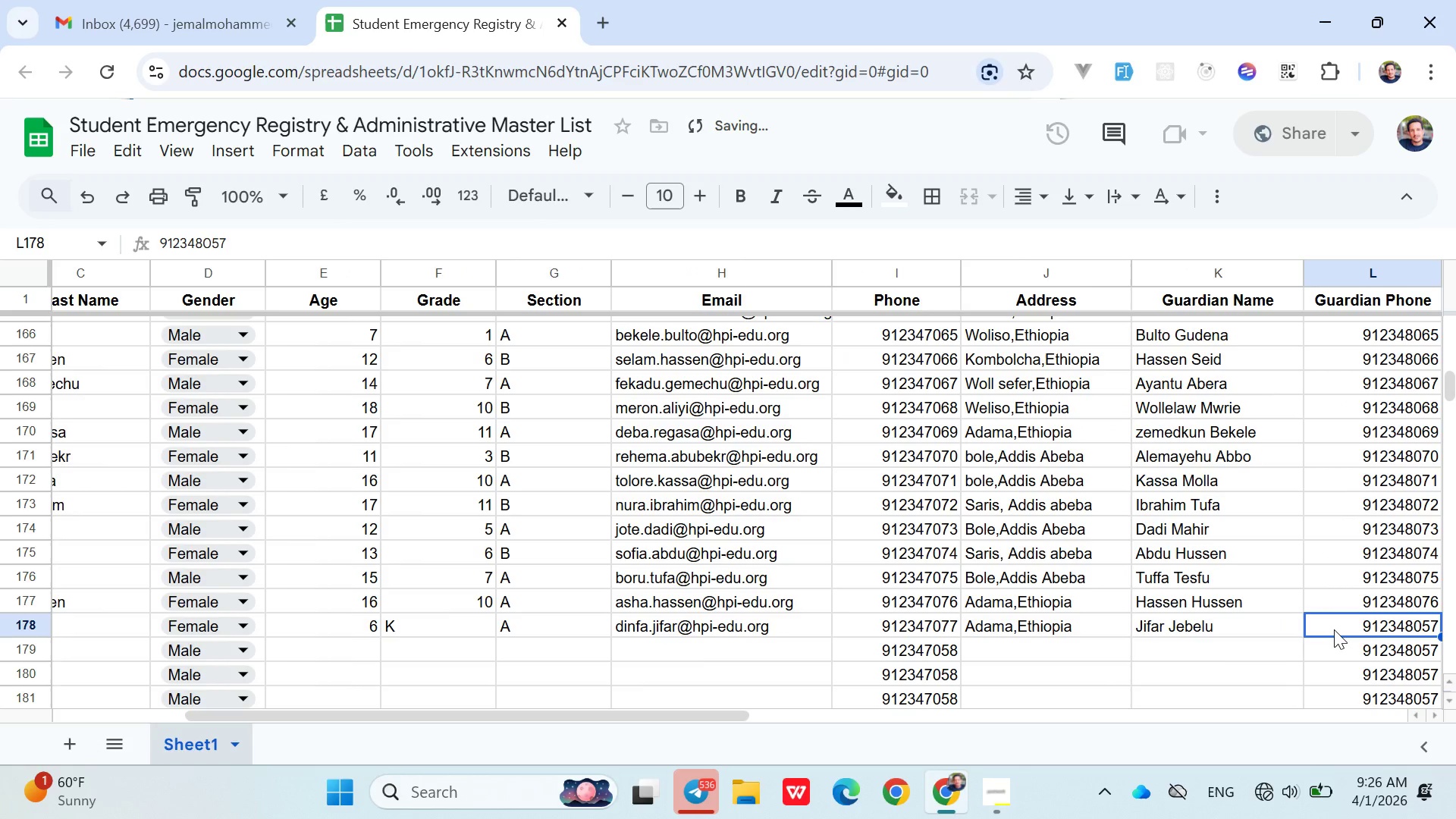 
double_click([1334, 629])
 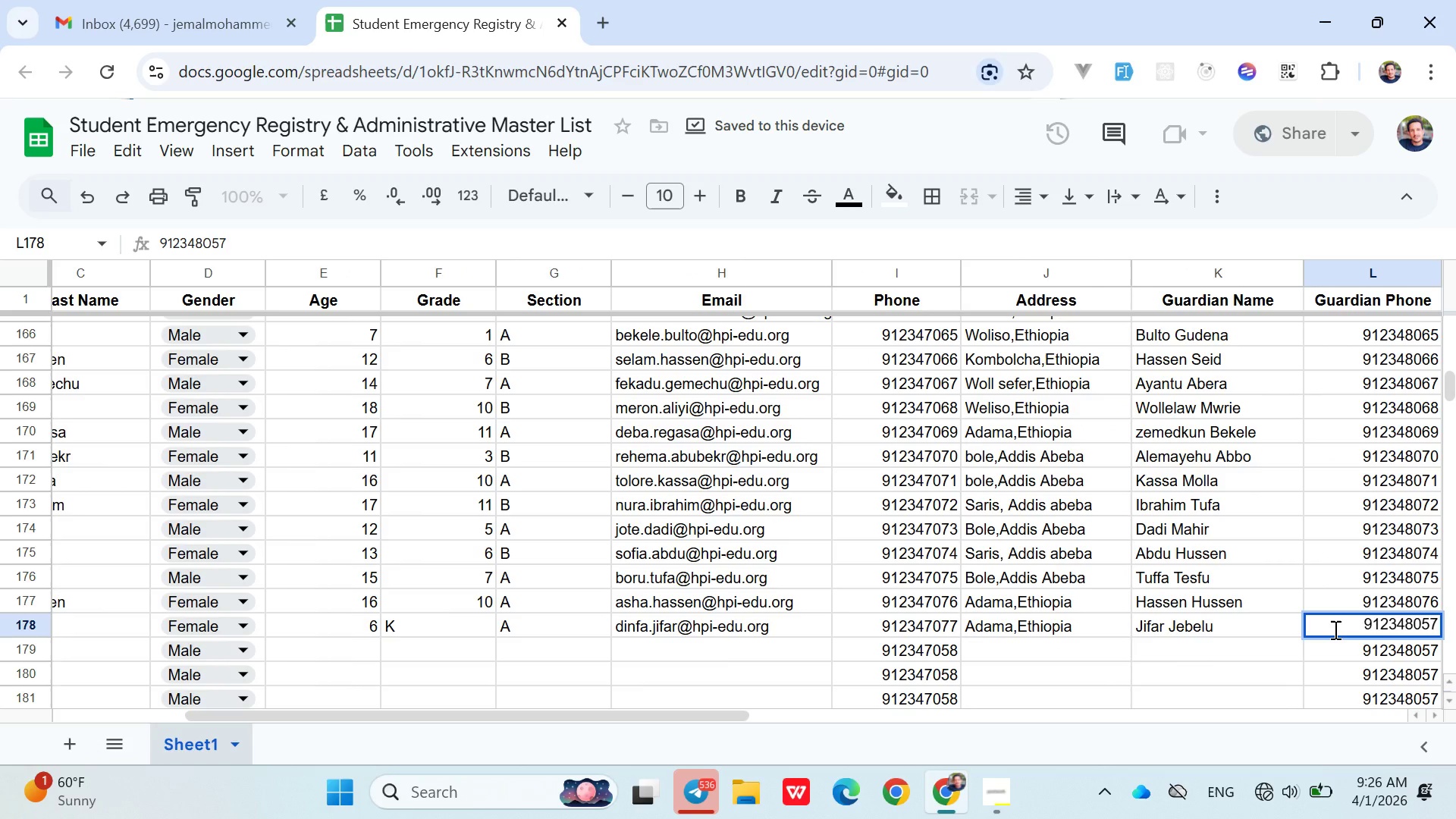 
key(Backspace)
key(Backspace)
type(77)
 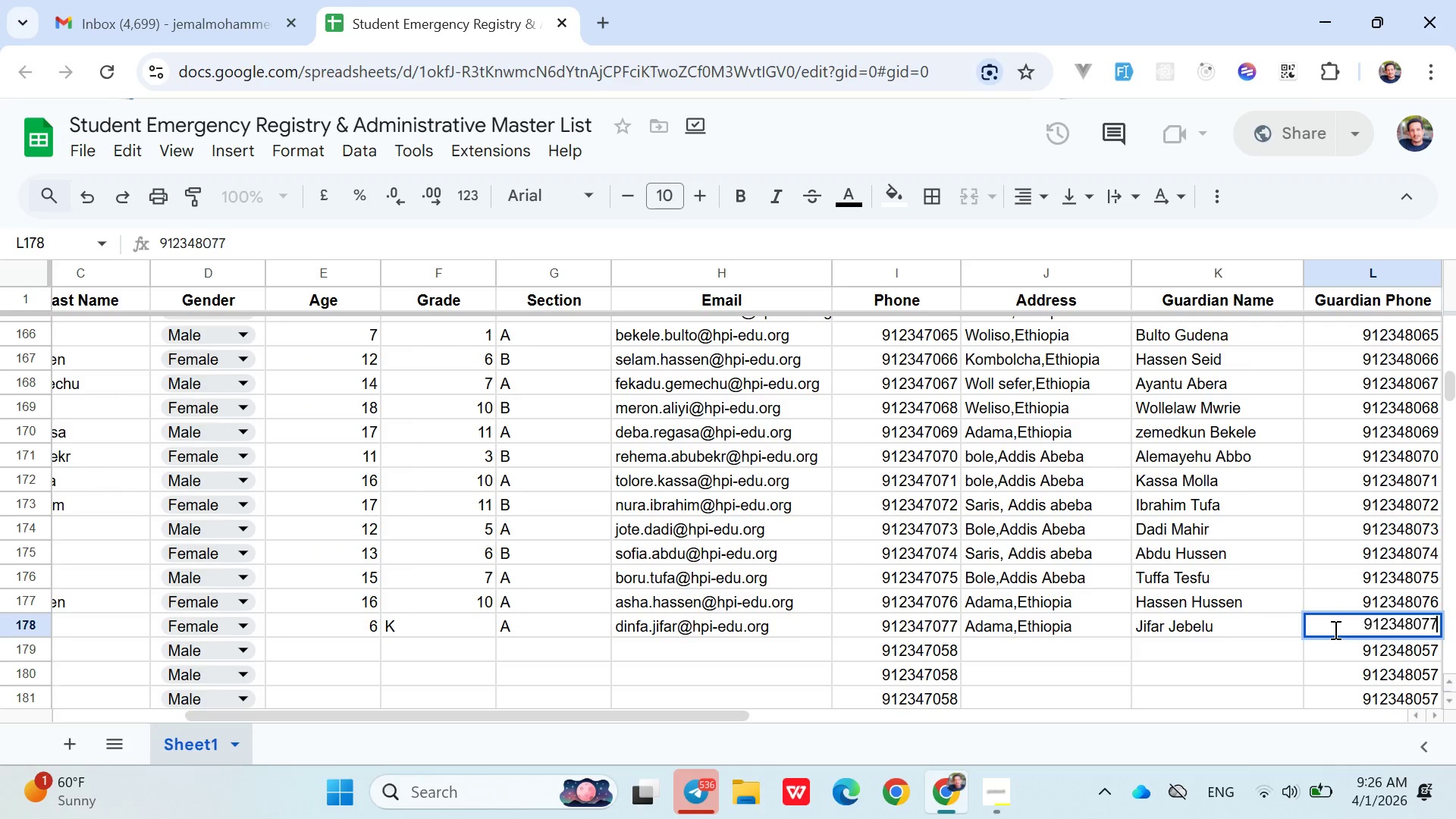 
key(ArrowDown)
 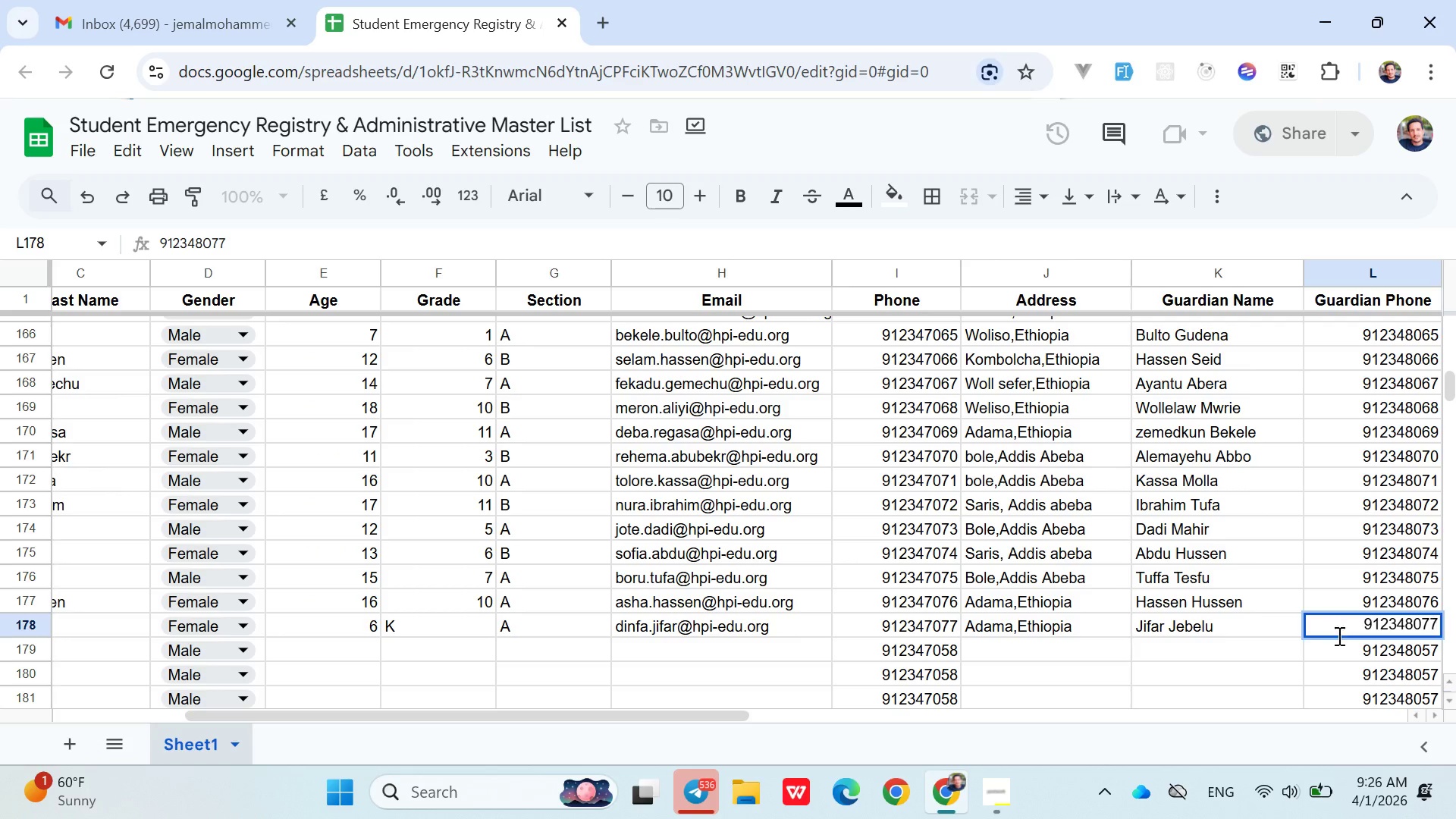 
left_click([1349, 654])
 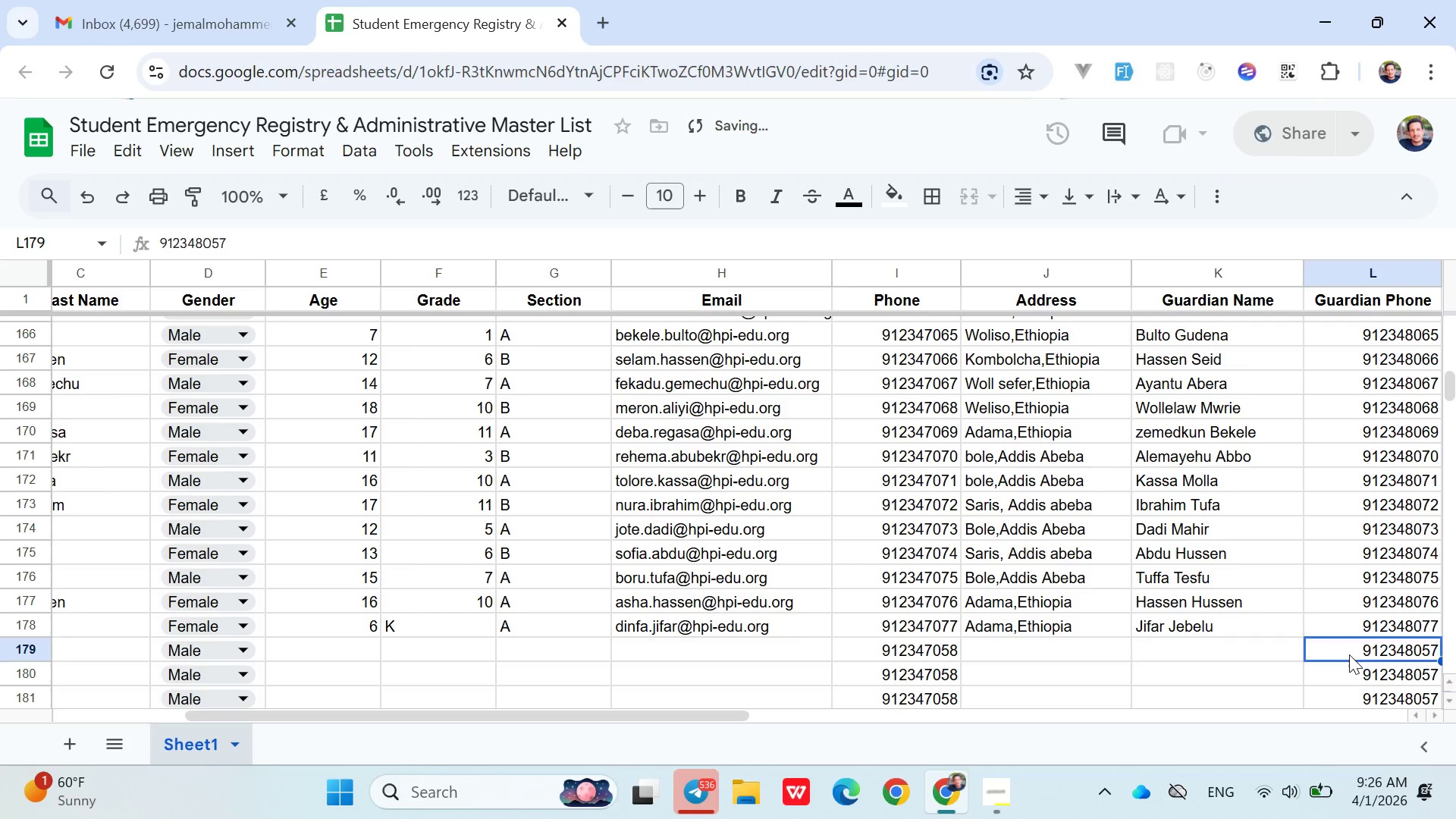 
hold_key(key=ArrowLeft, duration=1.08)
 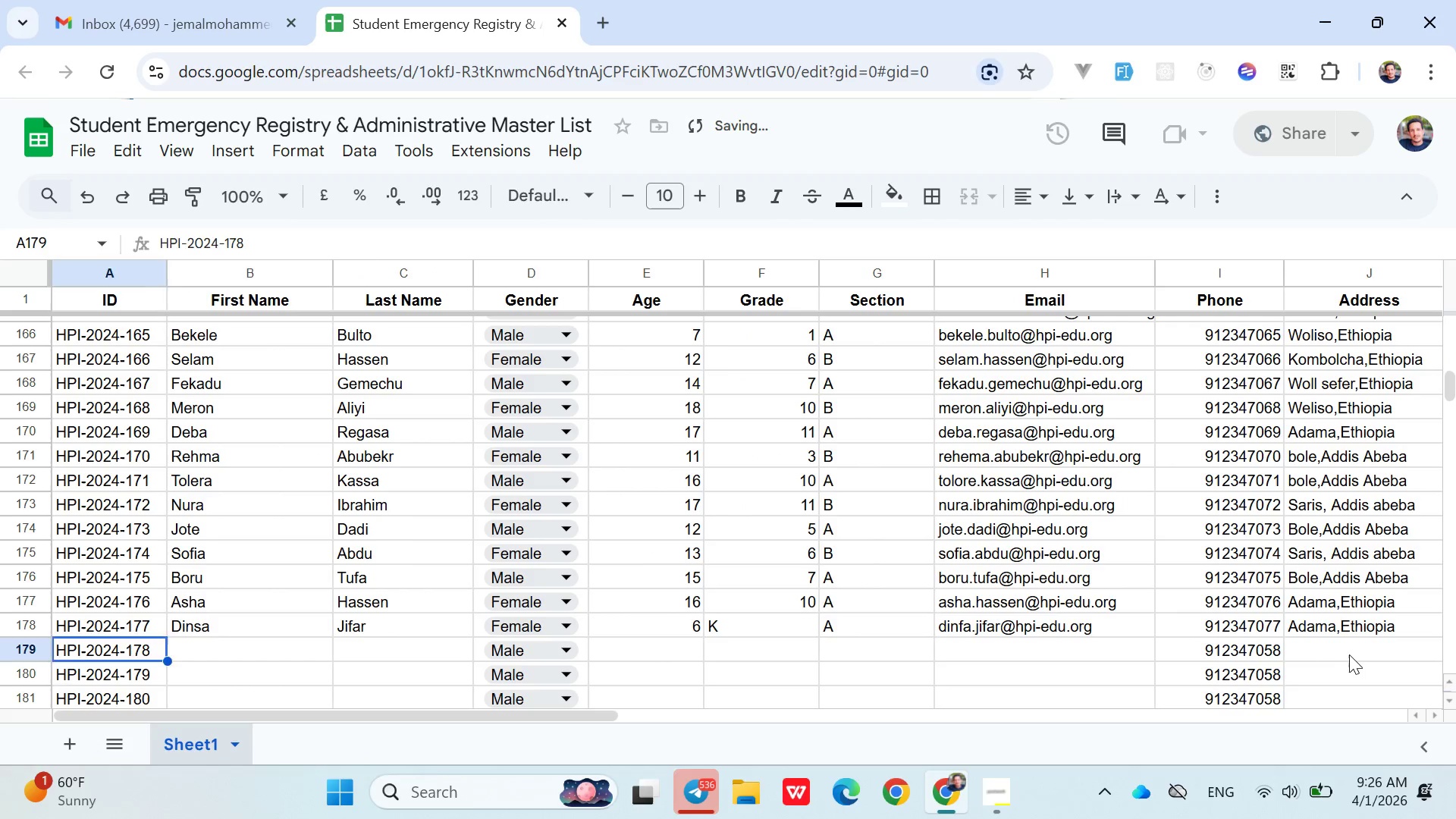 
key(ArrowRight)
 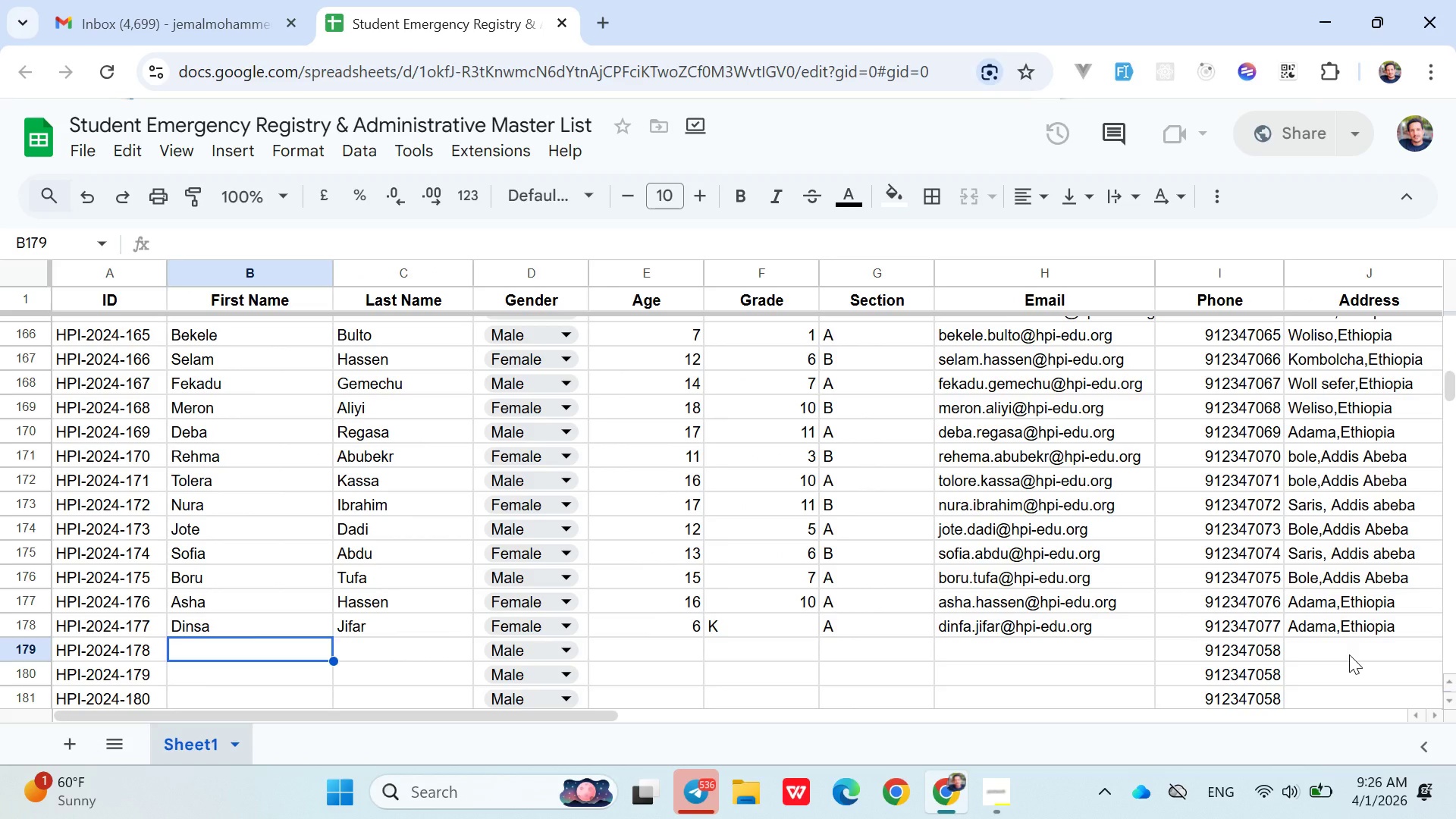 
wait(6.41)
 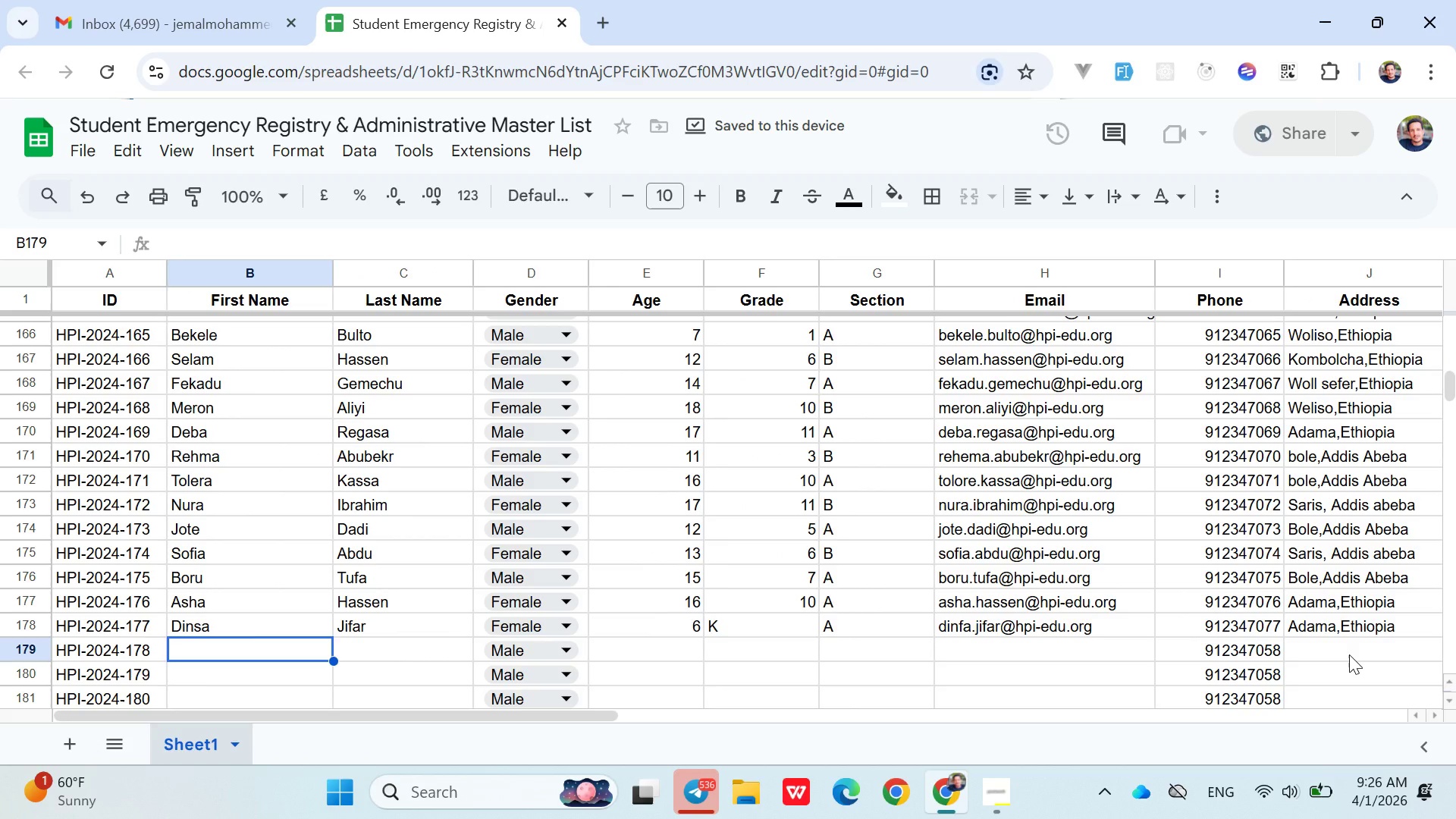 
type(Habiba)
 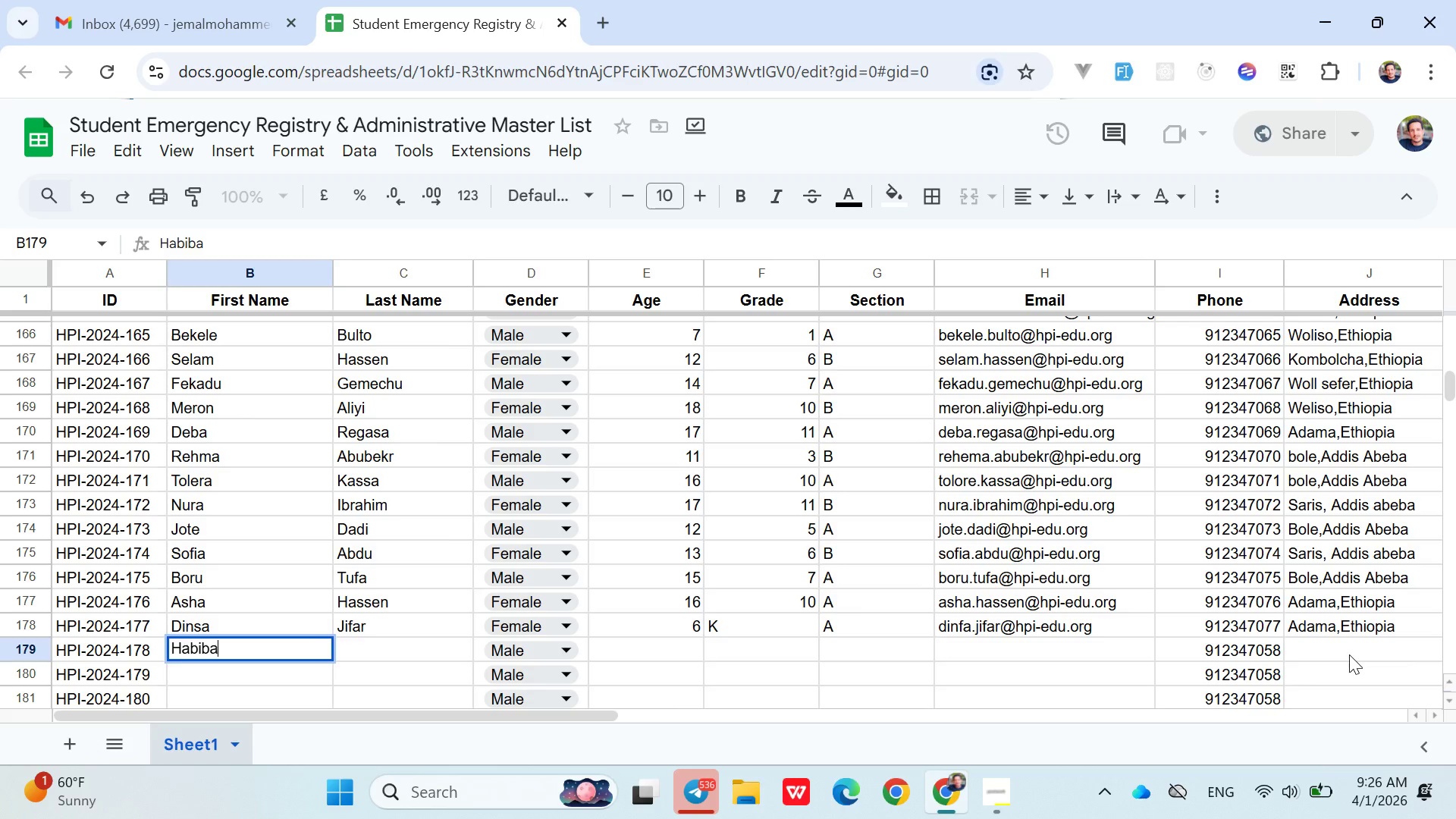 
key(ArrowRight)
 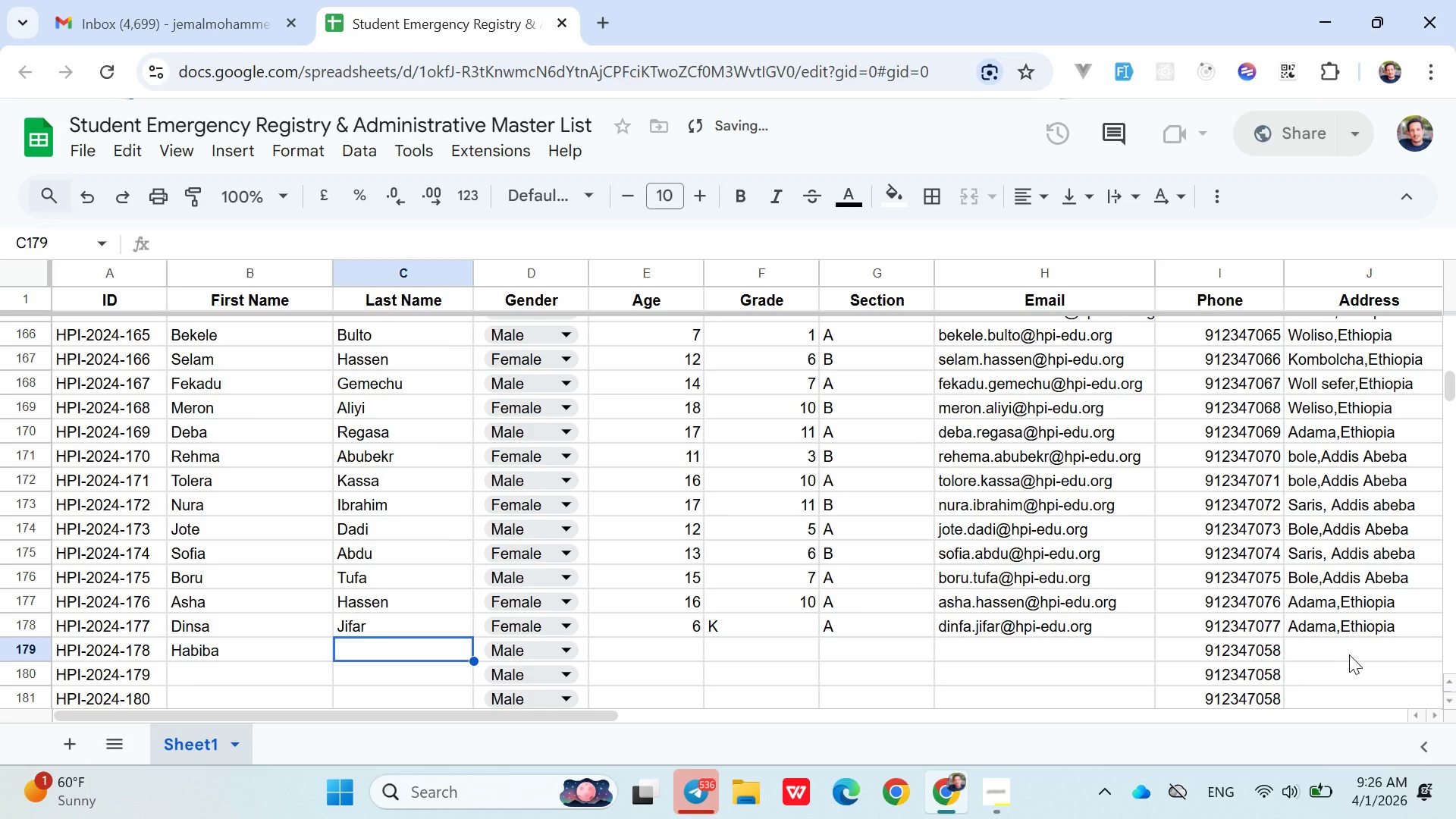 
hold_key(key=ShiftLeft, duration=0.44)
 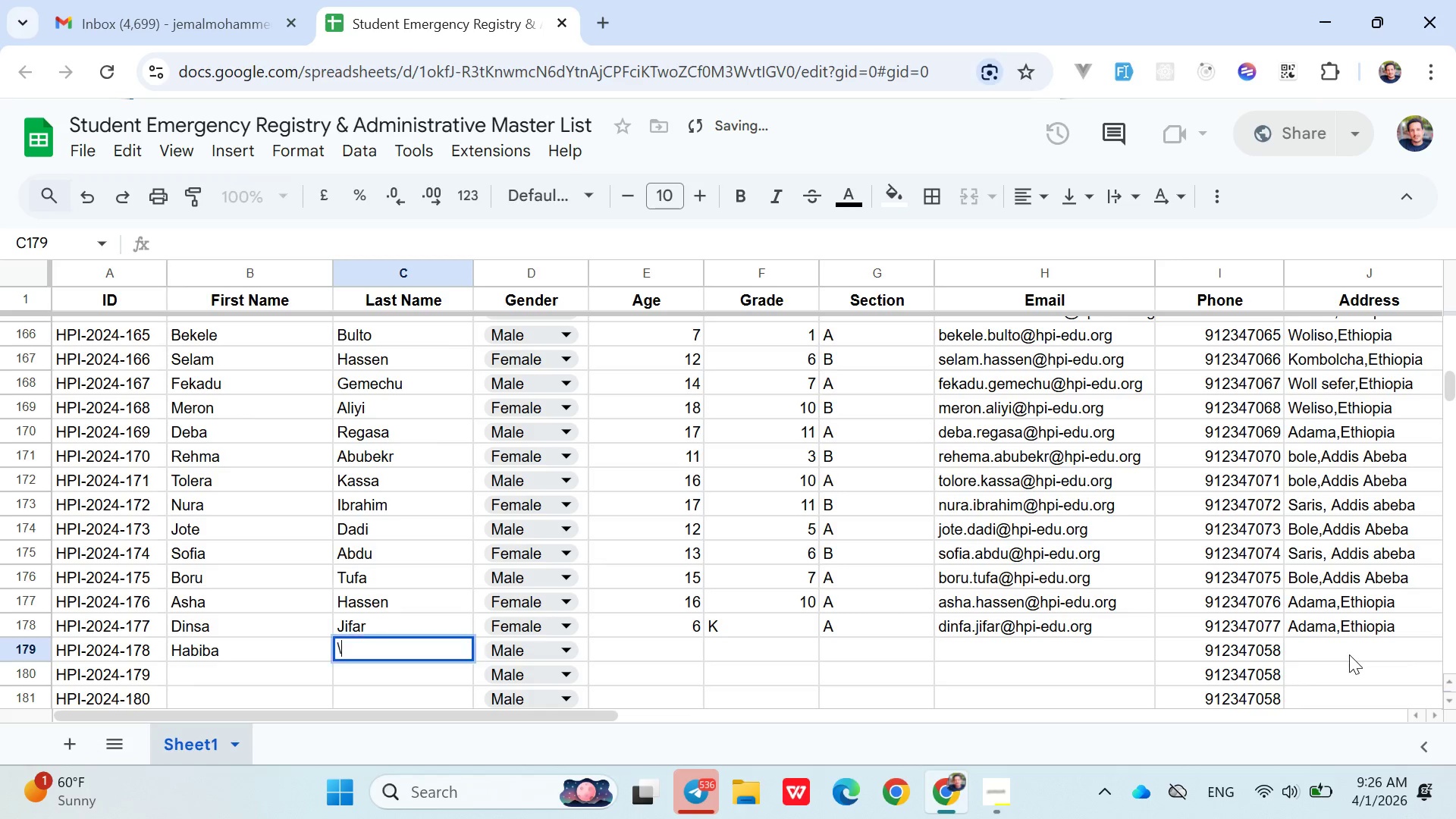 
type([Break])
key(Backspace)
type(Seid)
 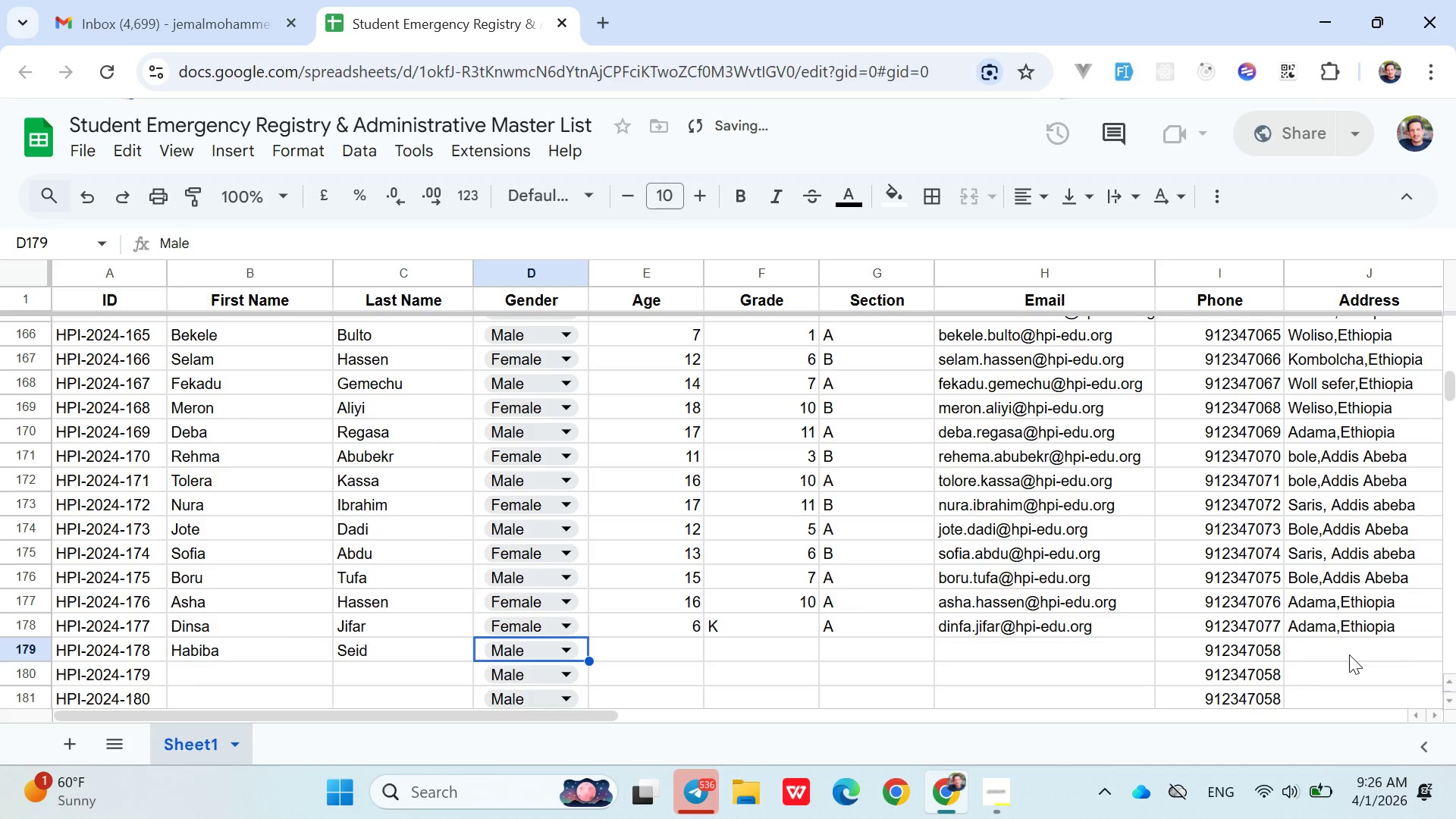 
 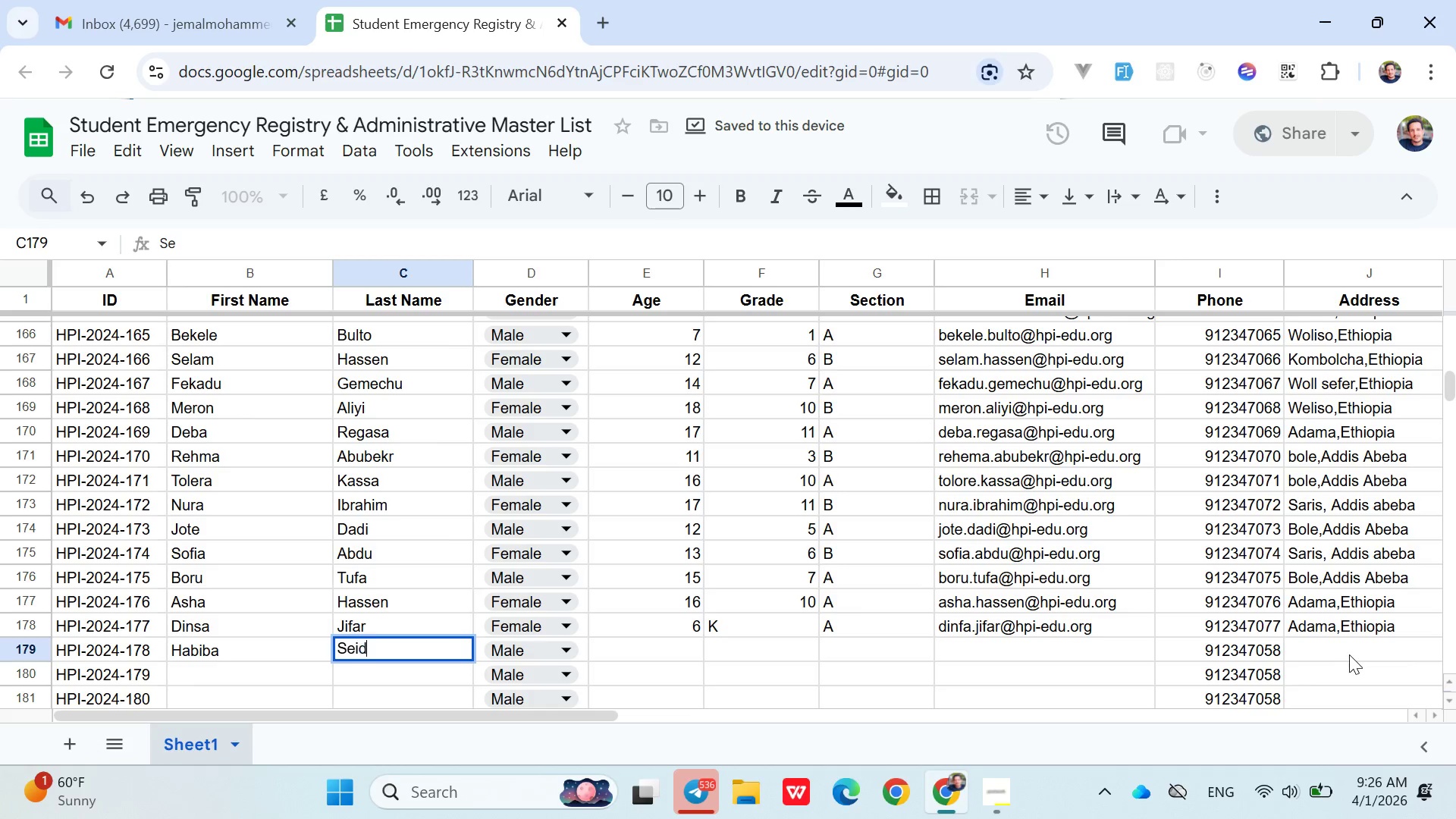 
key(ArrowRight)
 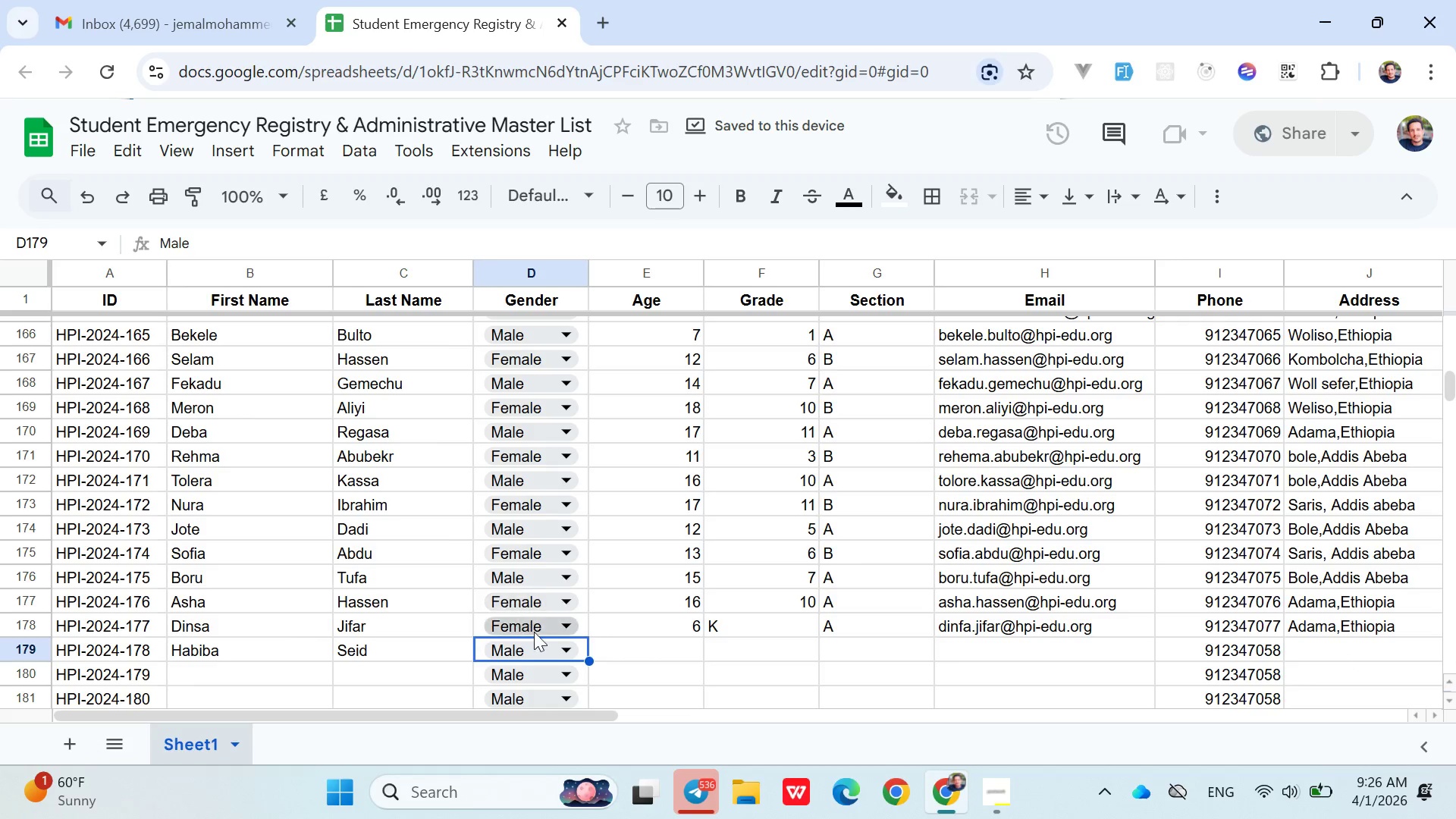 
left_click_drag(start_coordinate=[565, 652], to_coordinate=[540, 627])
 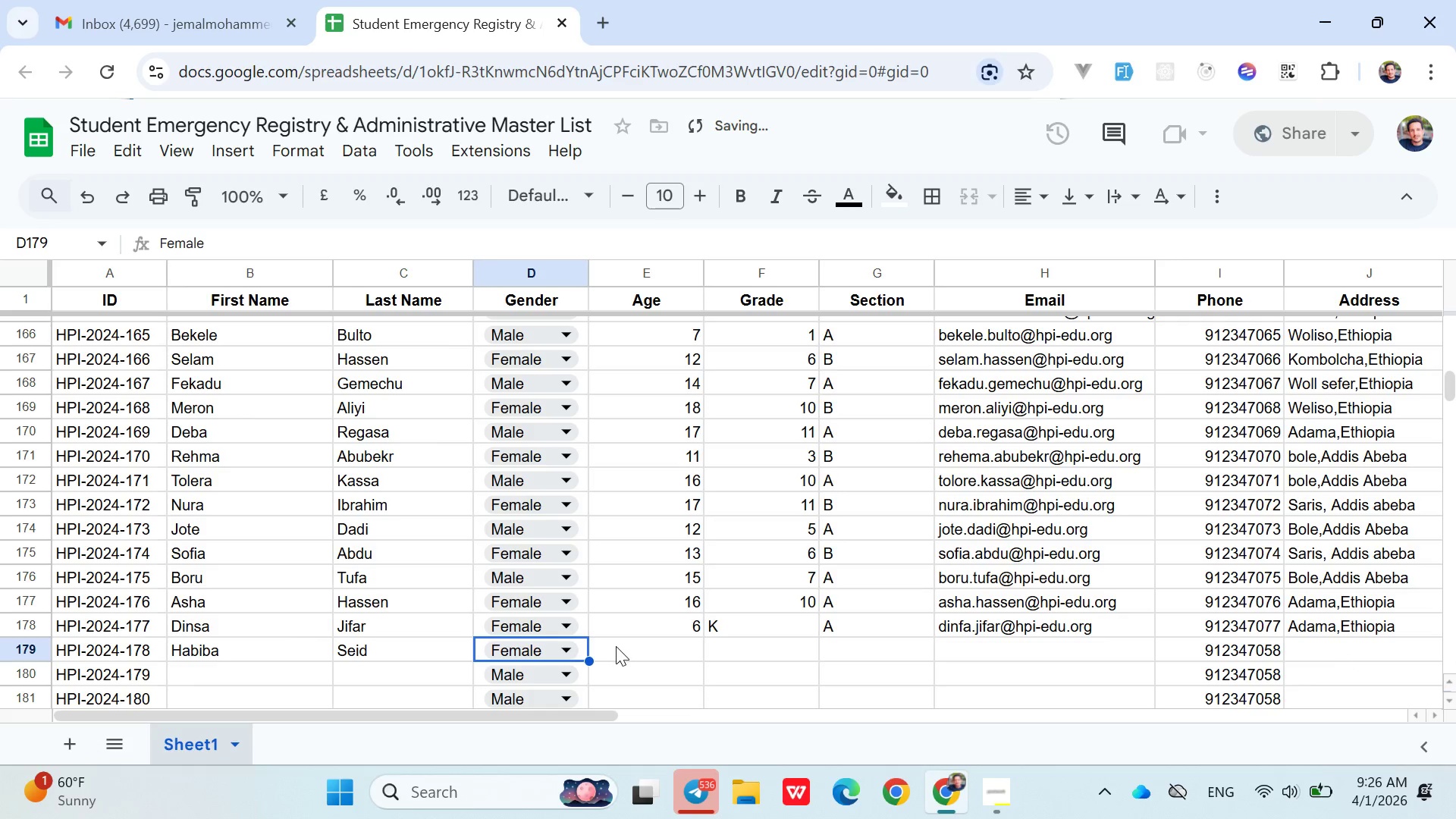 
left_click([540, 627])
 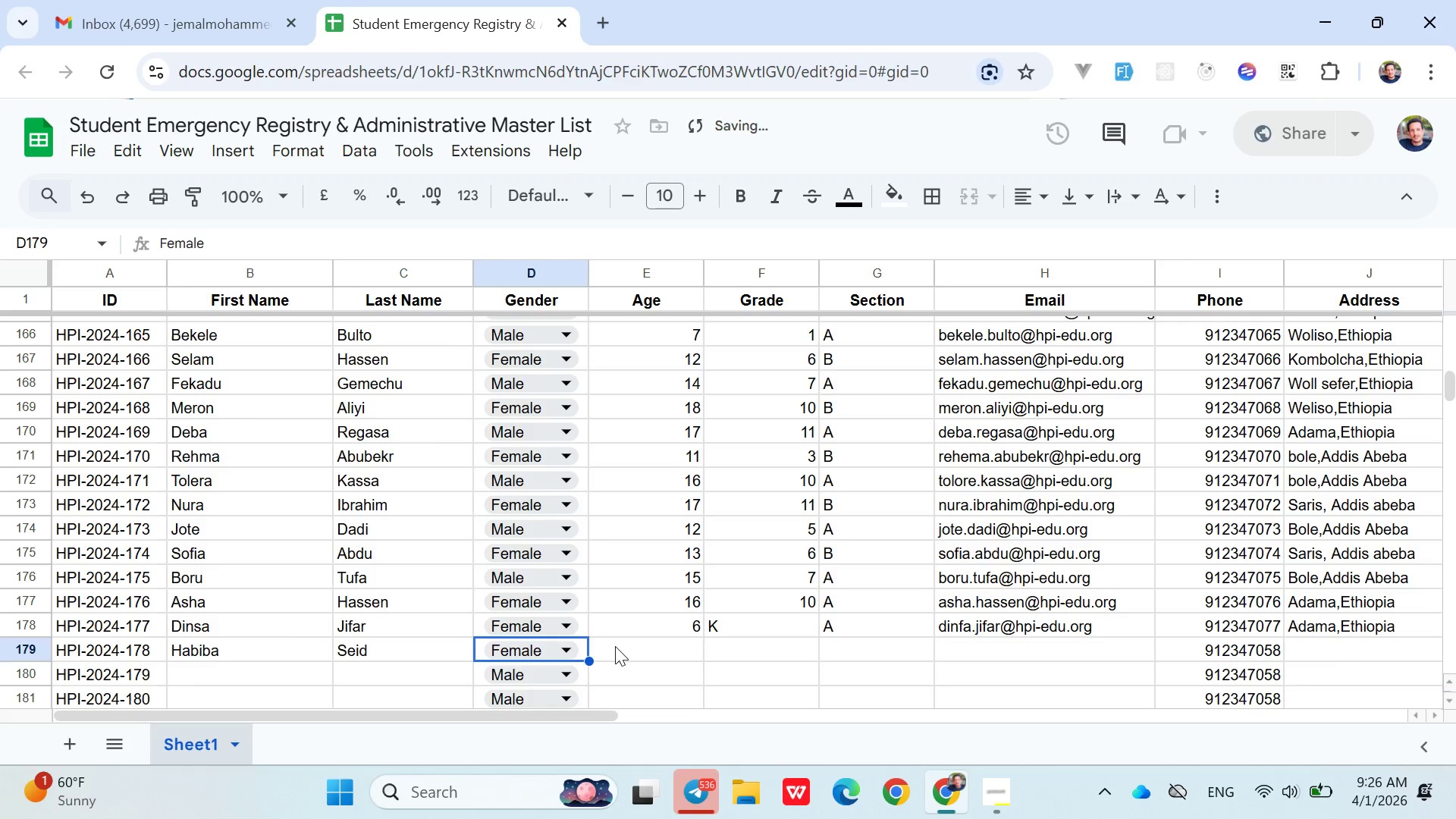 
left_click([617, 647])
 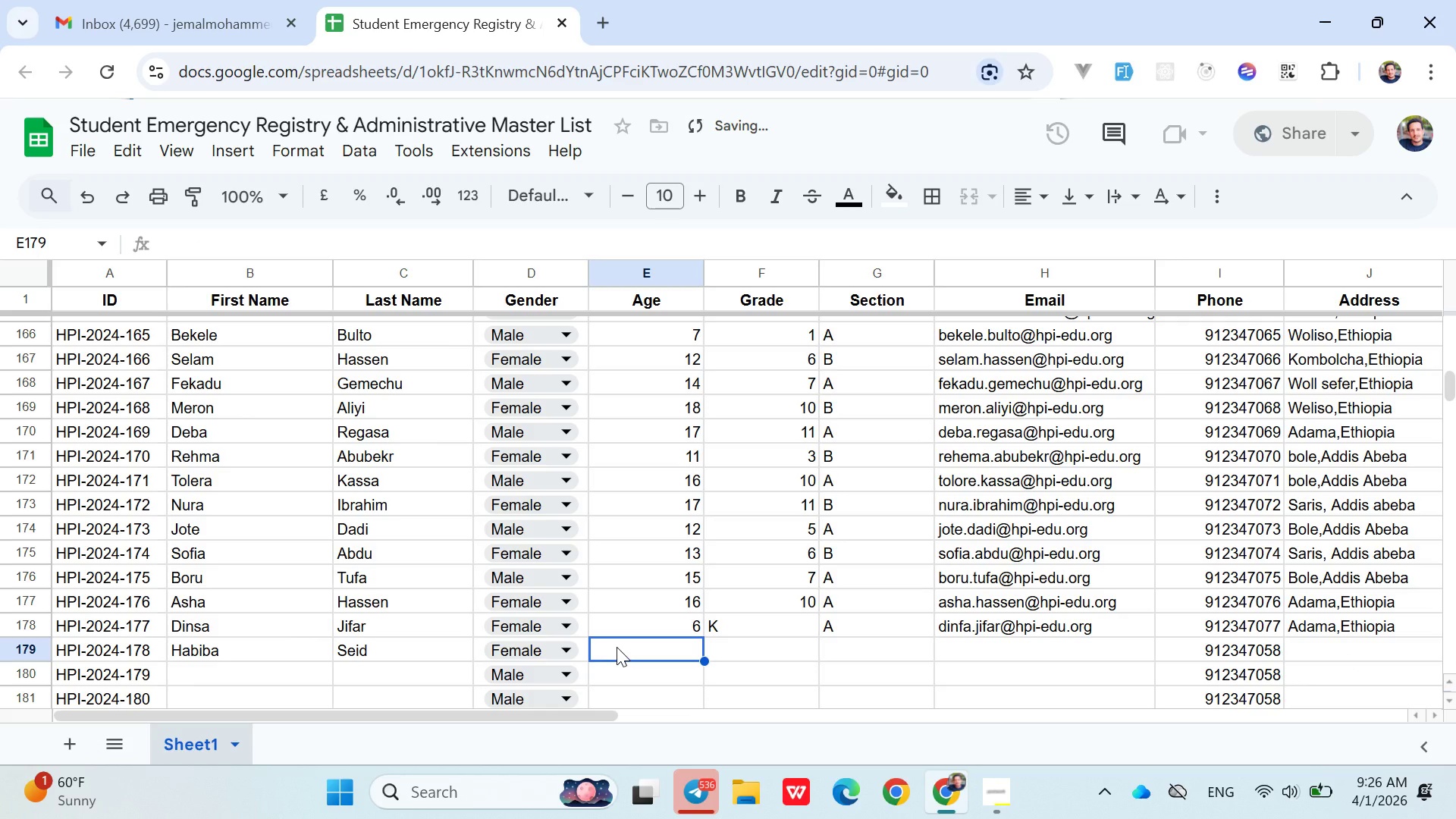 
key(5)
 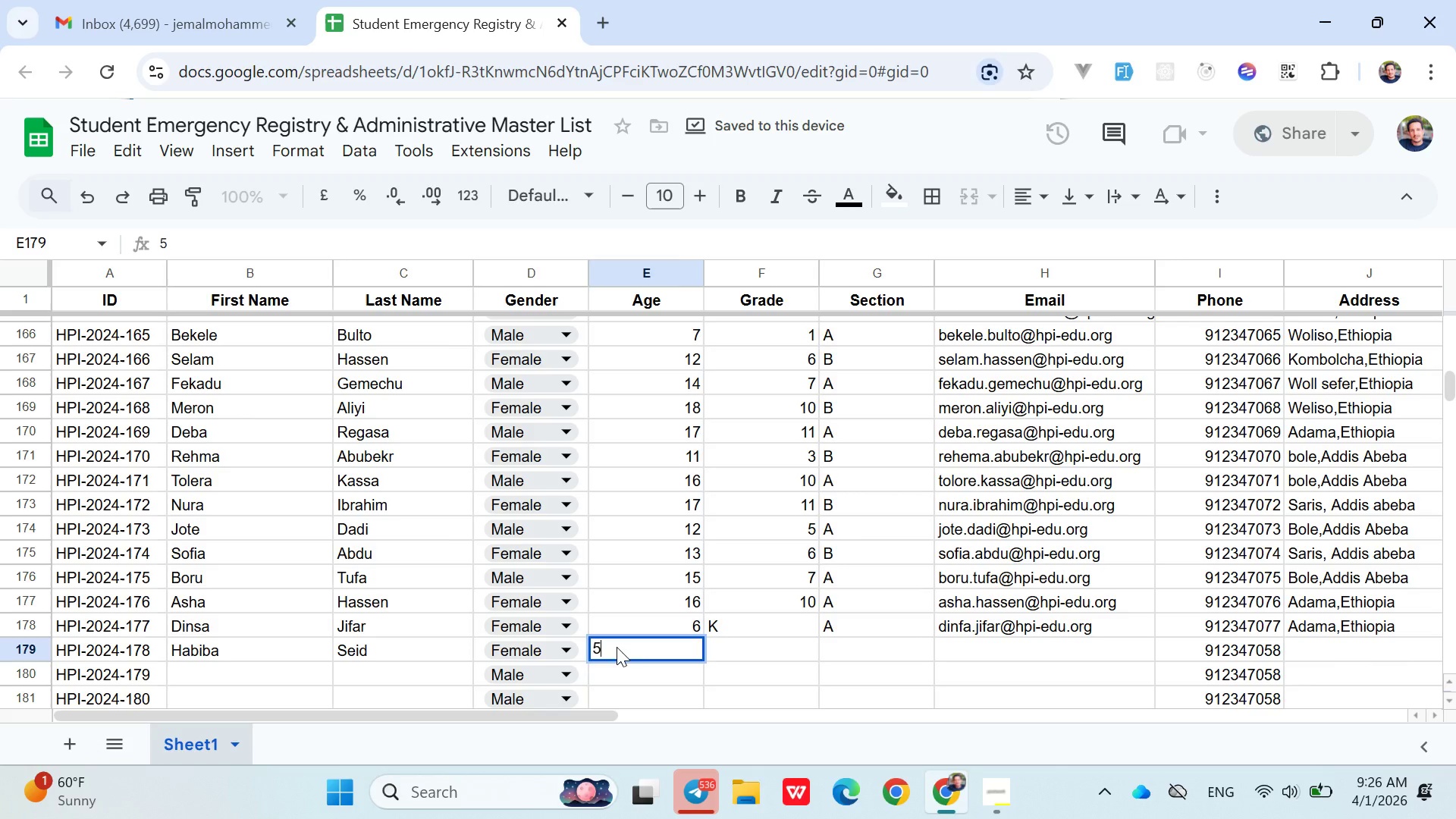 
key(ArrowRight)
 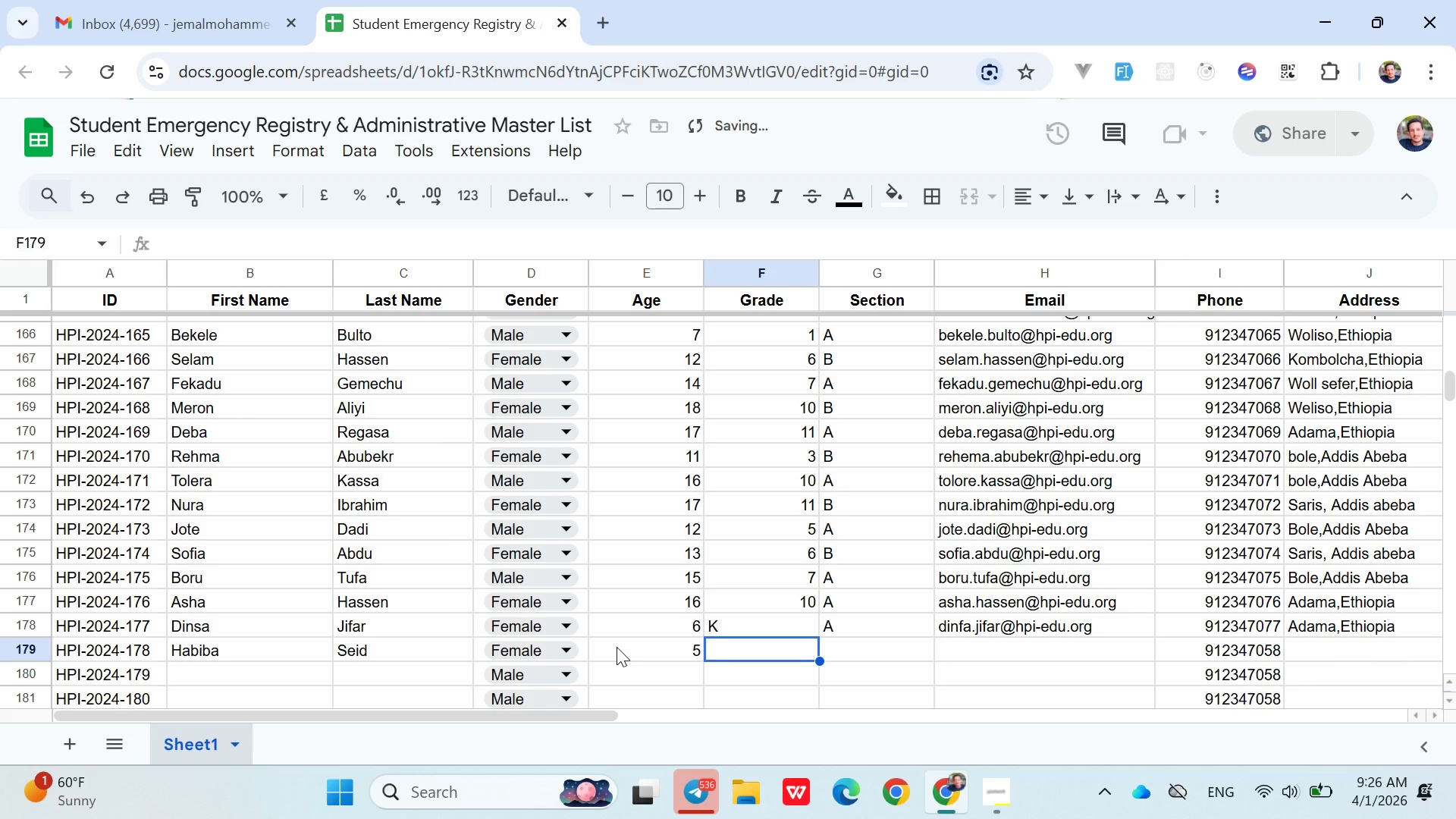 
key(Shift+K)
 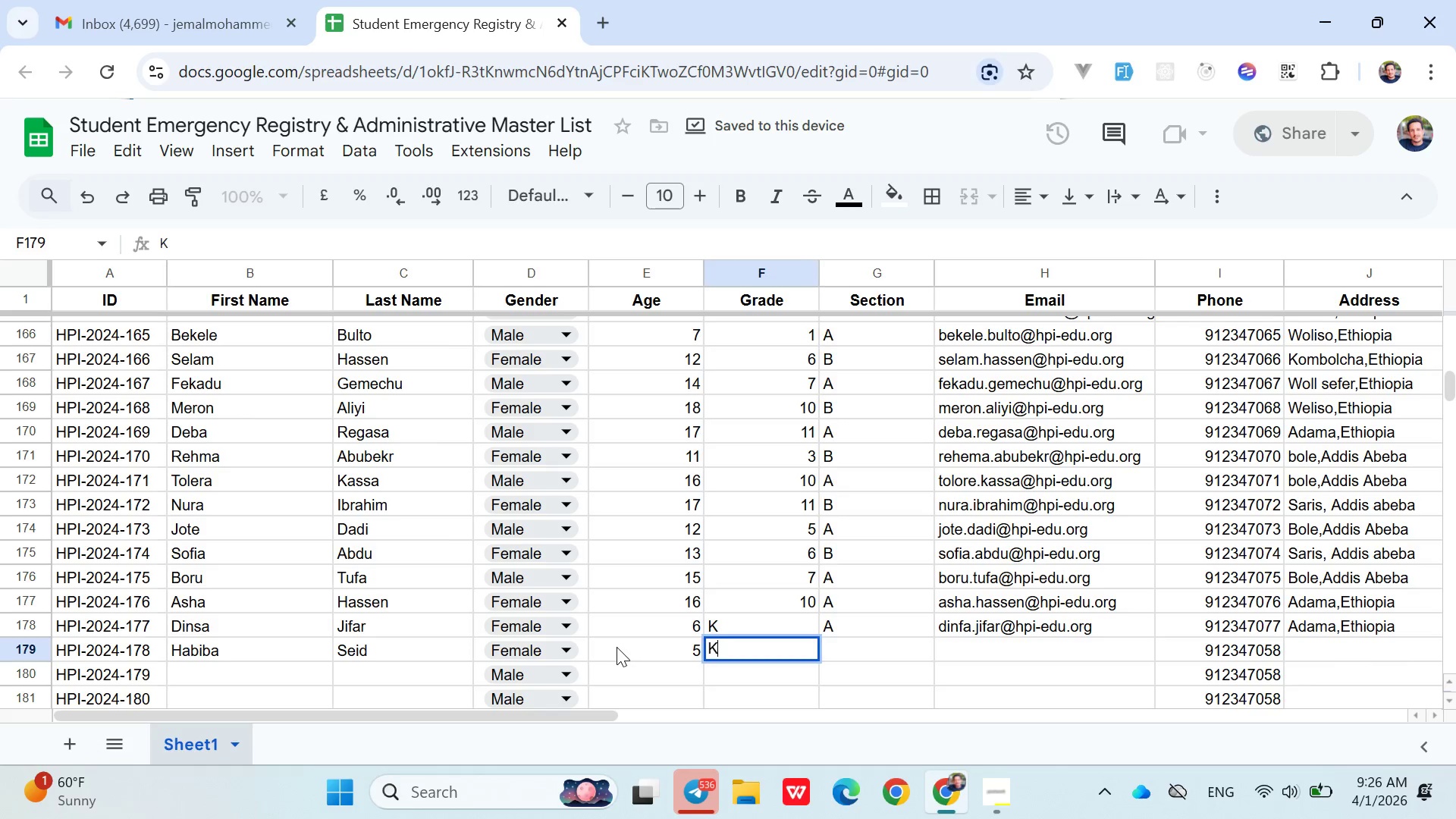 
key(ArrowRight)
 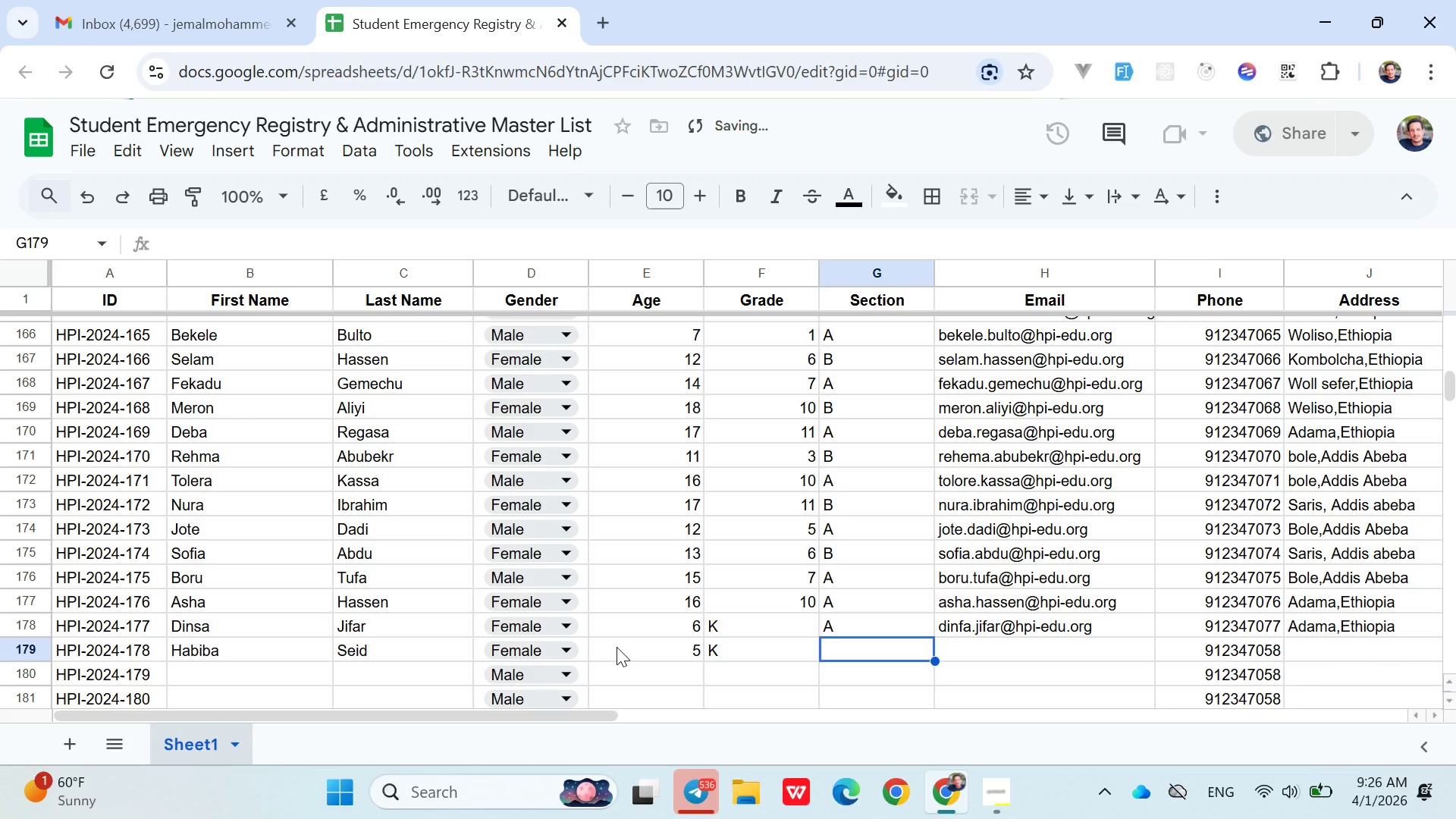 
key(Shift+B)
 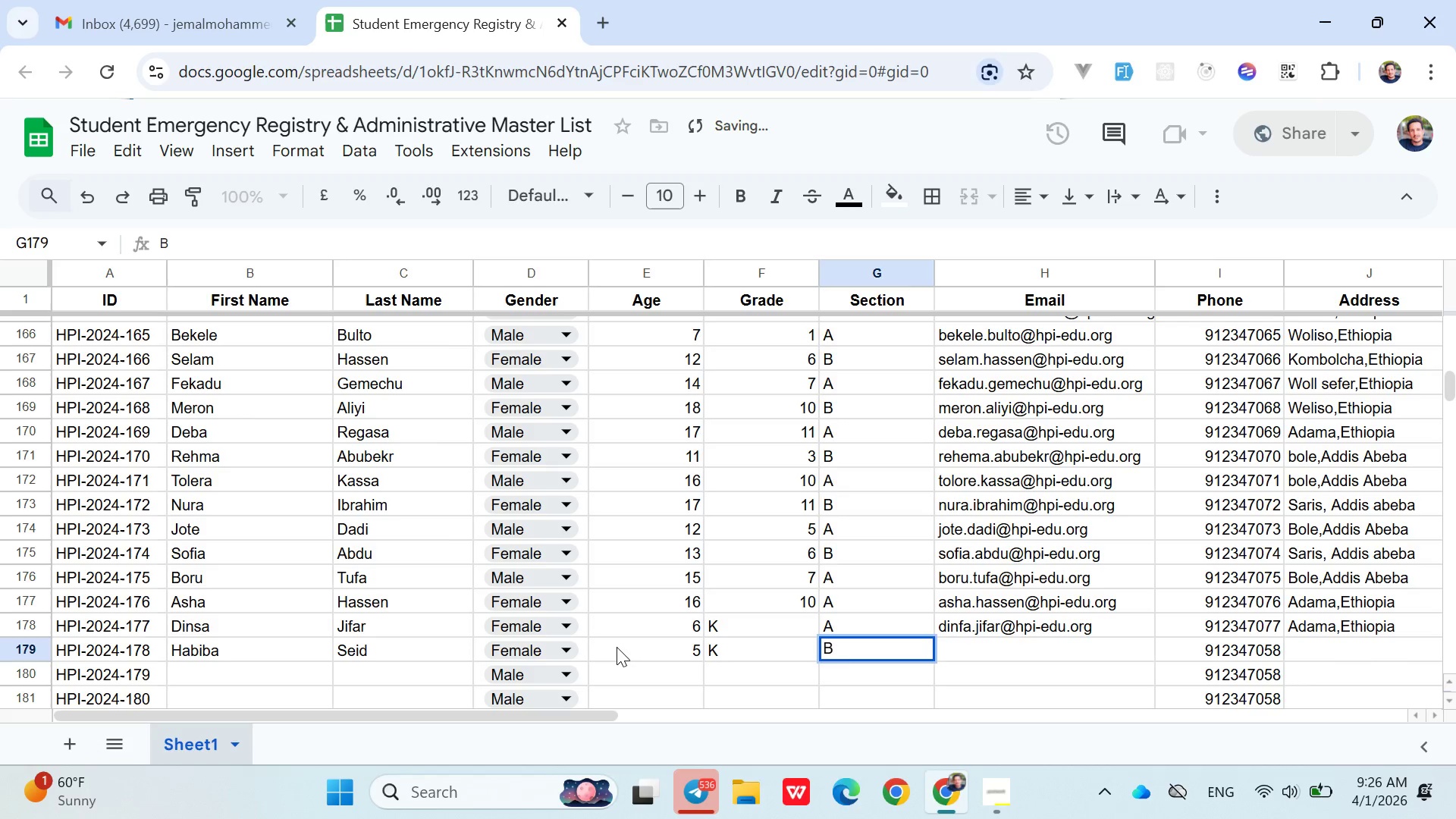 
key(ArrowRight)
 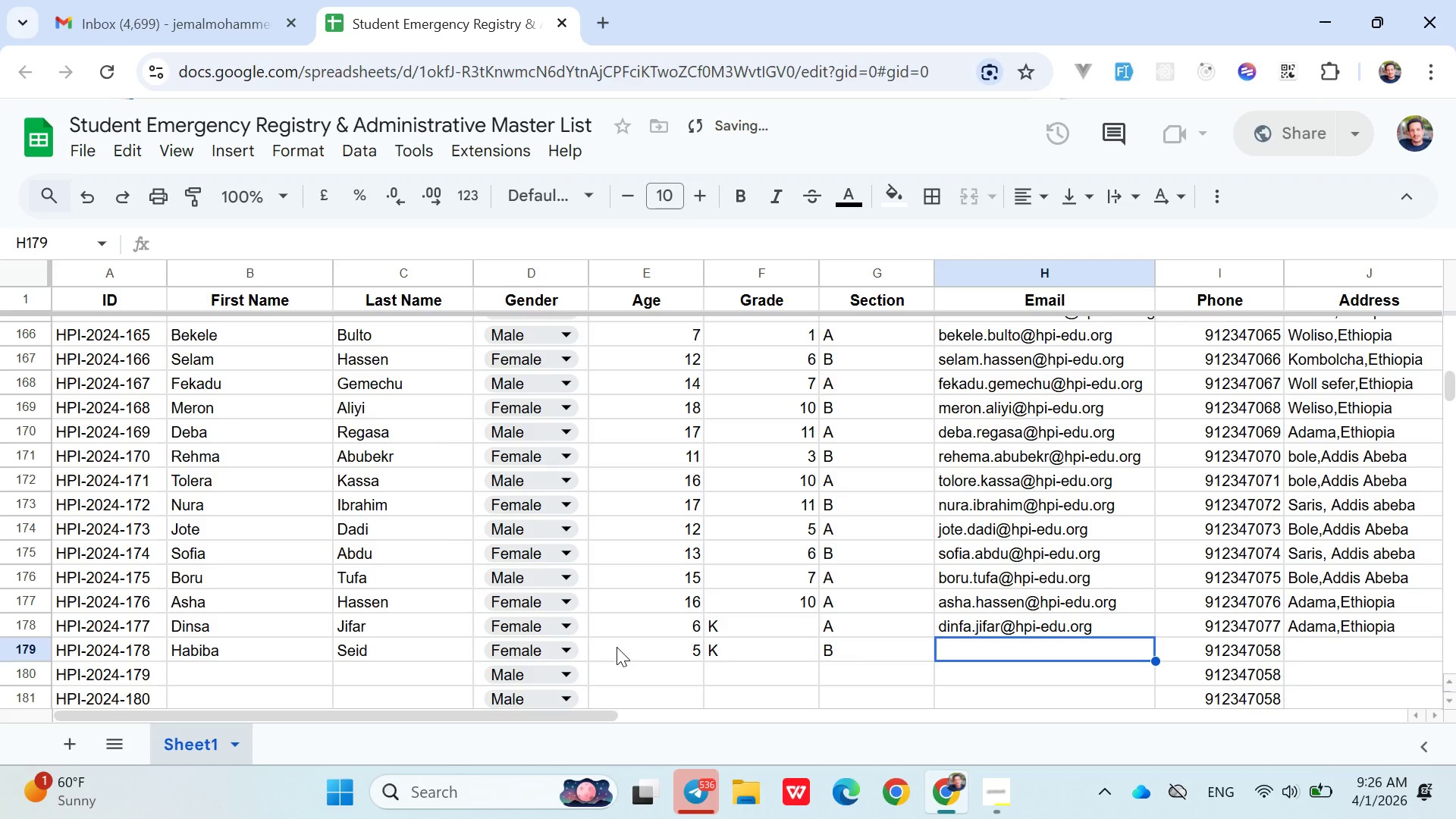 
type(habiba2)
key(Backspace)
type(@)
key(Backspace)
type(.seid@hpi-edu.org)
 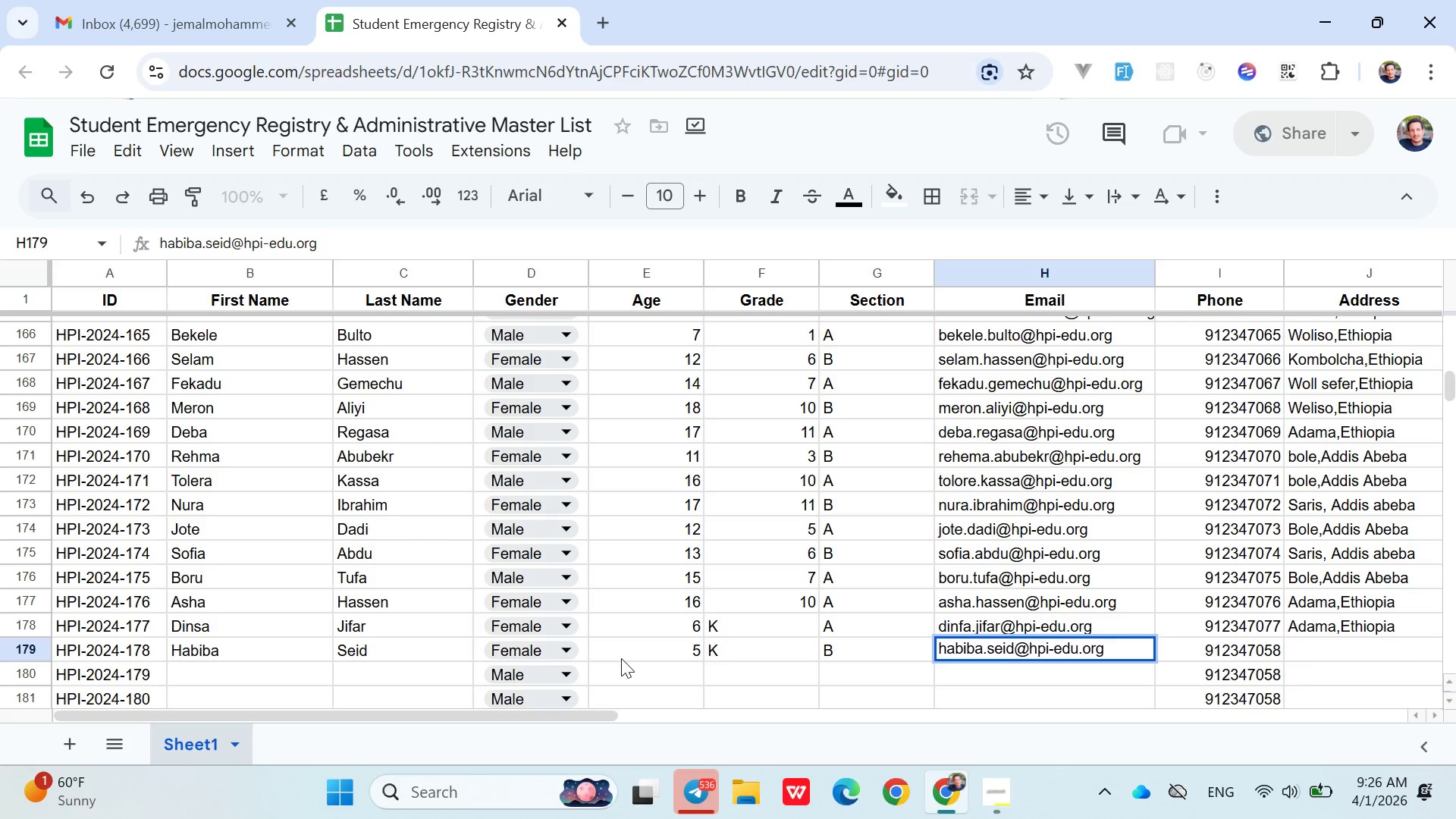 
double_click([1270, 657])
 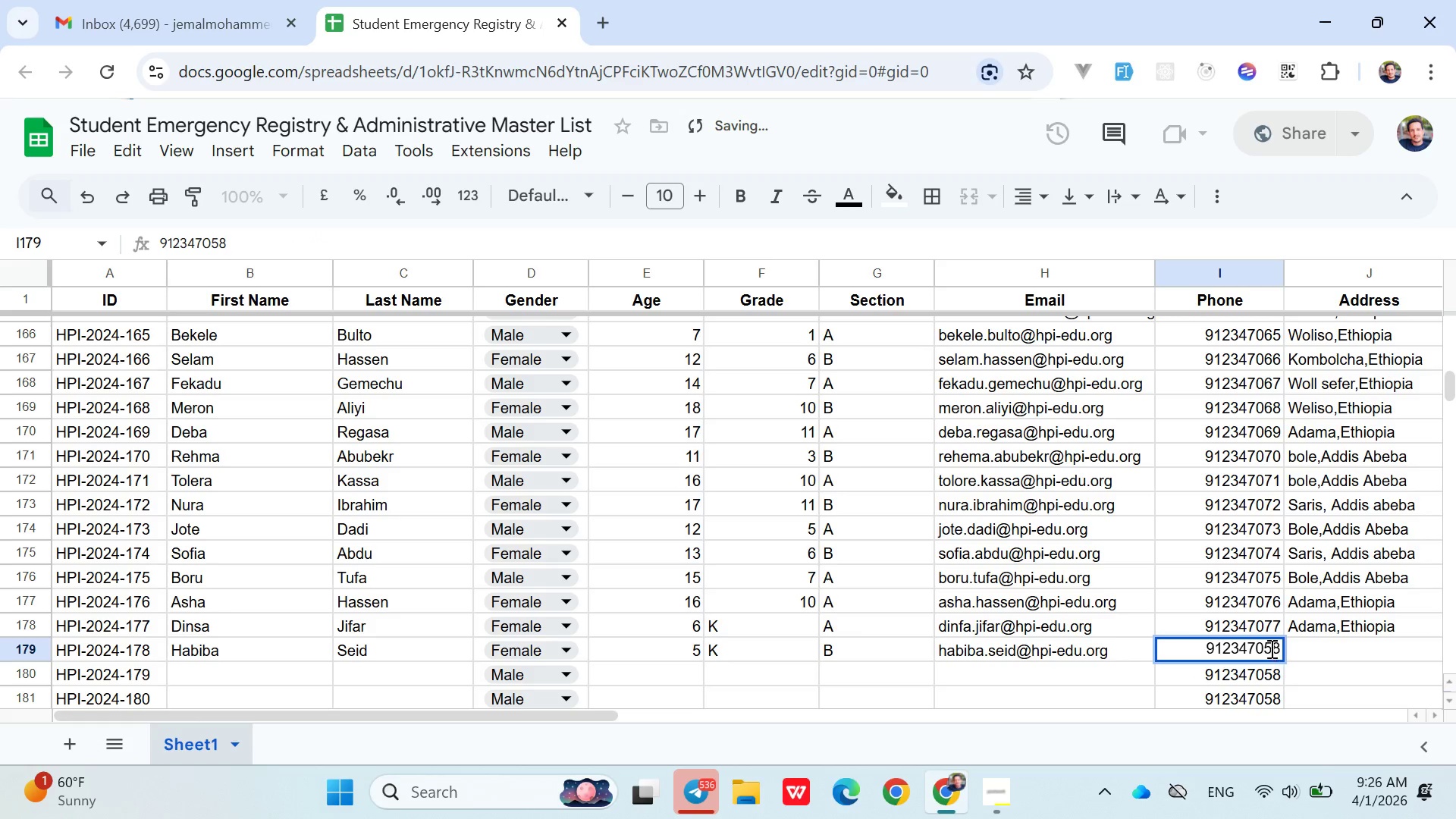 
left_click([1270, 648])
 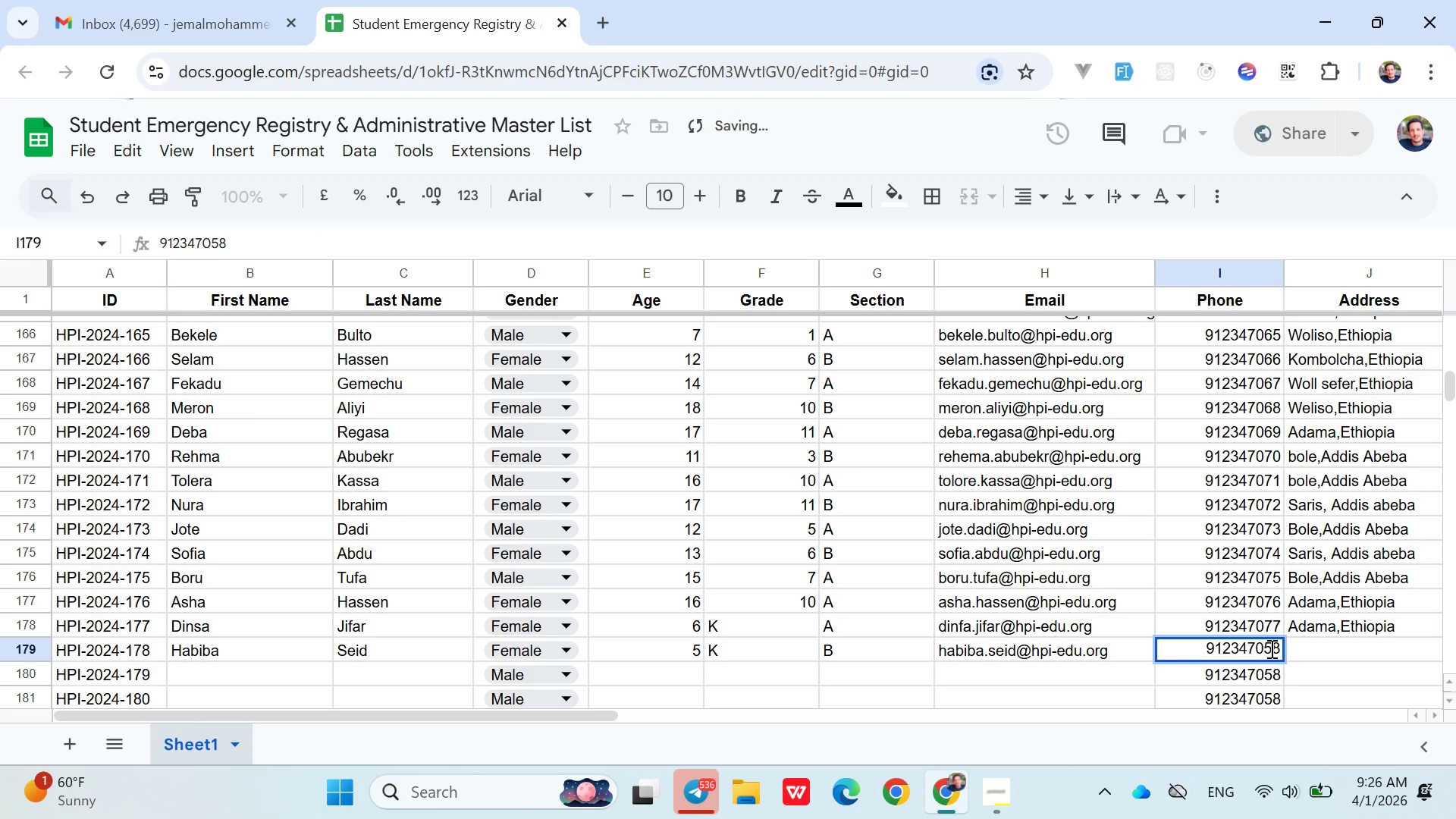 
key(Backspace)
 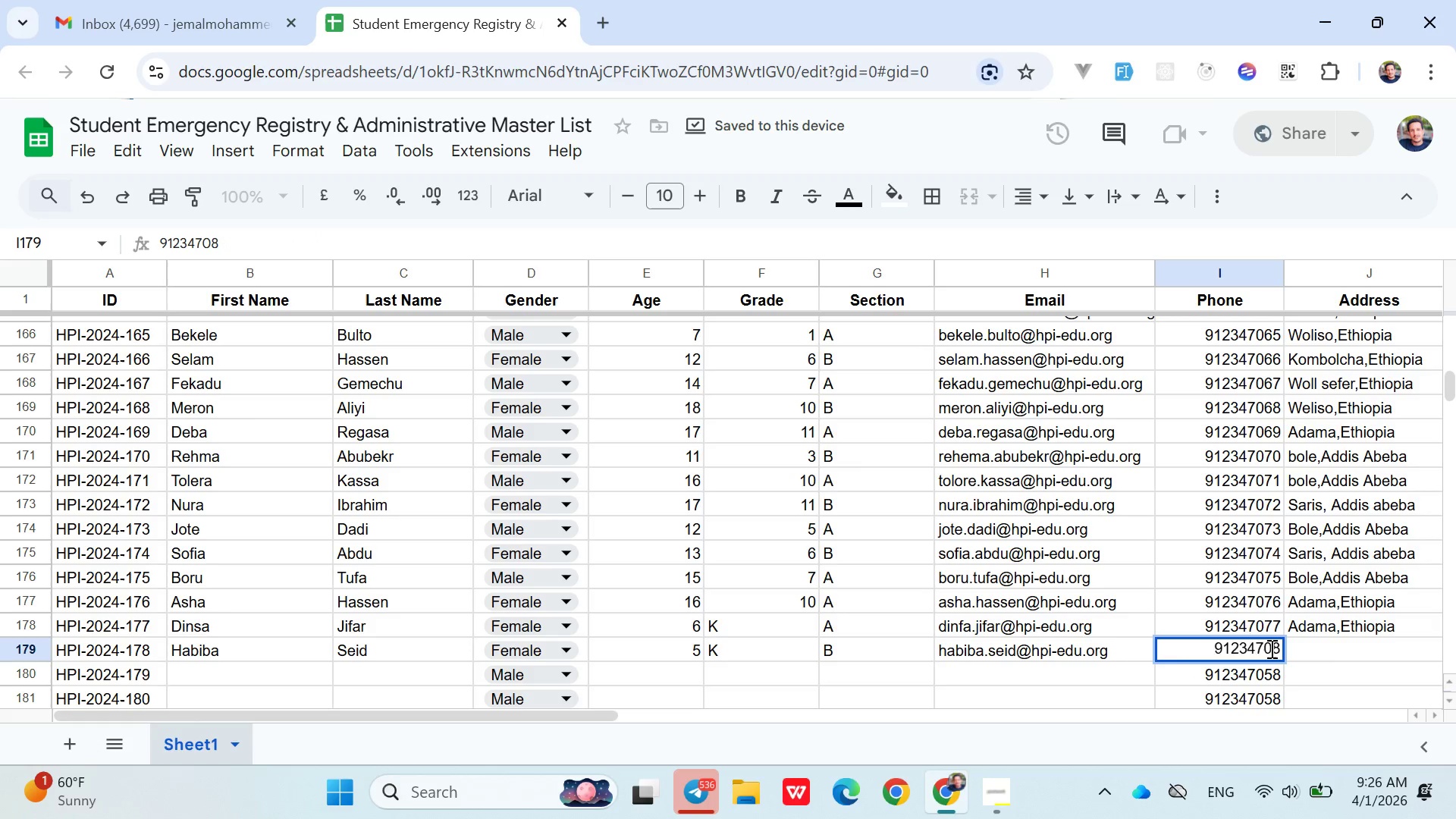 
key(7)
 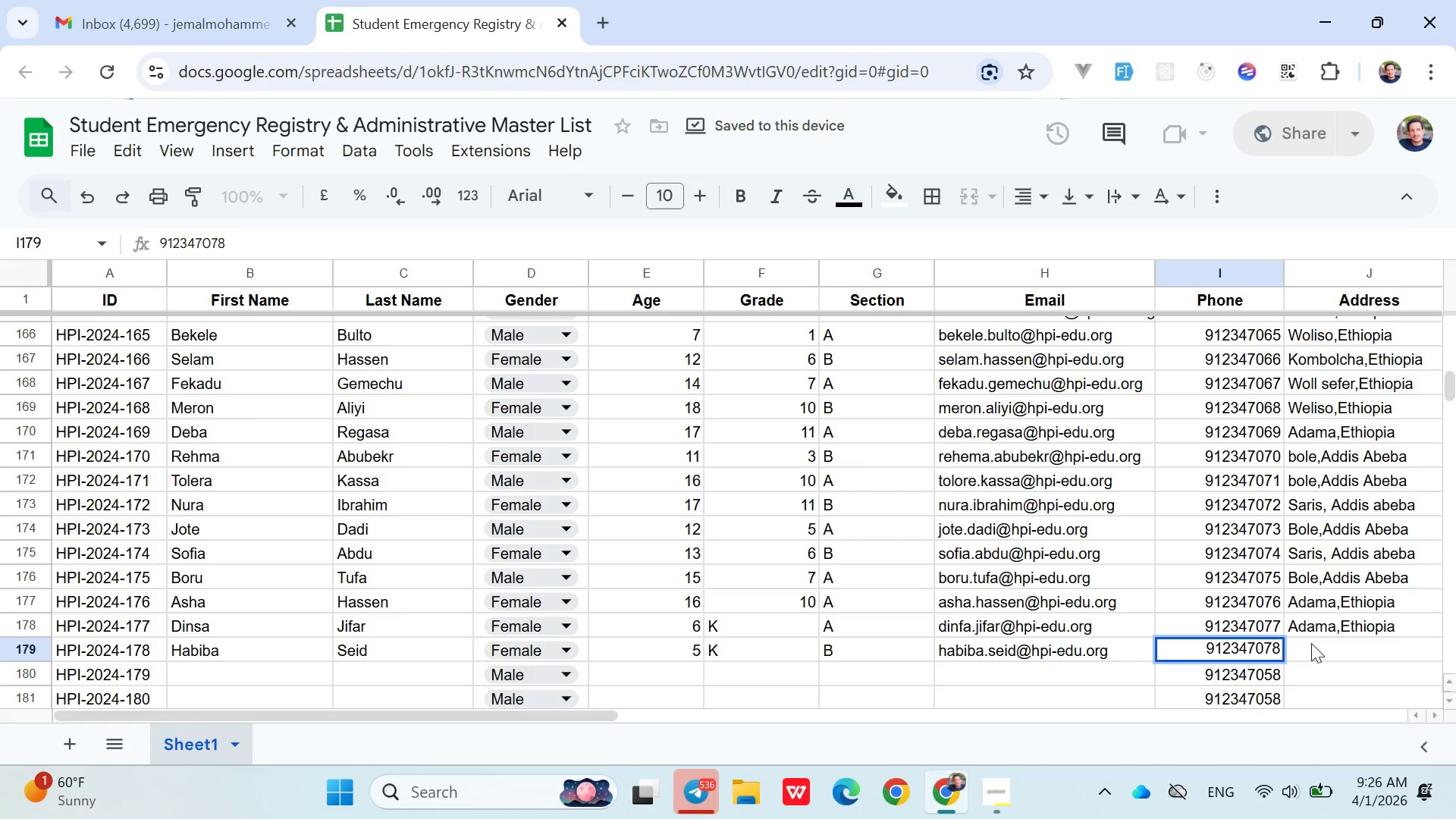 
left_click([1329, 645])
 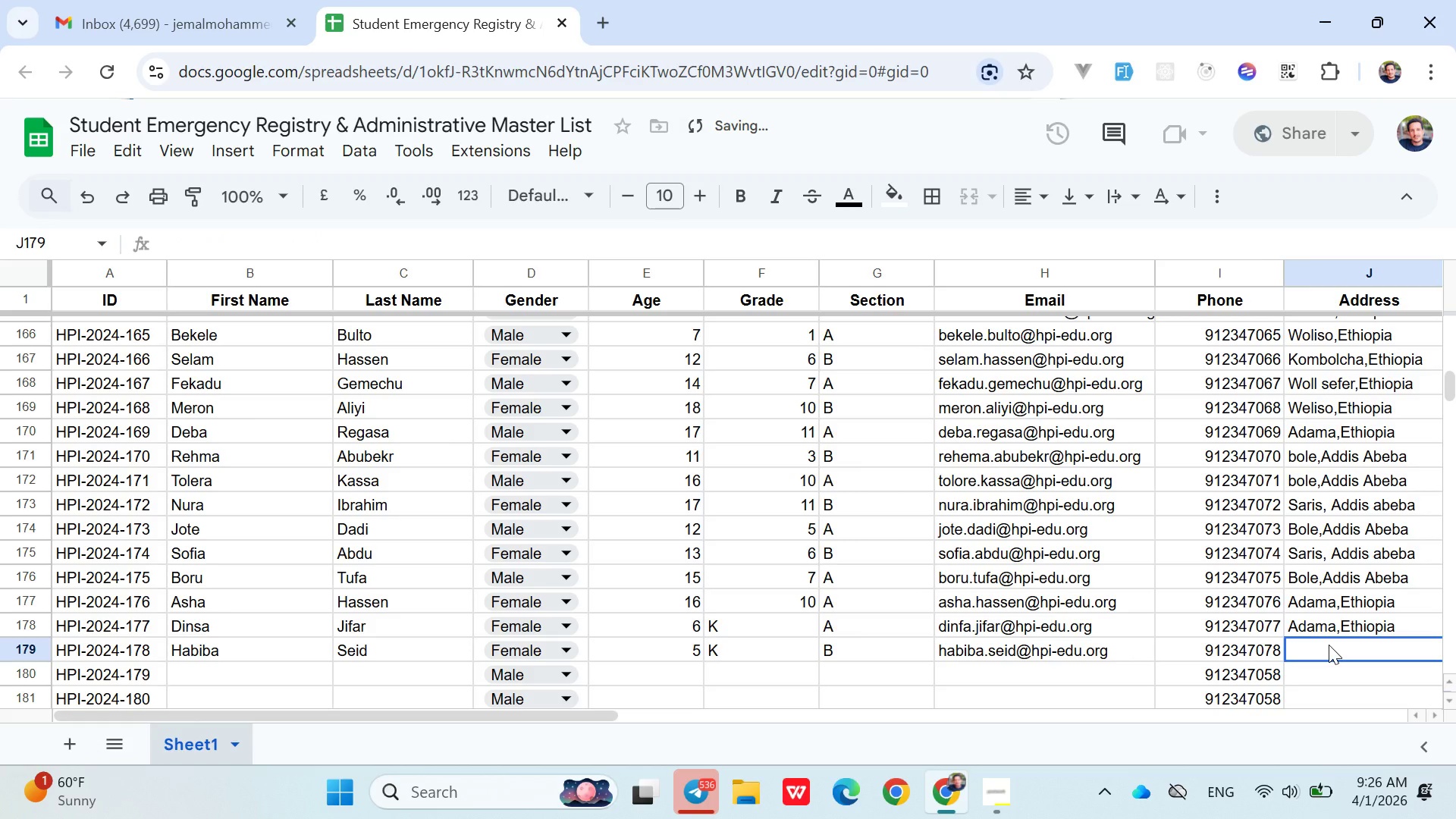 
type(Jimma,Ethiopia)
 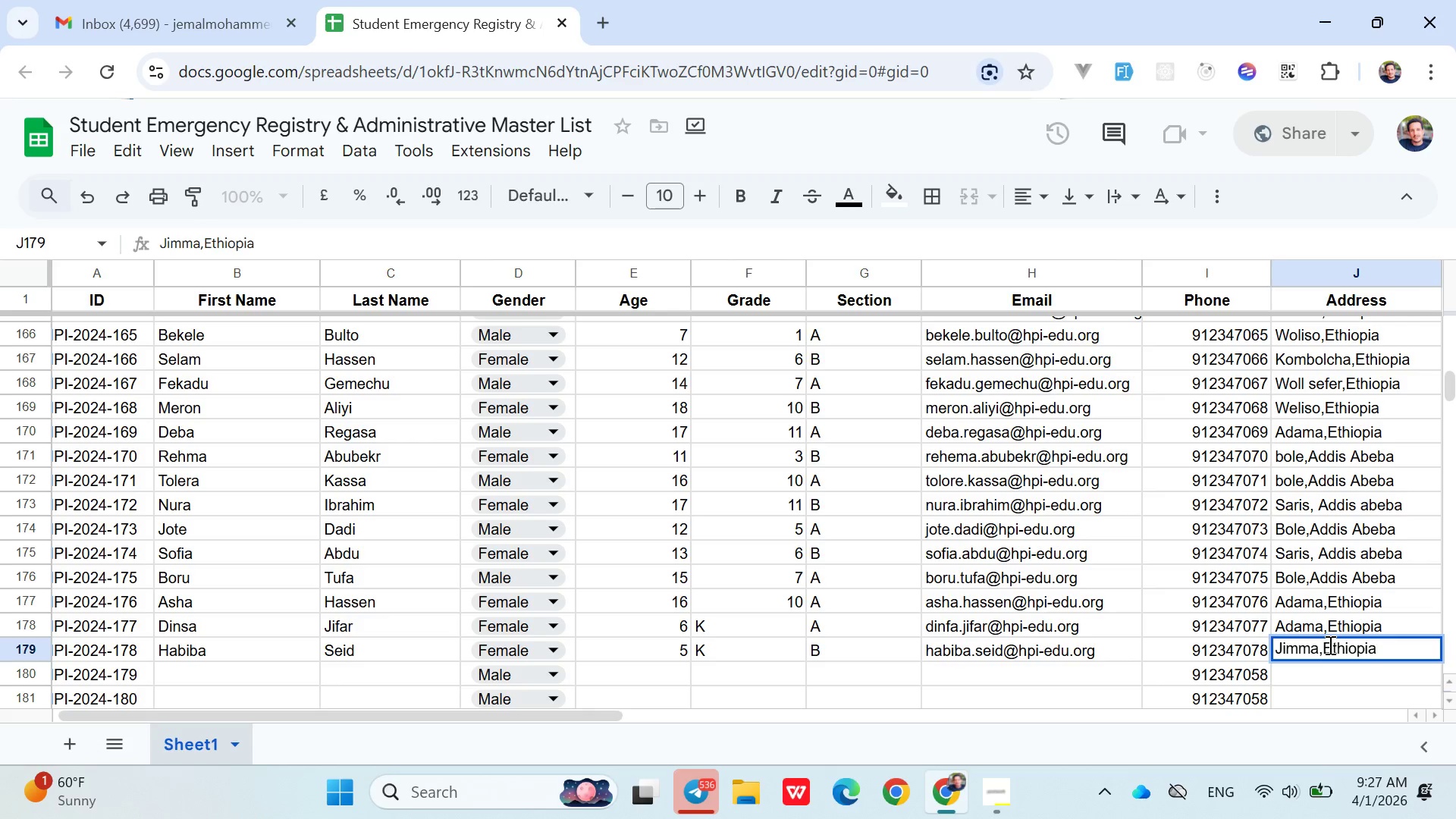 
key(ArrowRight)
 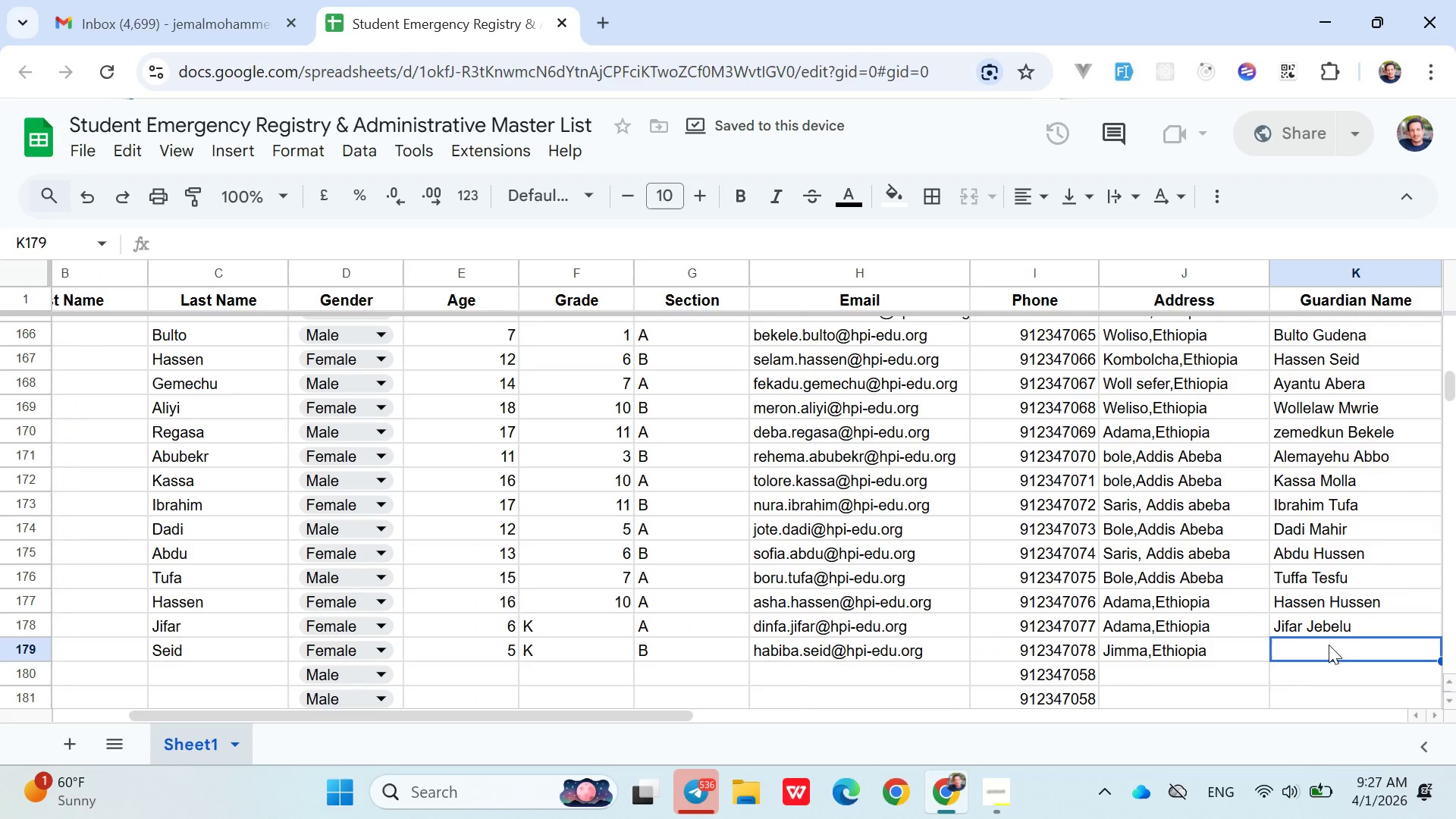 
type(Seid Abajifar)
 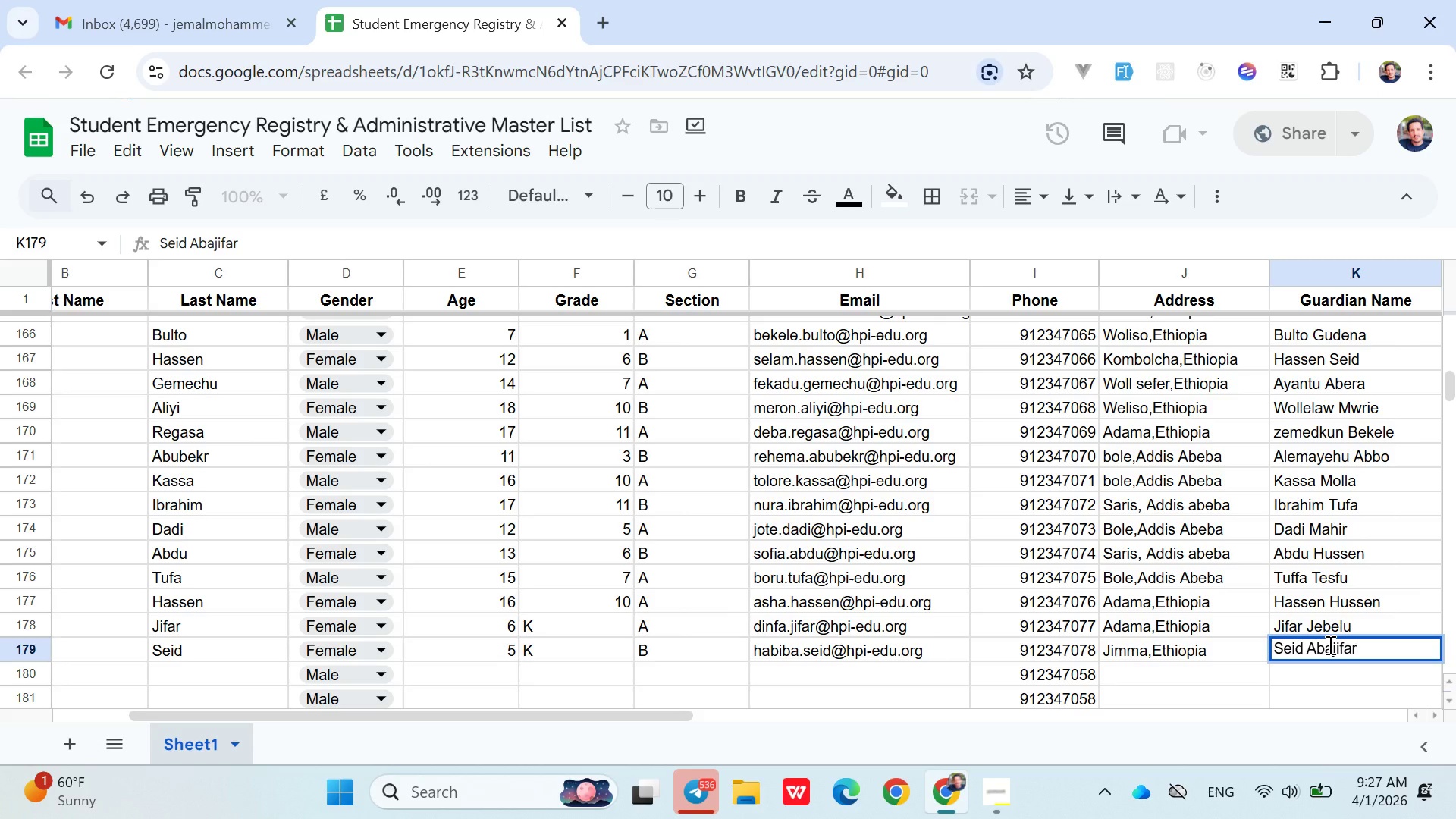 
key(ArrowRight)
 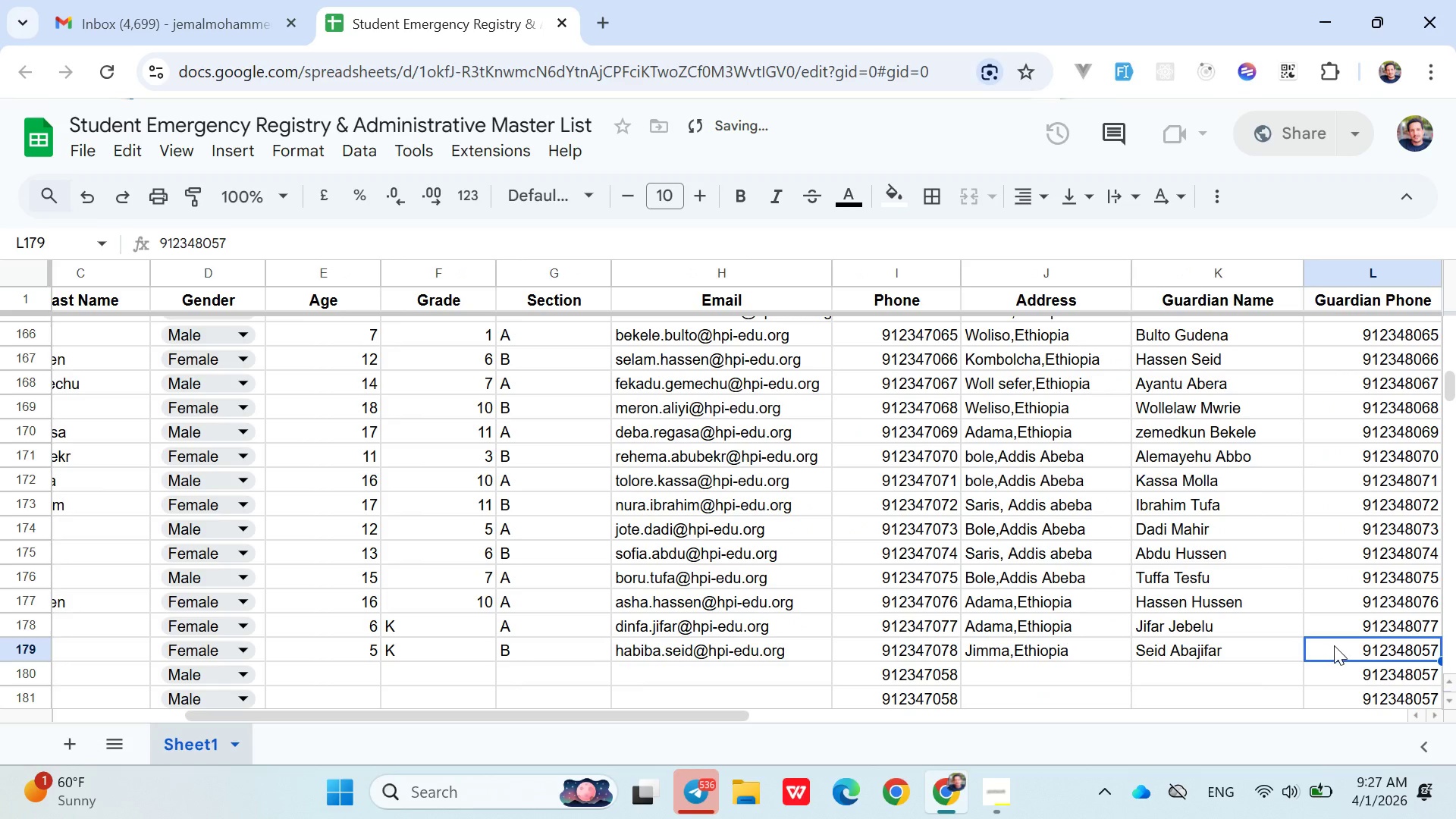 
double_click([1342, 646])
 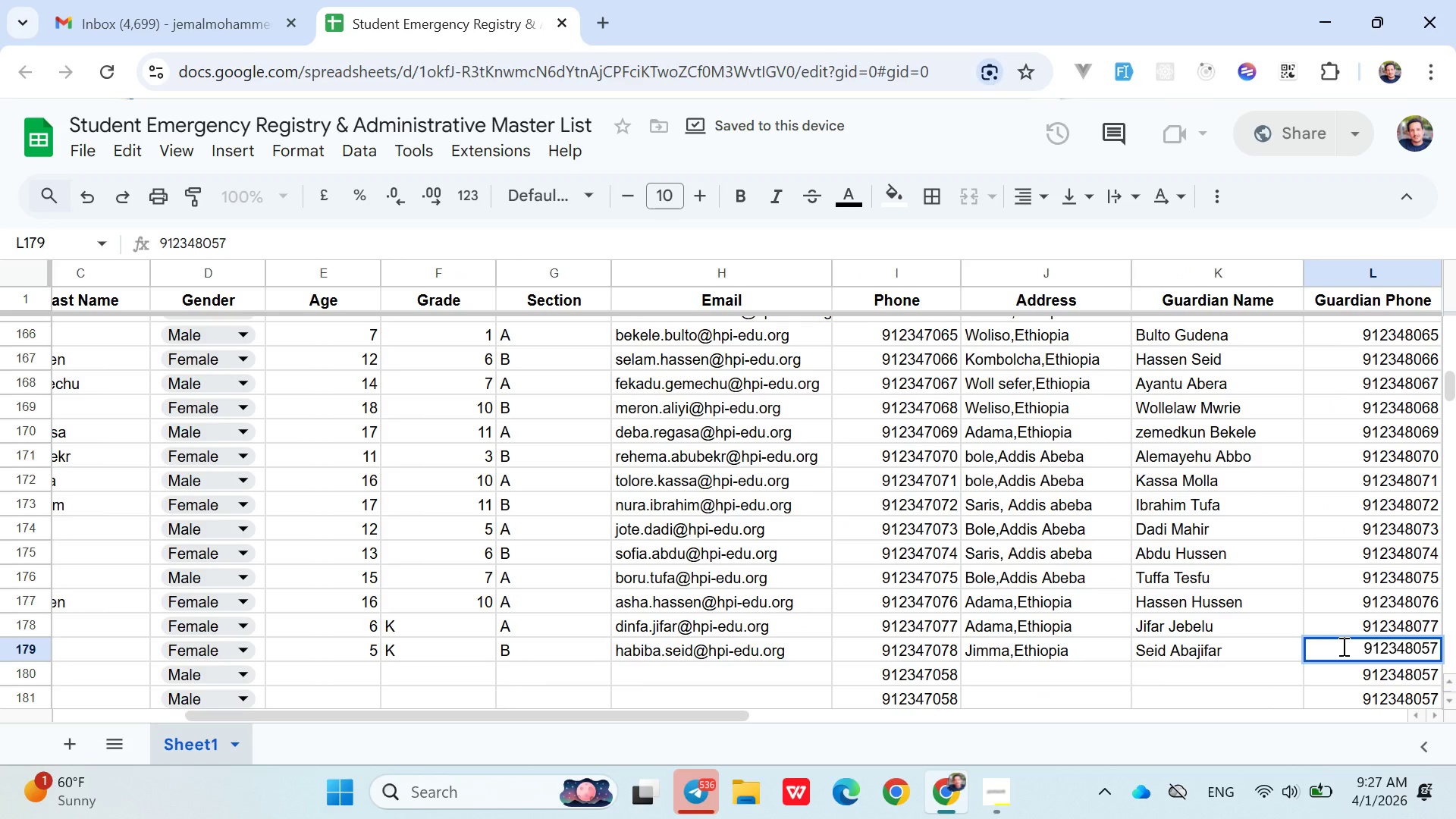 
key(Backspace)
 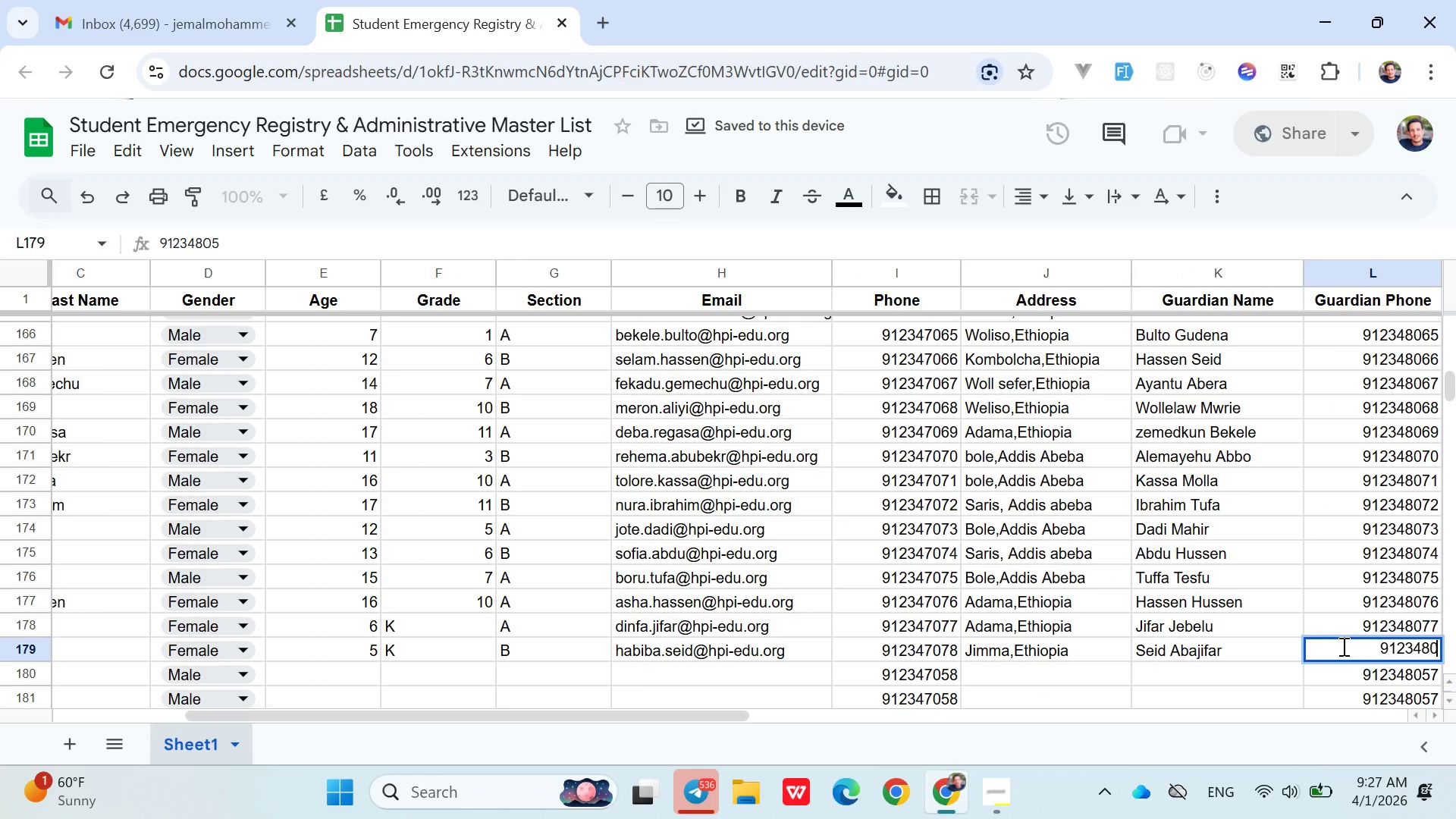 
key(Backspace)
 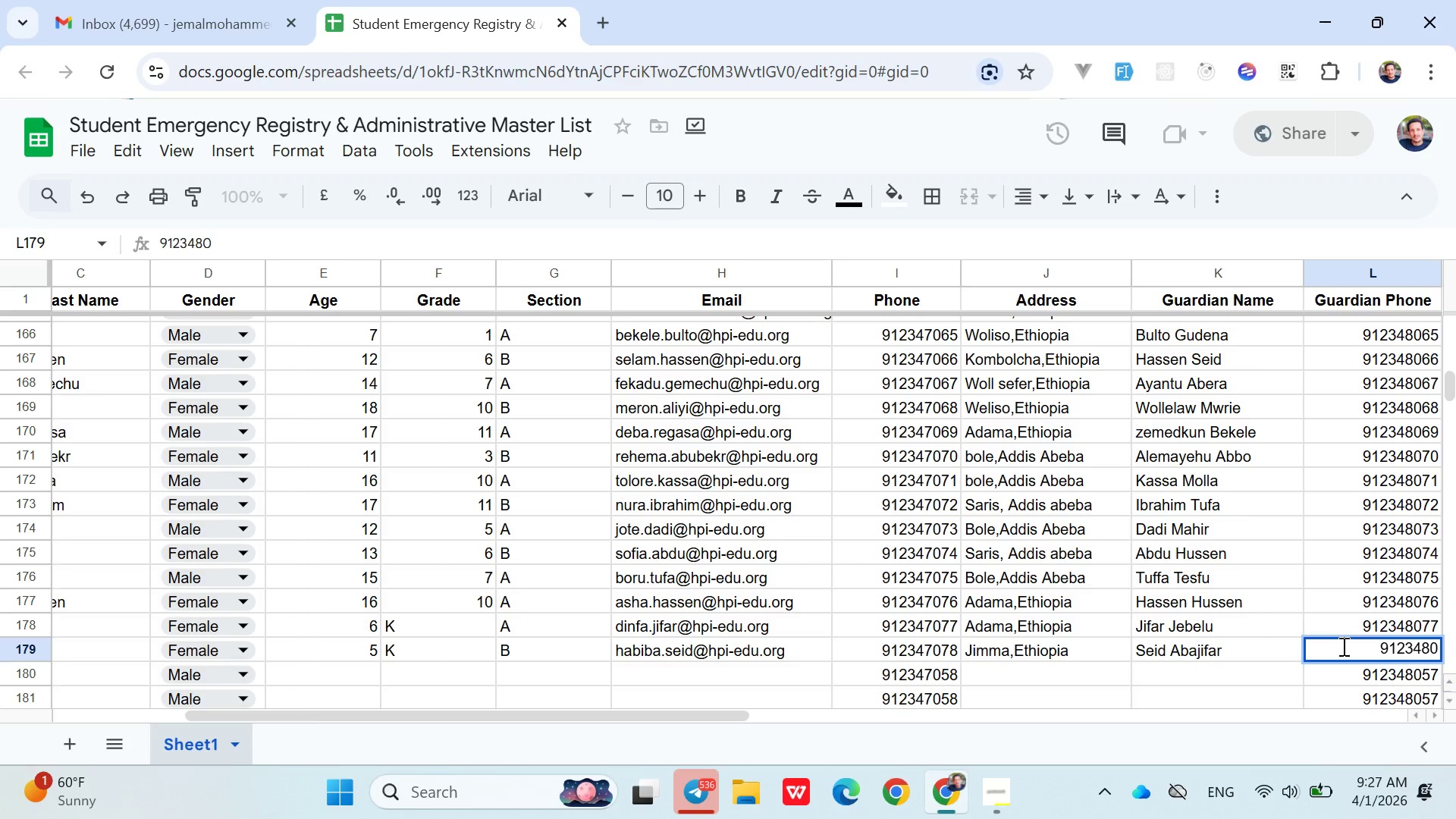 
type(78)
 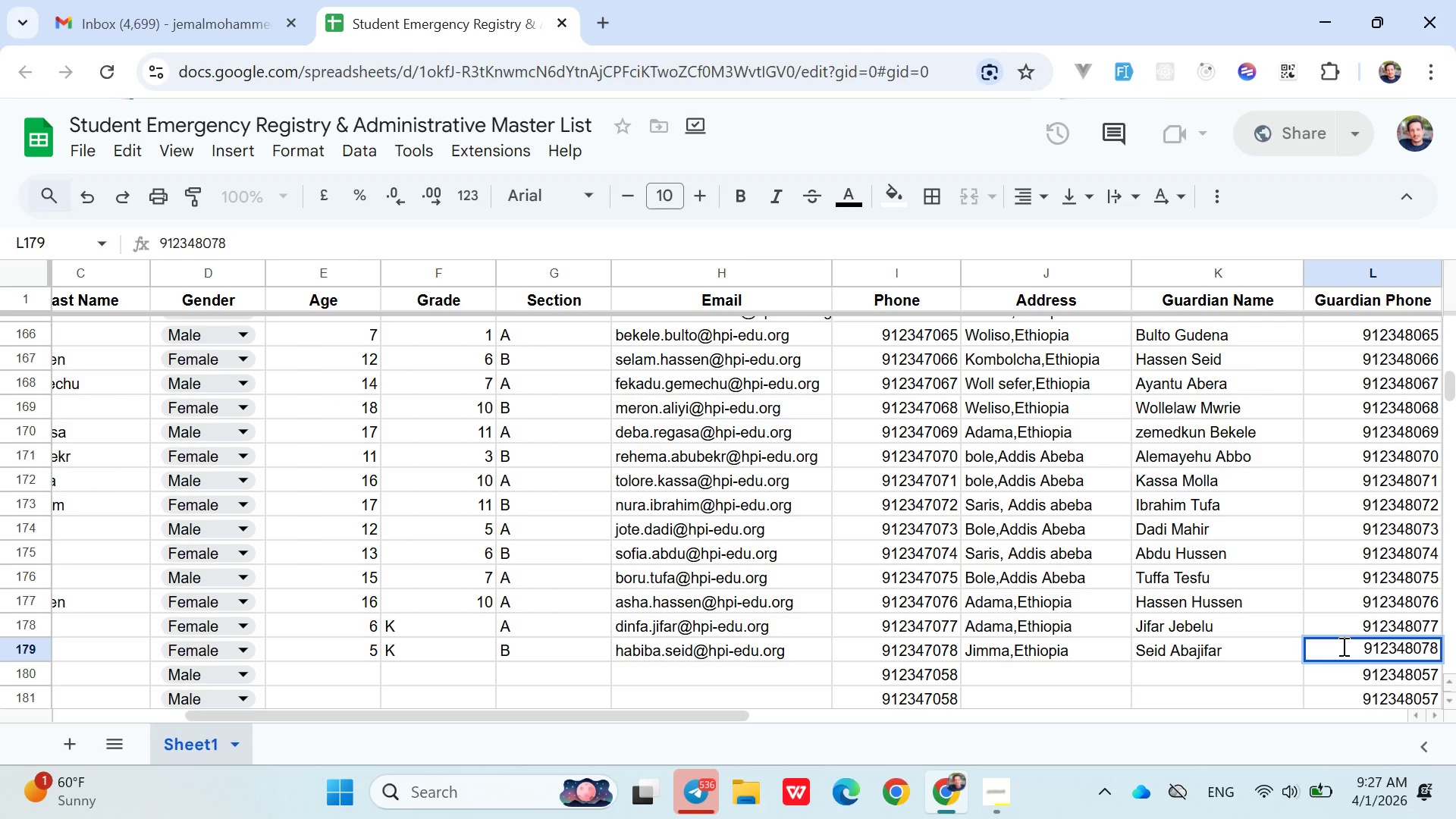 
key(ArrowDown)
 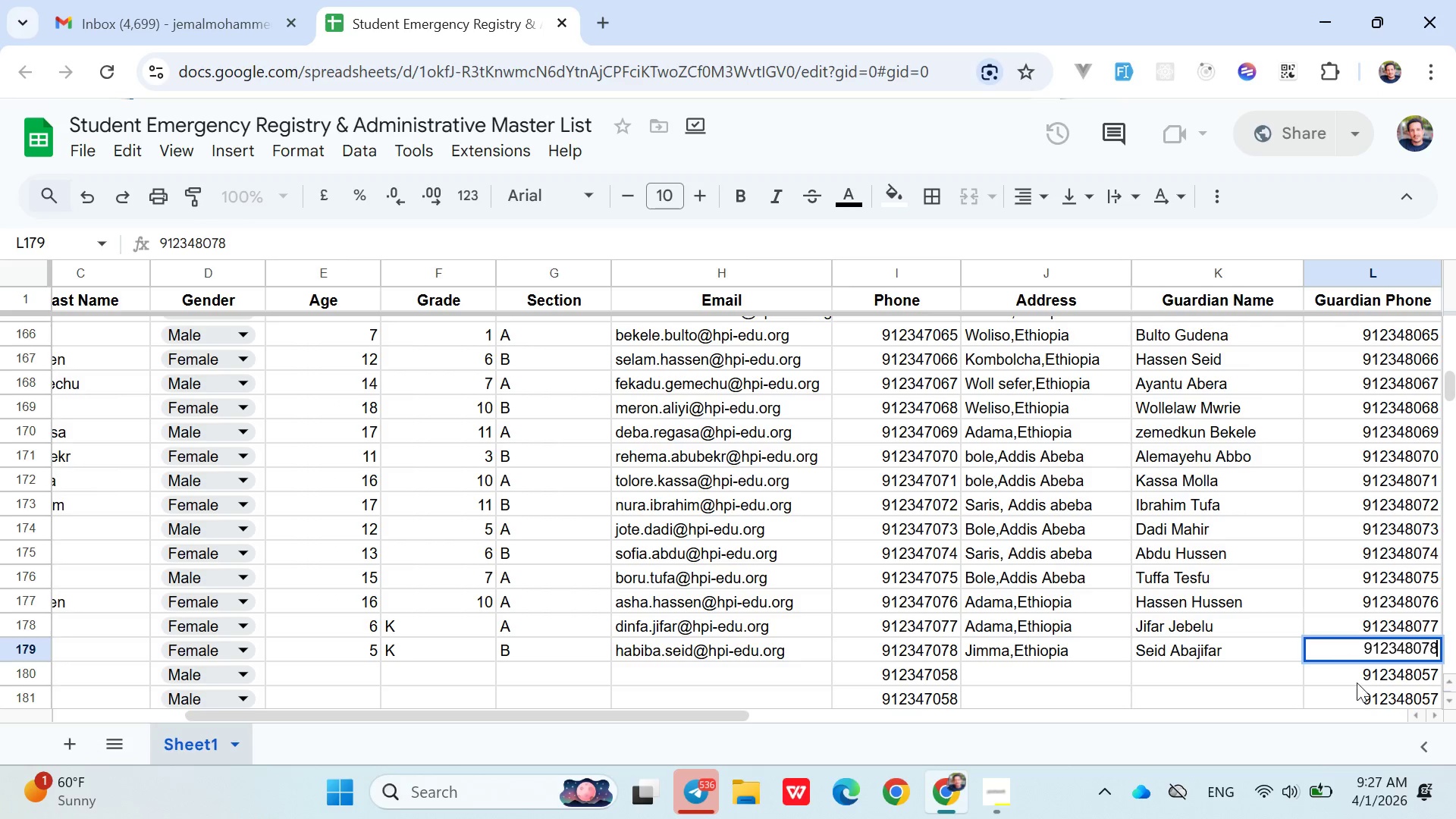 
left_click([1357, 683])
 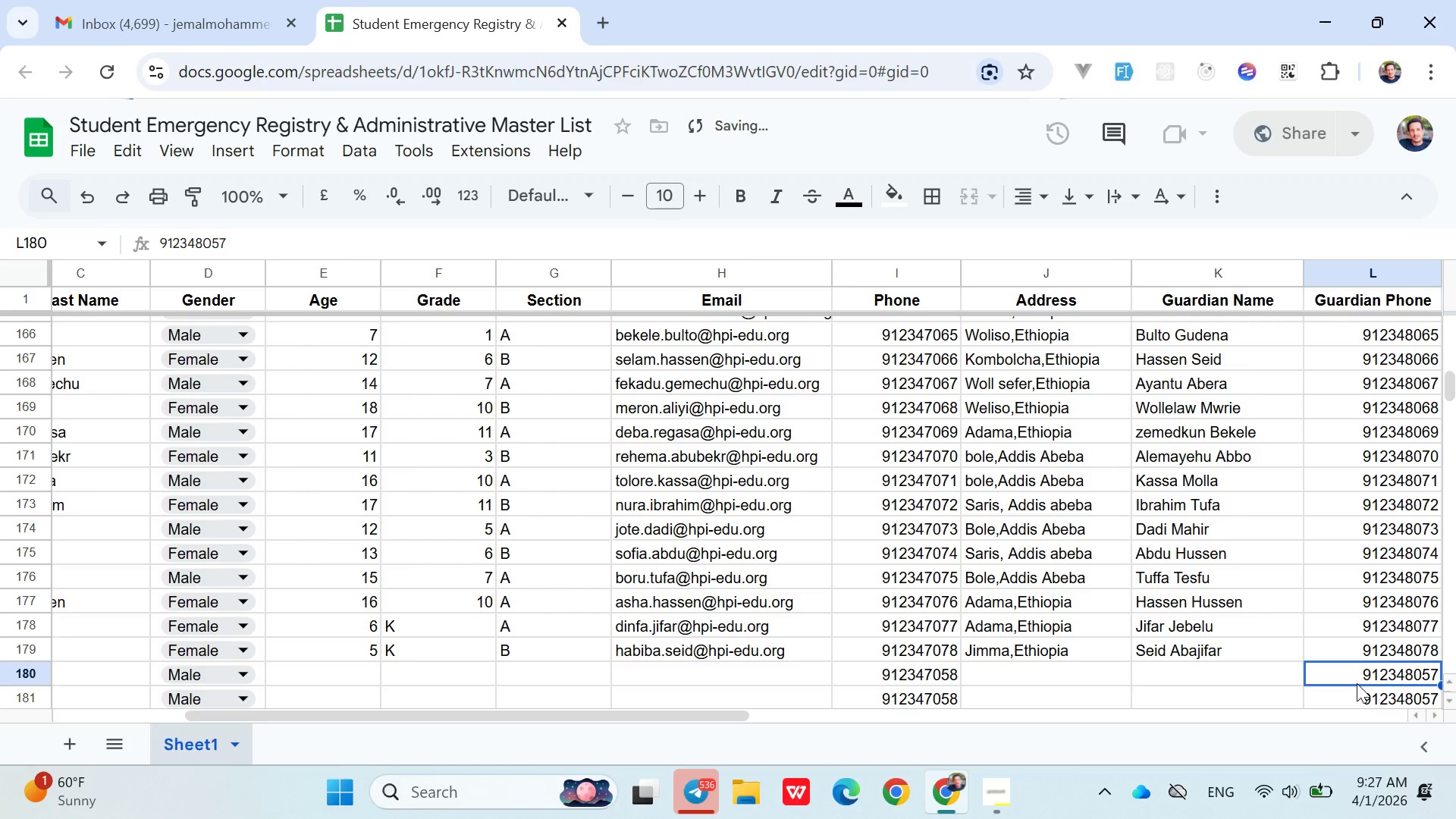 
hold_key(key=ArrowLeft, duration=1.08)
 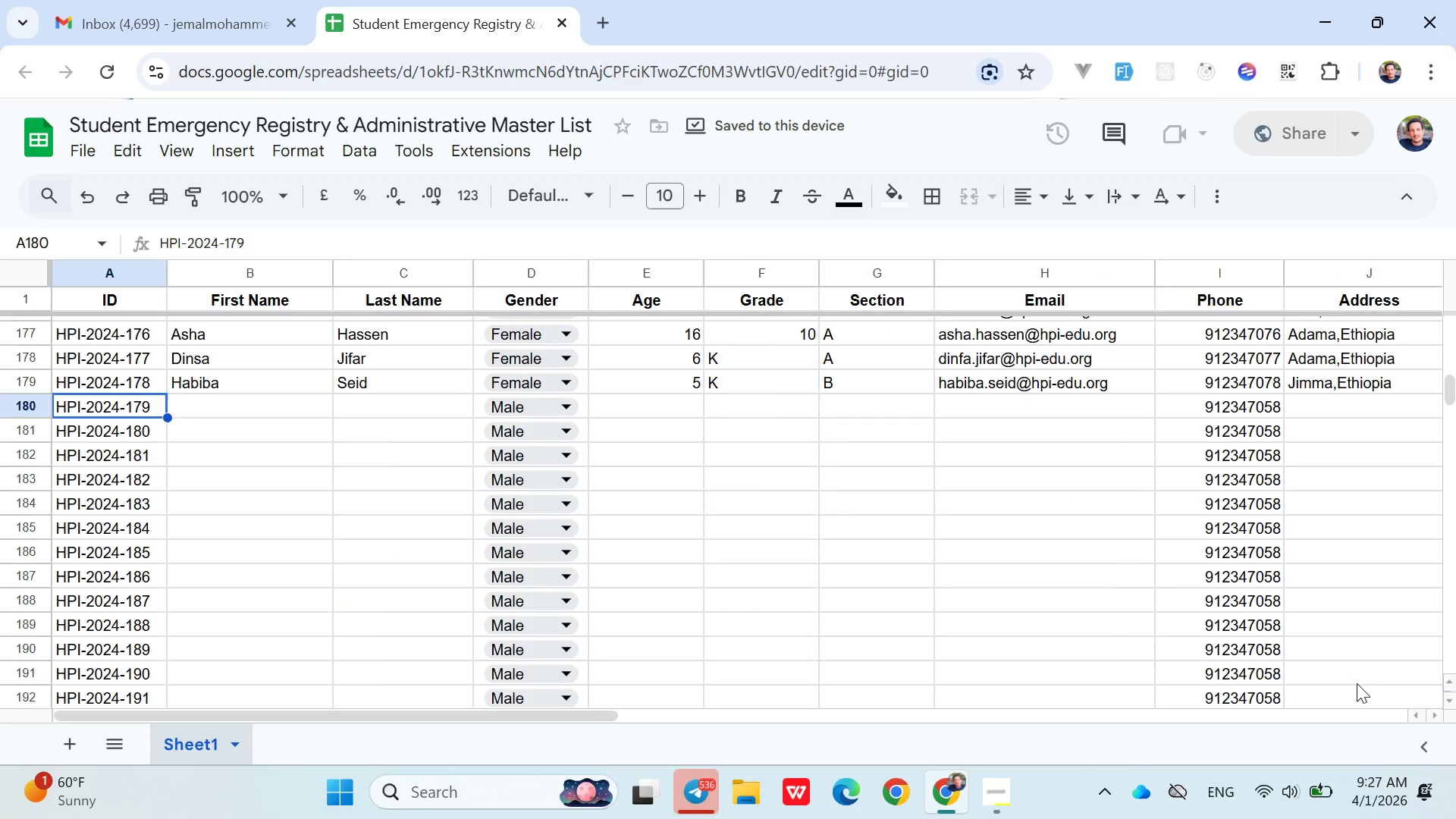 
key(ArrowRight)
 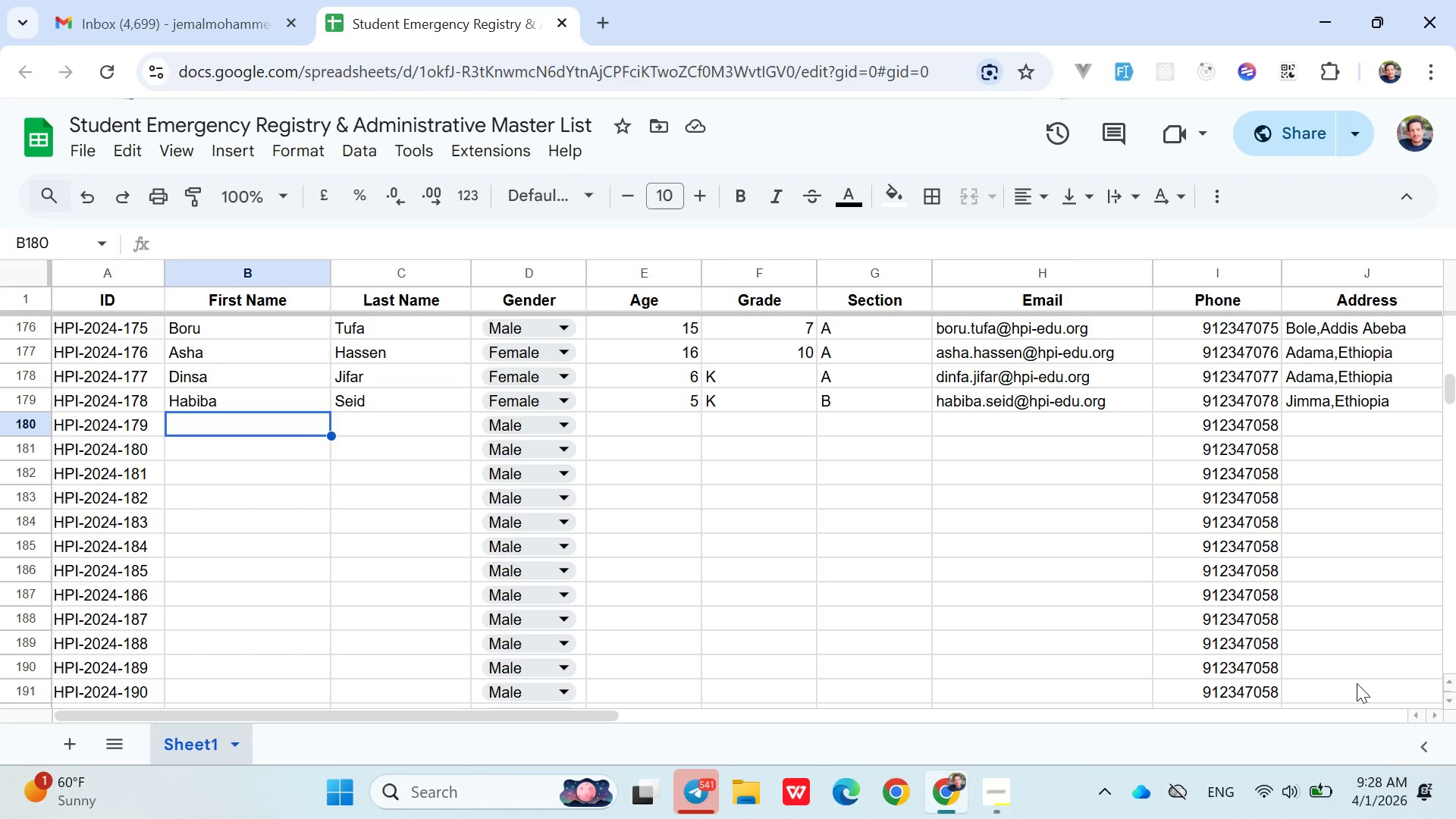 
wait(56.67)
 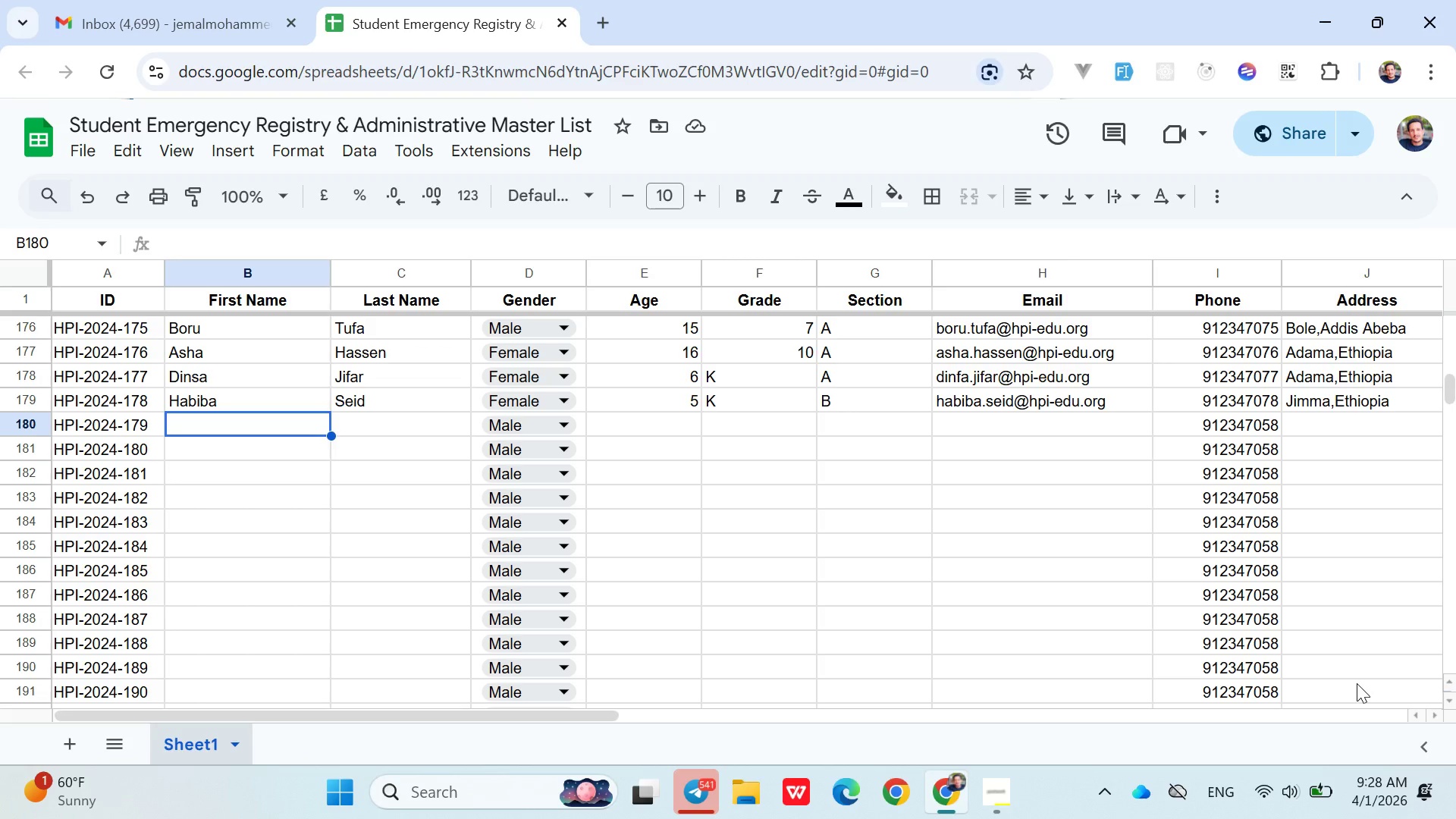 
left_click([1288, 444])
 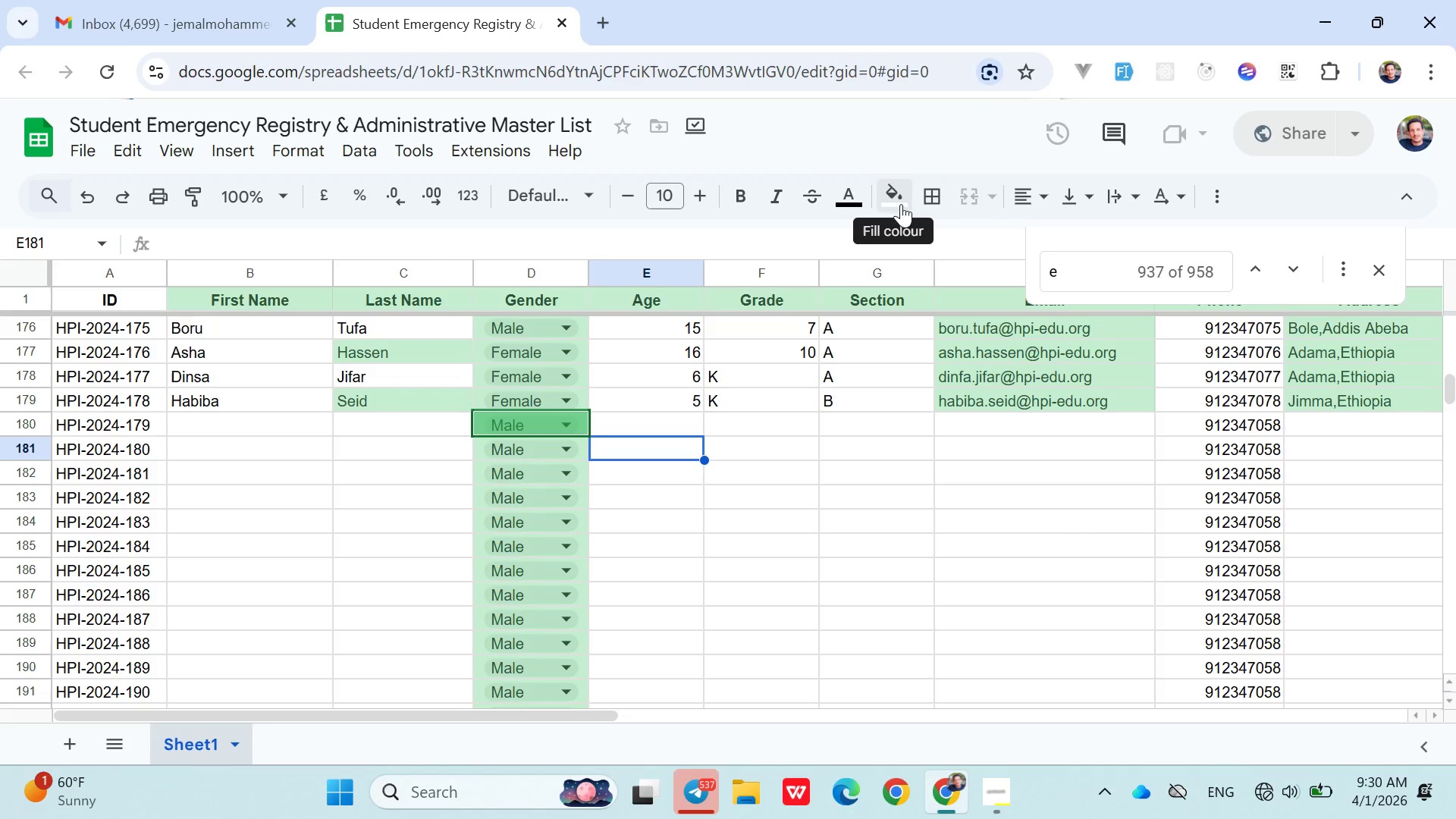 
wait(148.92)
 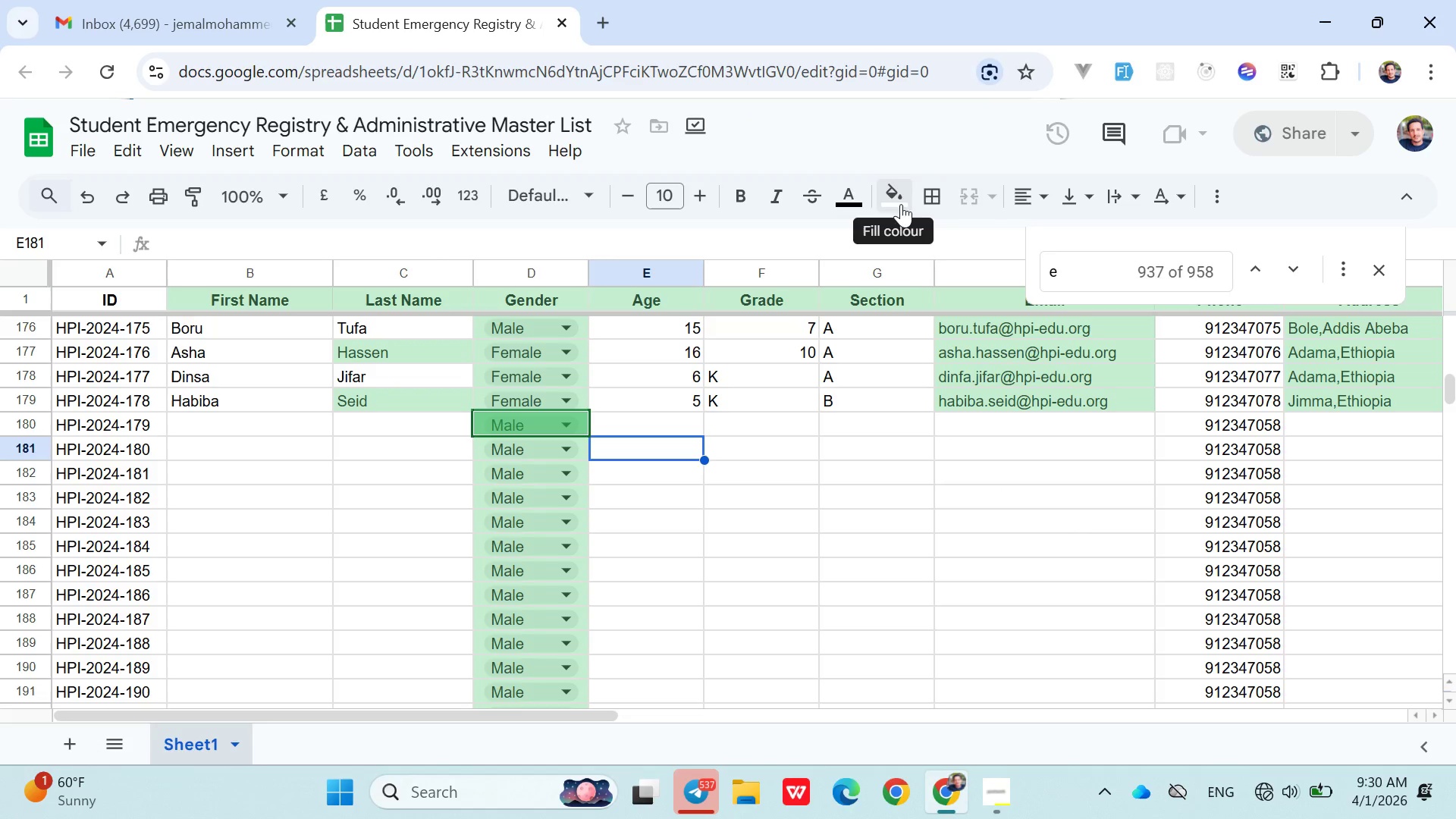 
left_click([905, 273])
 